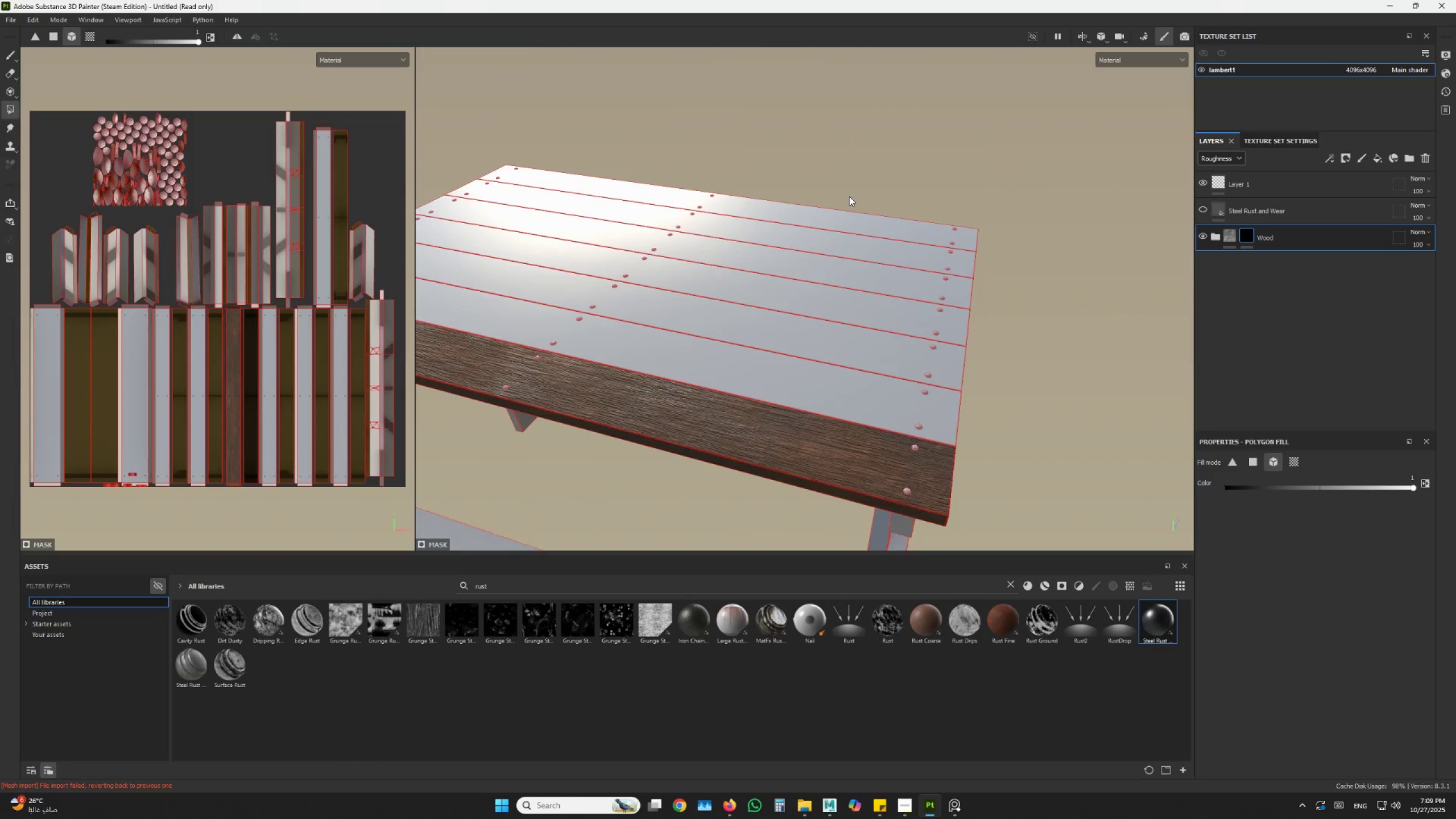 
left_click_drag(start_coordinate=[849, 196], to_coordinate=[774, 451])
 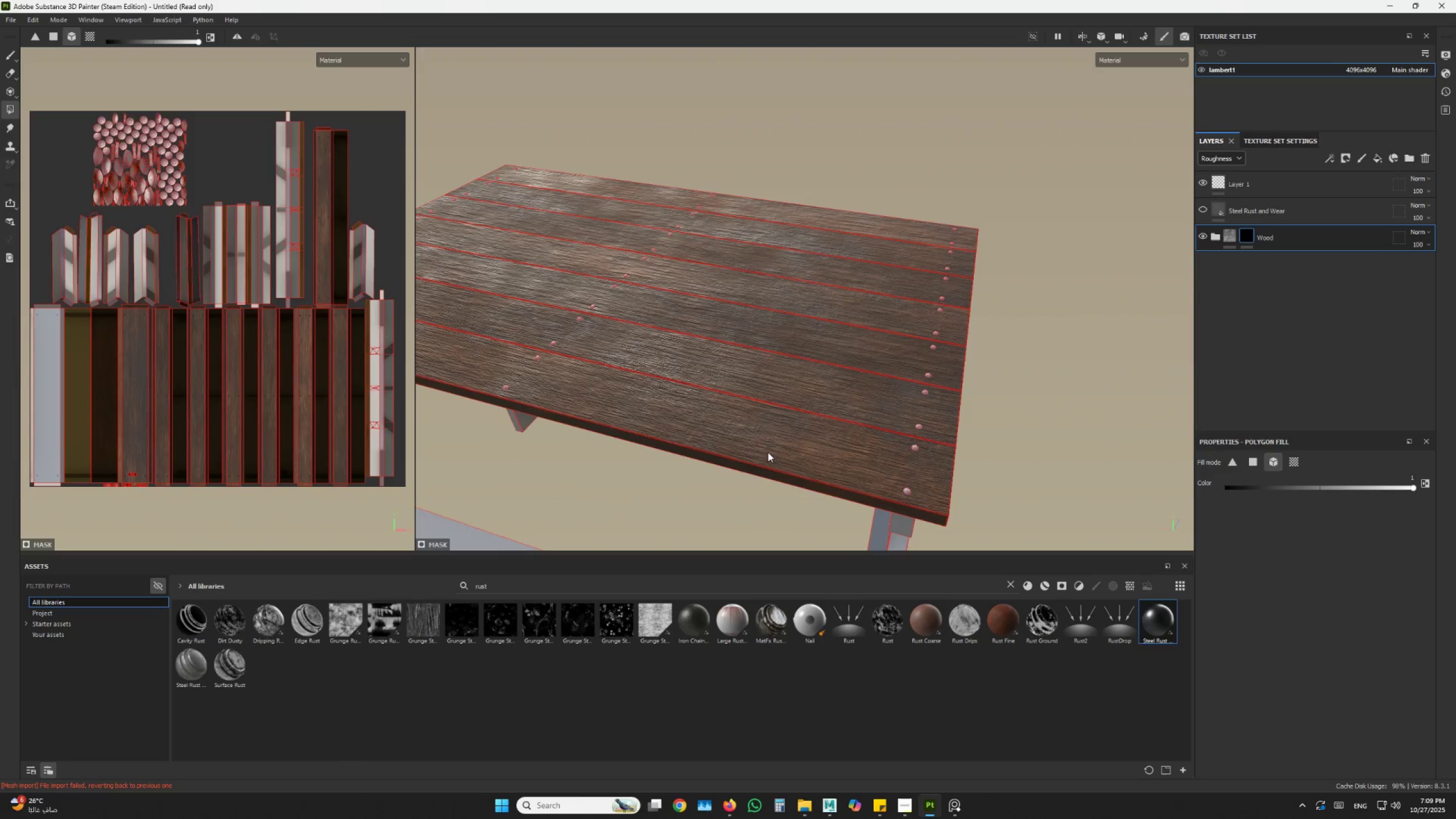 
hold_key(key=AltLeft, duration=1.53)
left_click_drag(start_coordinate=[735, 427], to_coordinate=[779, 442])
 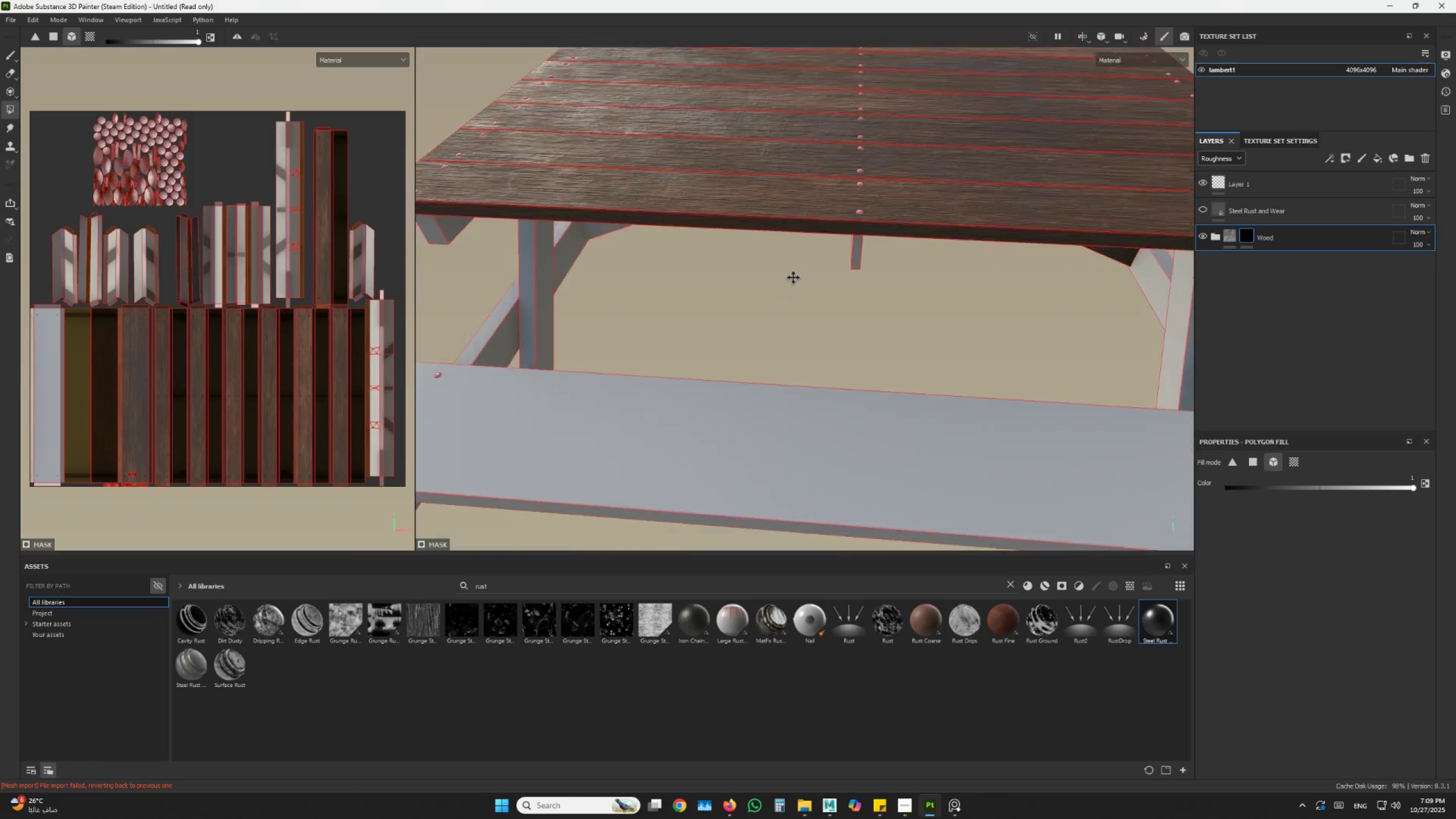 
left_click_drag(start_coordinate=[660, 326], to_coordinate=[661, 293])
 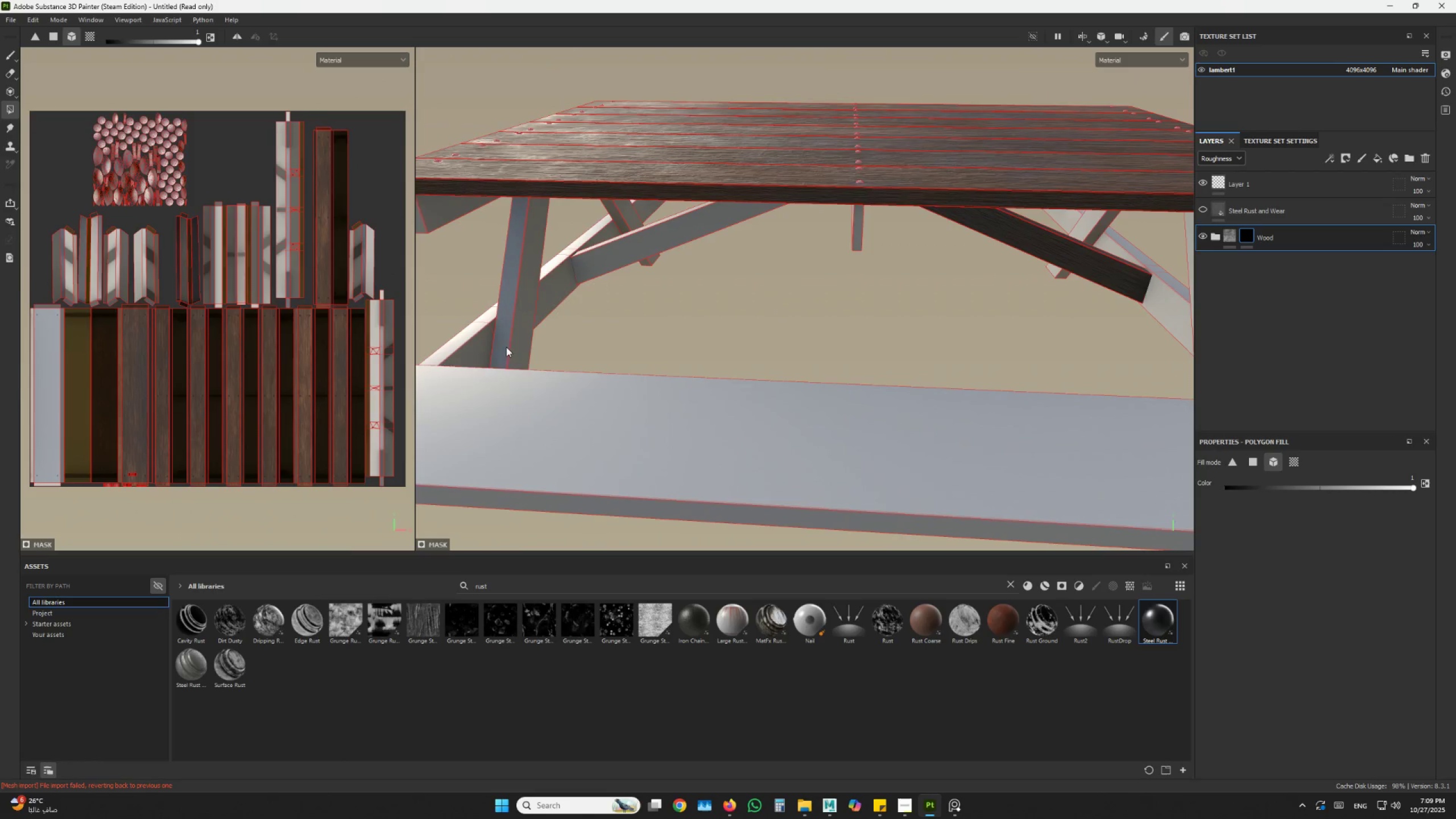 
key(Alt+AltLeft)
 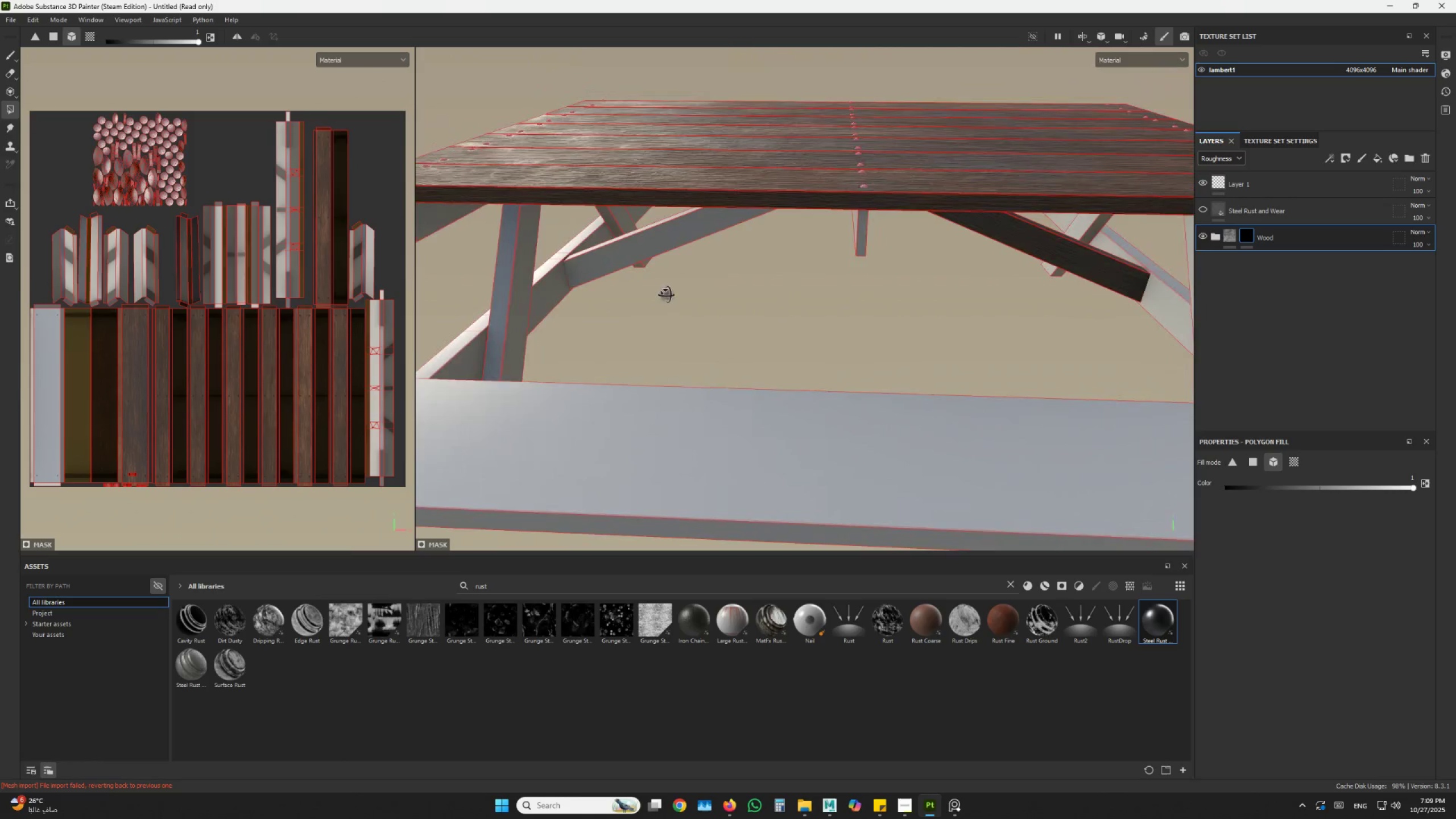 
key(Alt+AltLeft)
 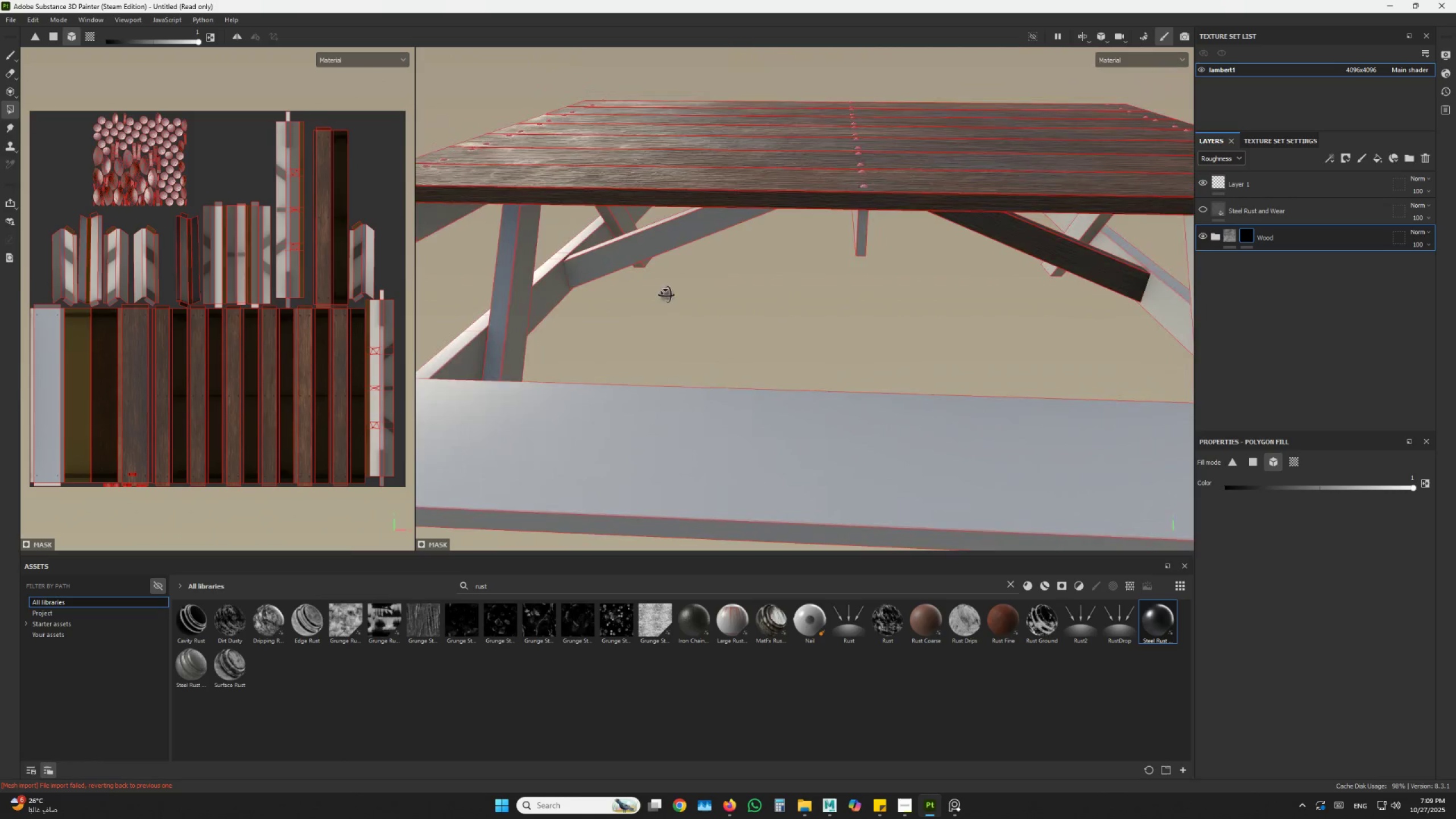 
key(Alt+AltLeft)
 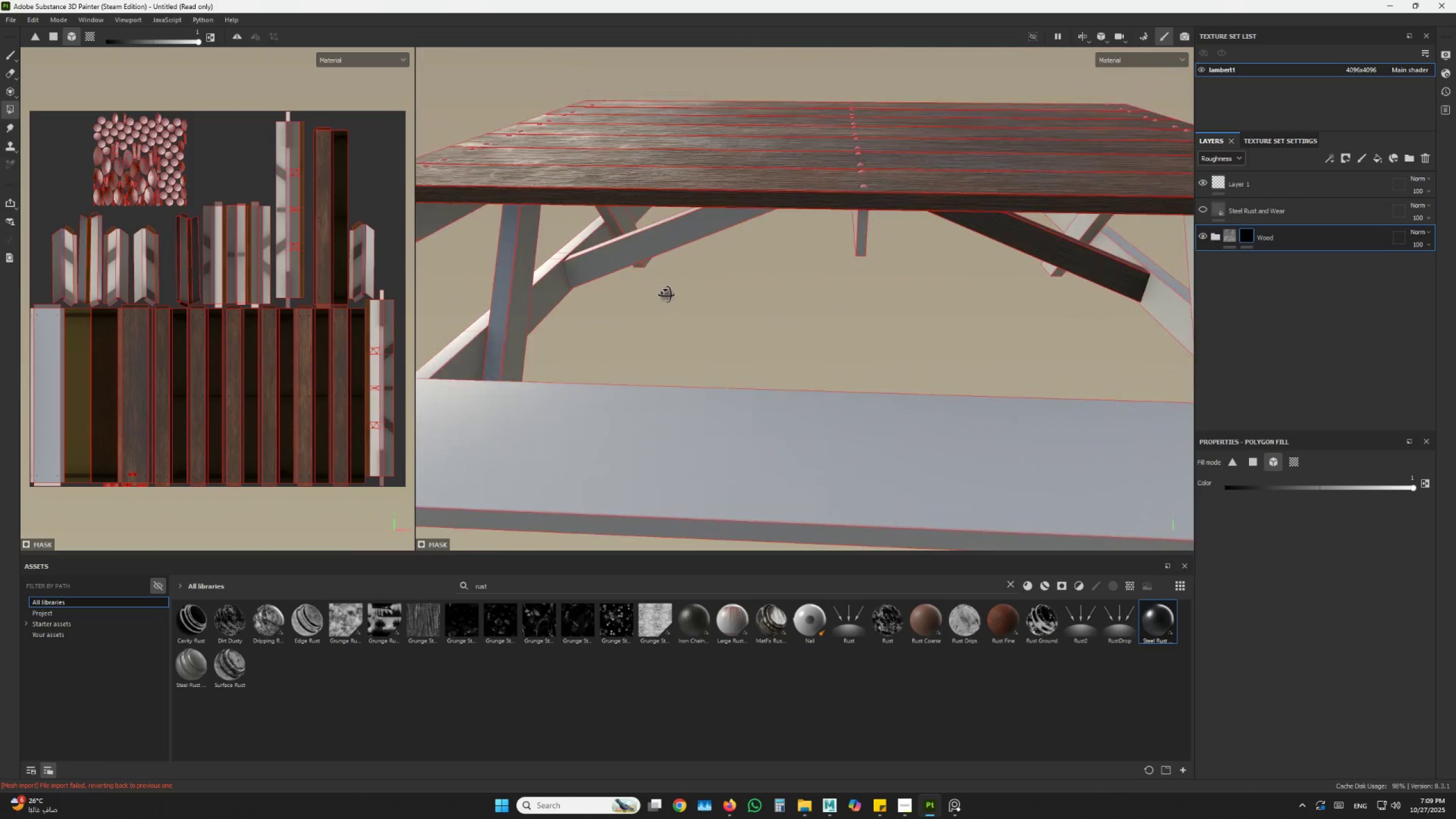 
key(Alt+AltLeft)
 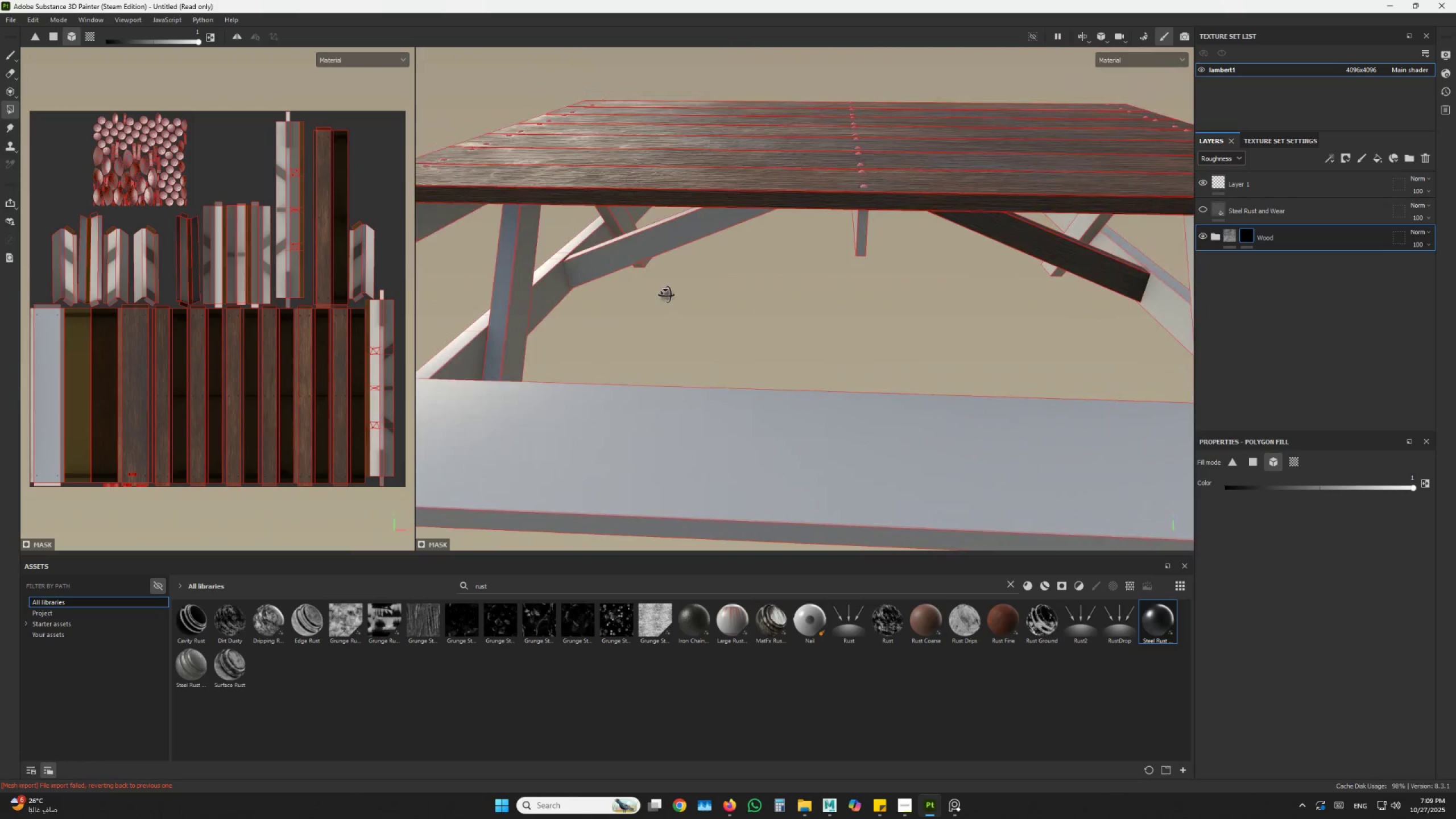 
key(Alt+AltLeft)
 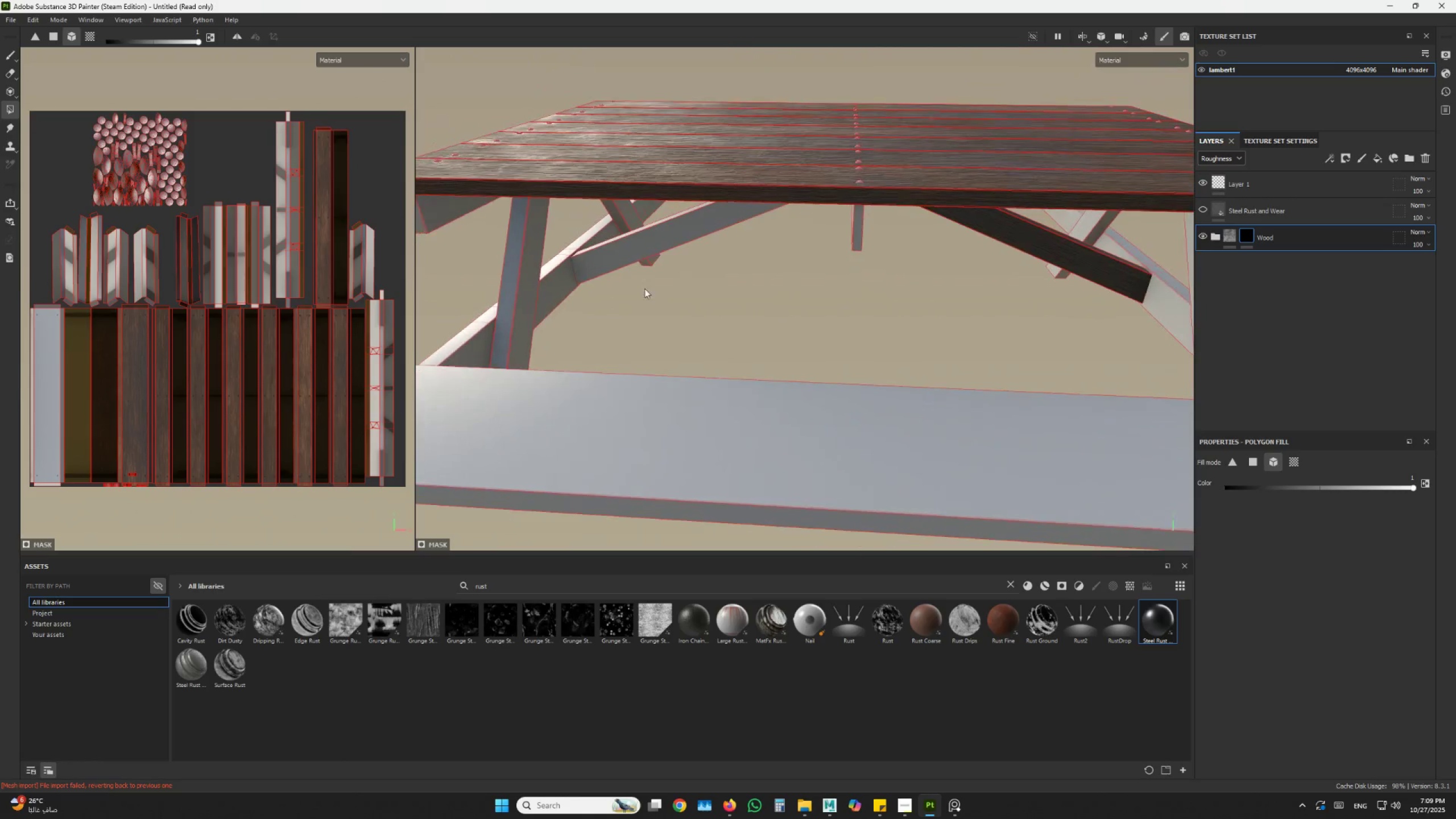 
key(Alt+AltLeft)
 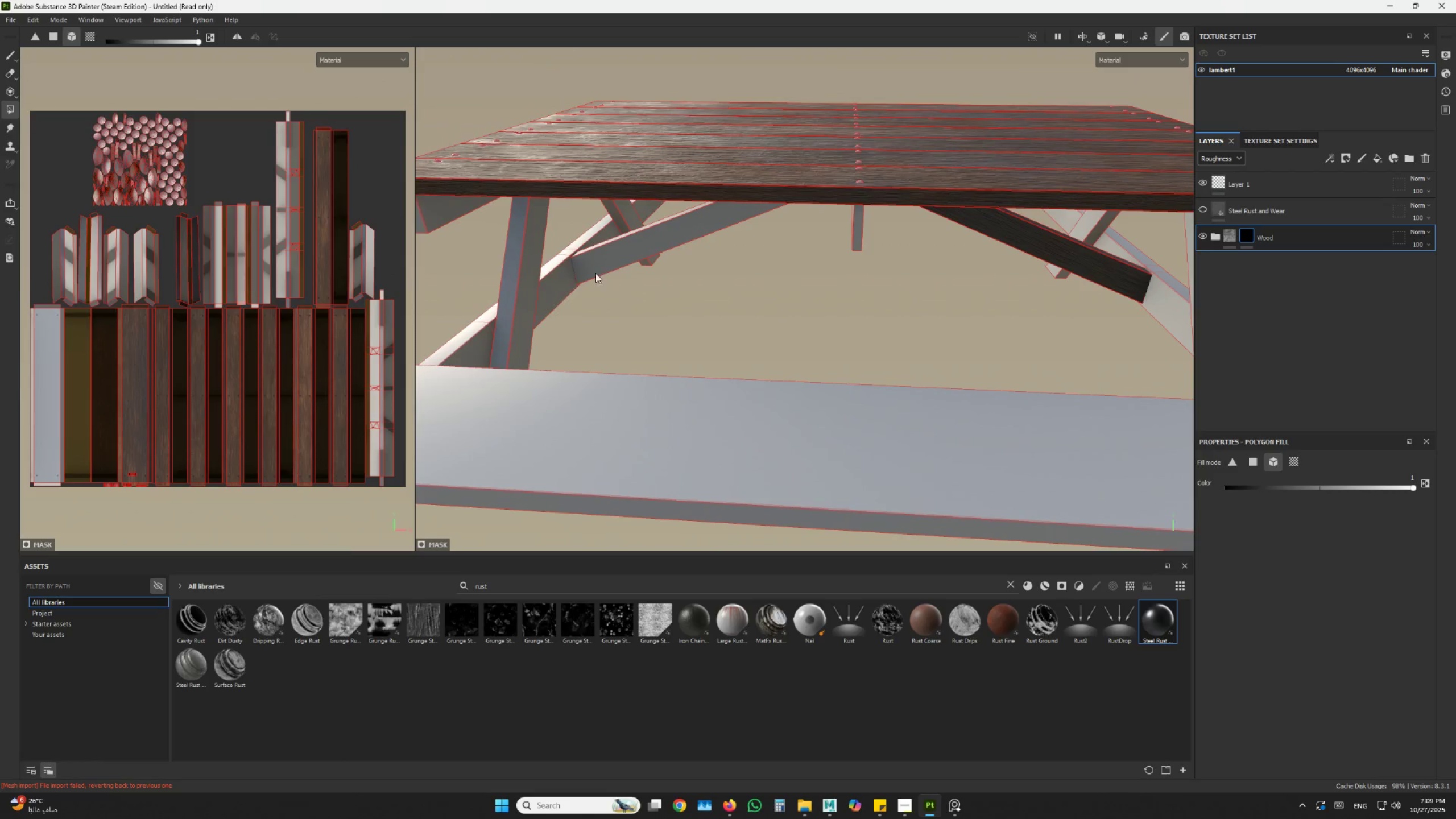 
hold_key(key=AltLeft, duration=0.81)
left_click_drag(start_coordinate=[642, 339], to_coordinate=[648, 340])
 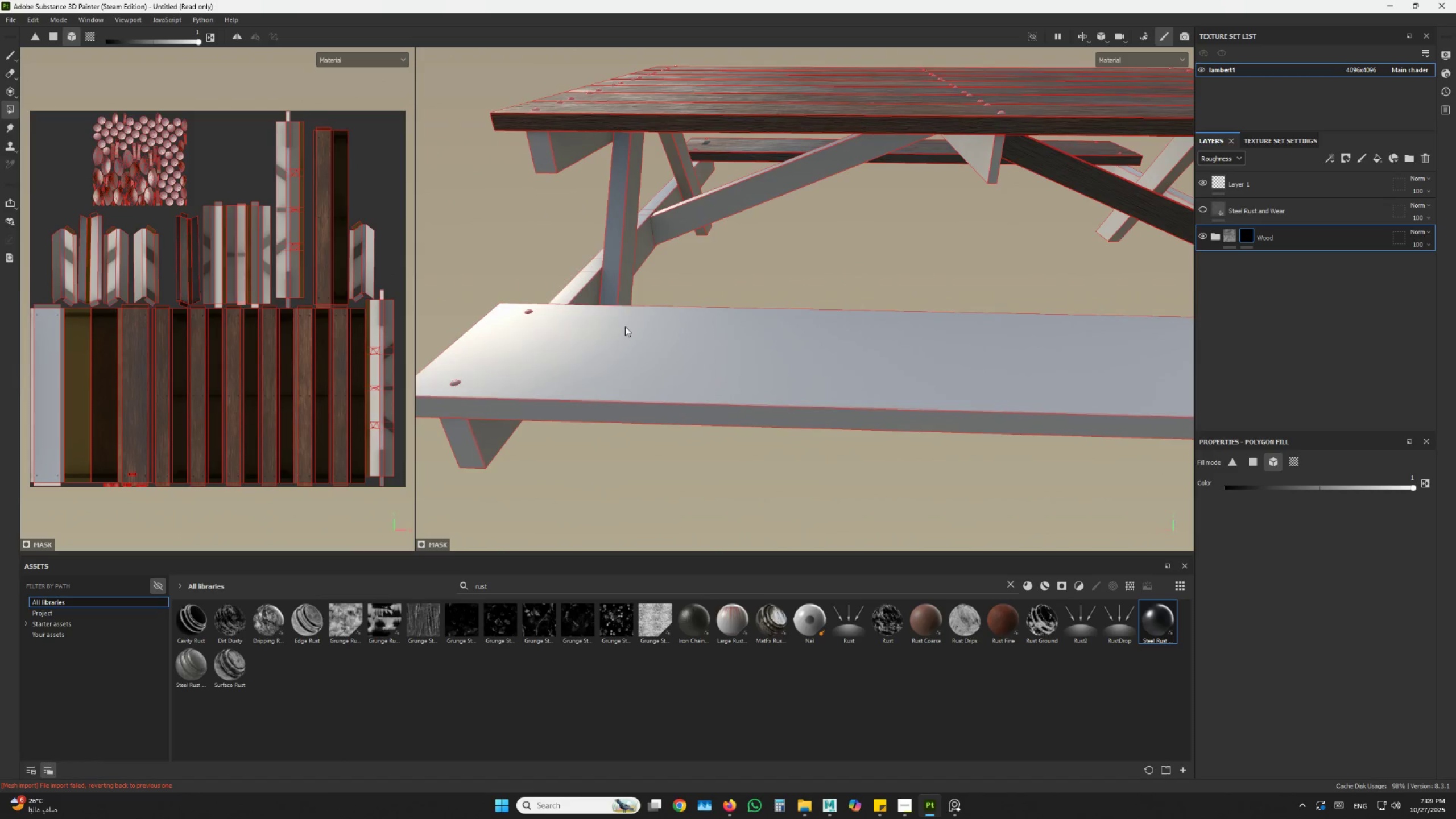 
left_click_drag(start_coordinate=[625, 326], to_coordinate=[603, 361])
 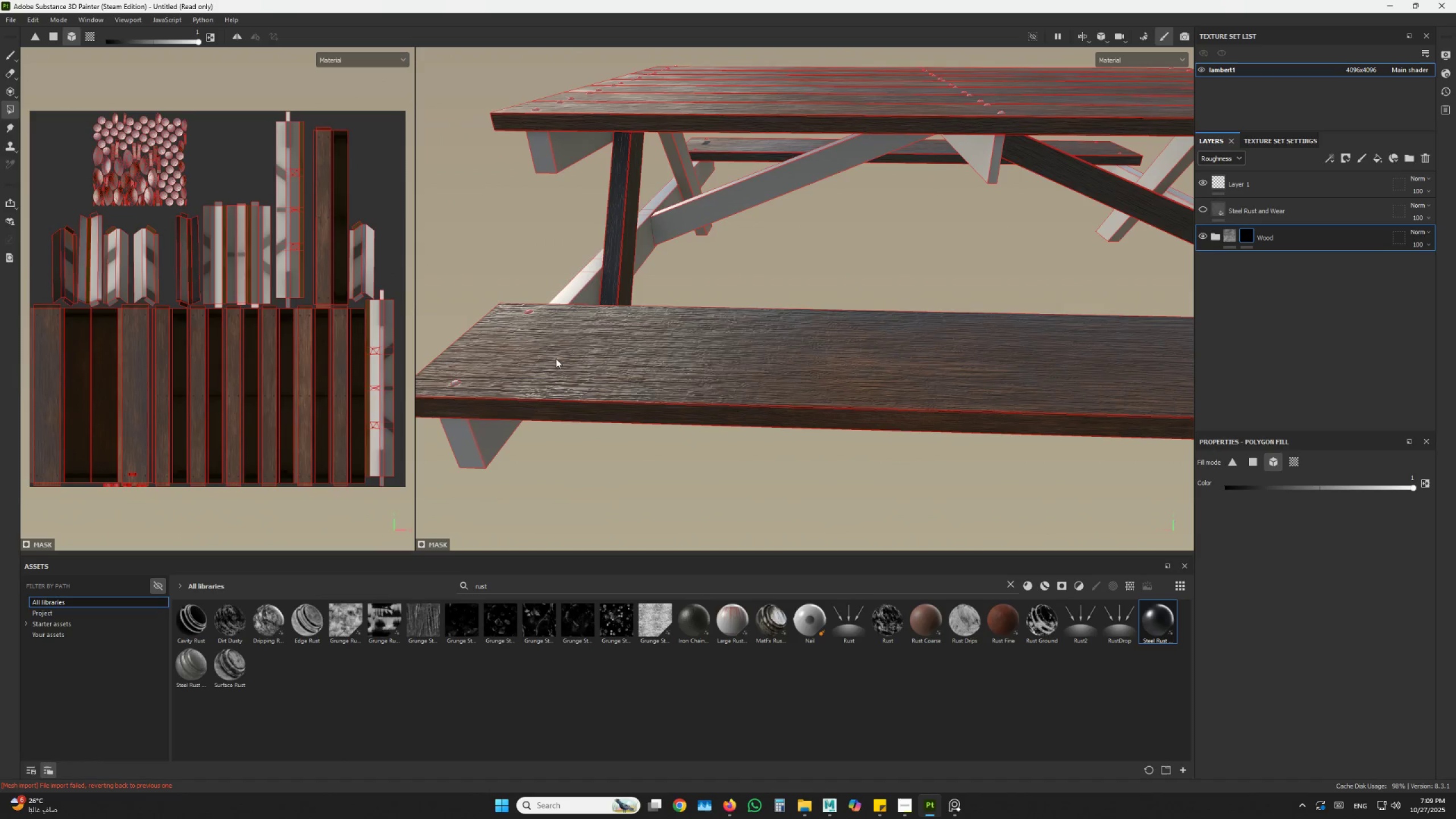 
left_click_drag(start_coordinate=[479, 461], to_coordinate=[499, 459])
 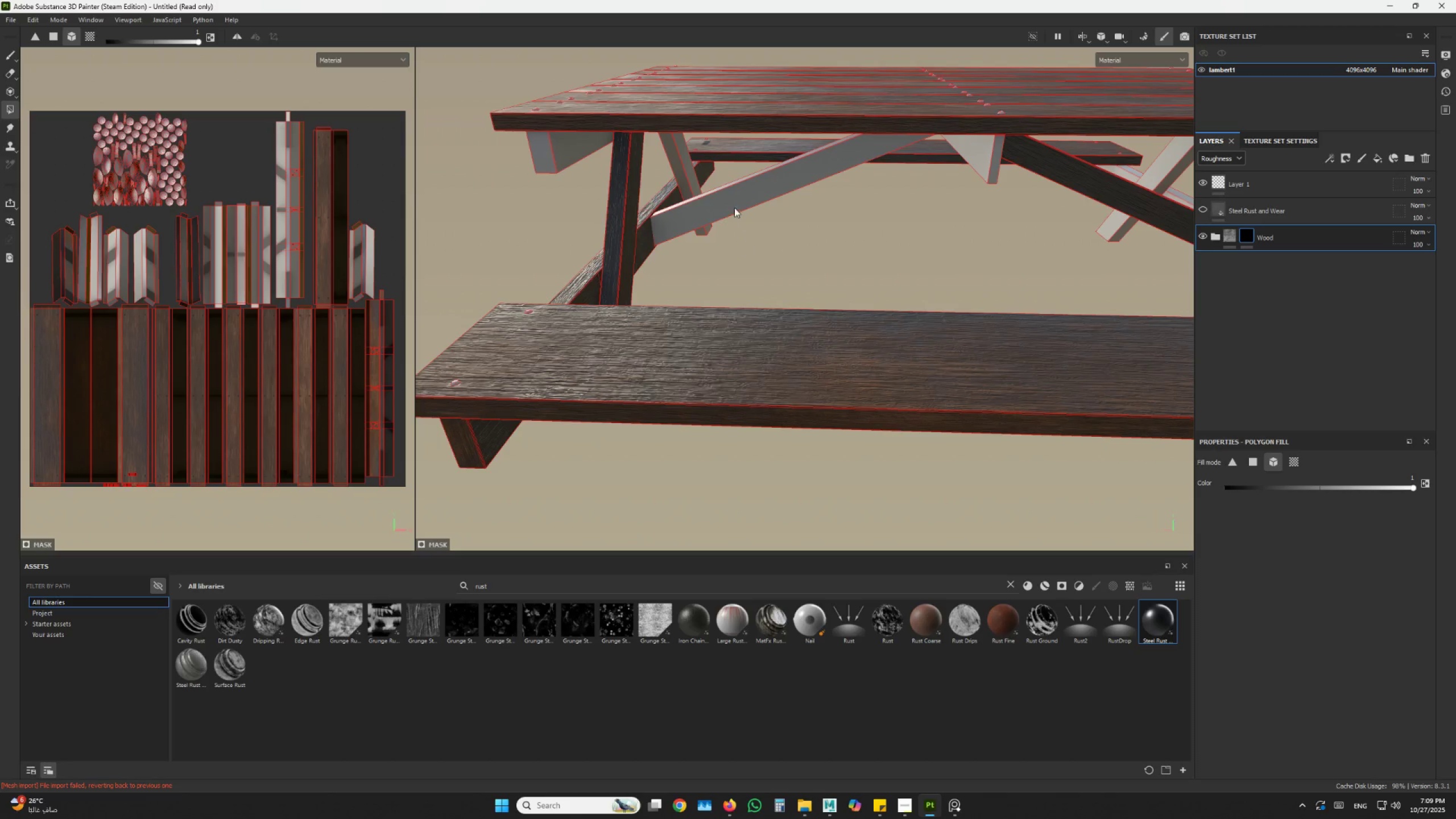 
left_click_drag(start_coordinate=[718, 206], to_coordinate=[697, 236])
 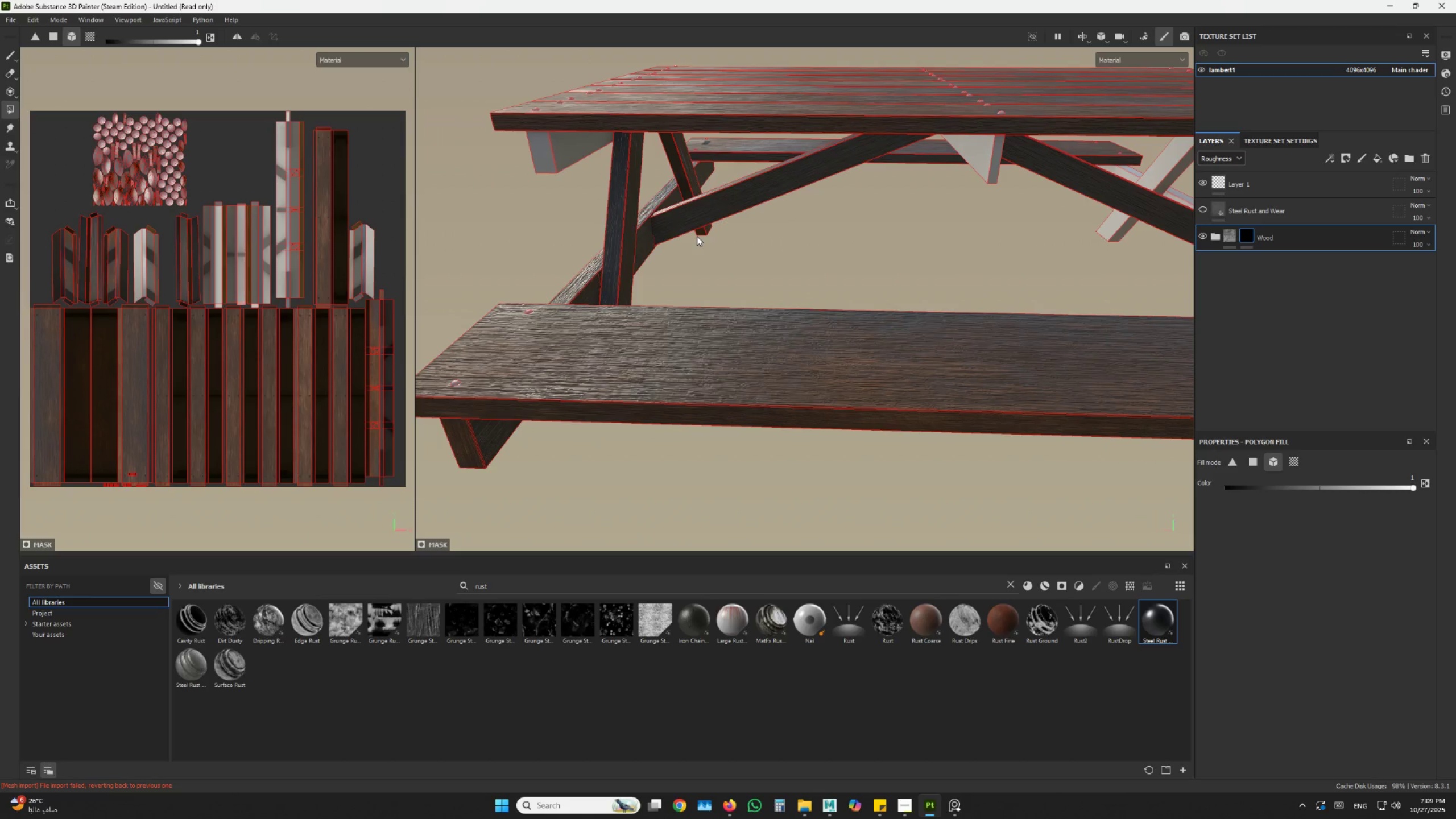 
hold_key(key=AltLeft, duration=0.44)
left_click_drag(start_coordinate=[700, 236], to_coordinate=[733, 230])
 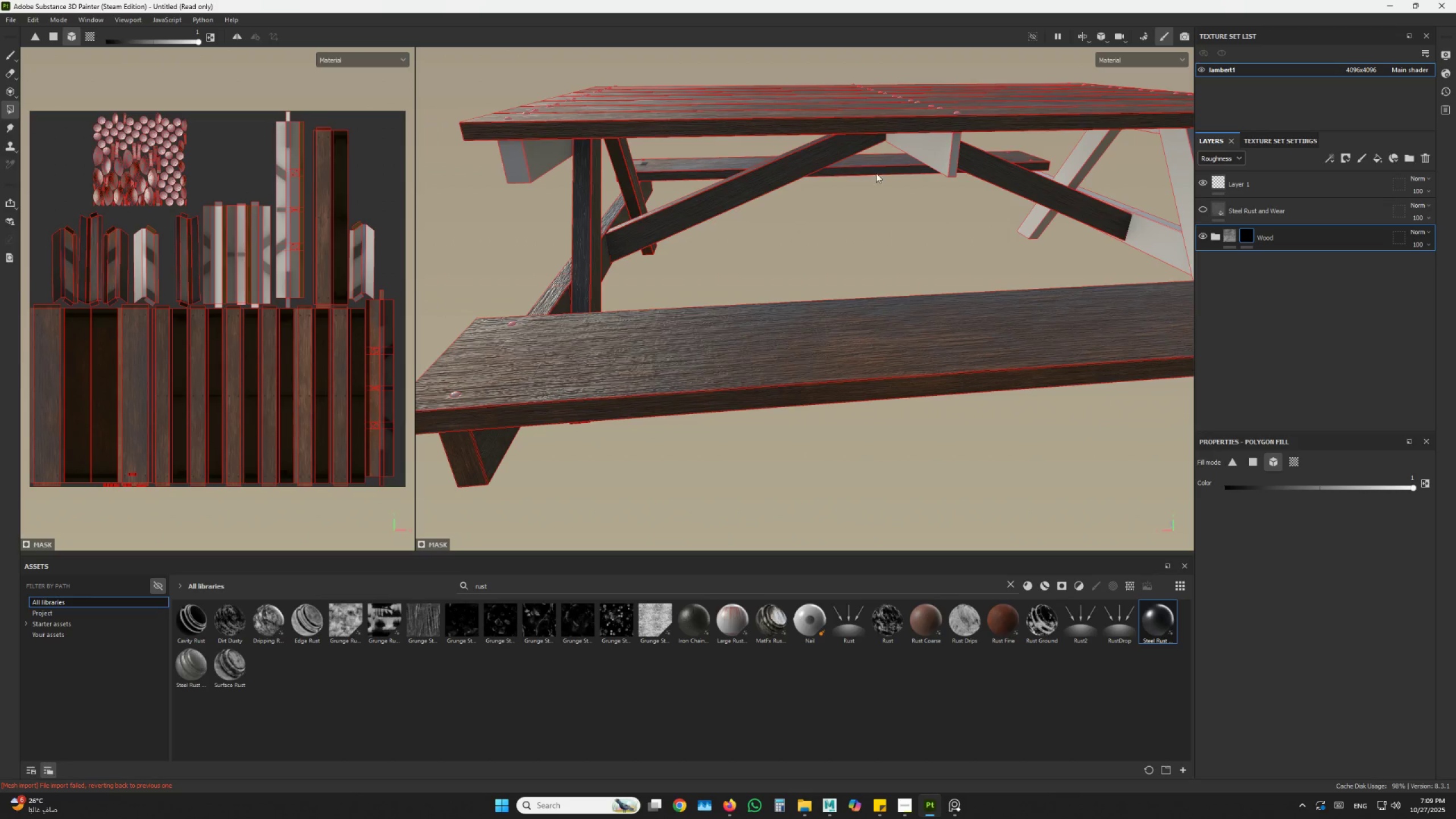 
left_click_drag(start_coordinate=[864, 169], to_coordinate=[838, 200])
 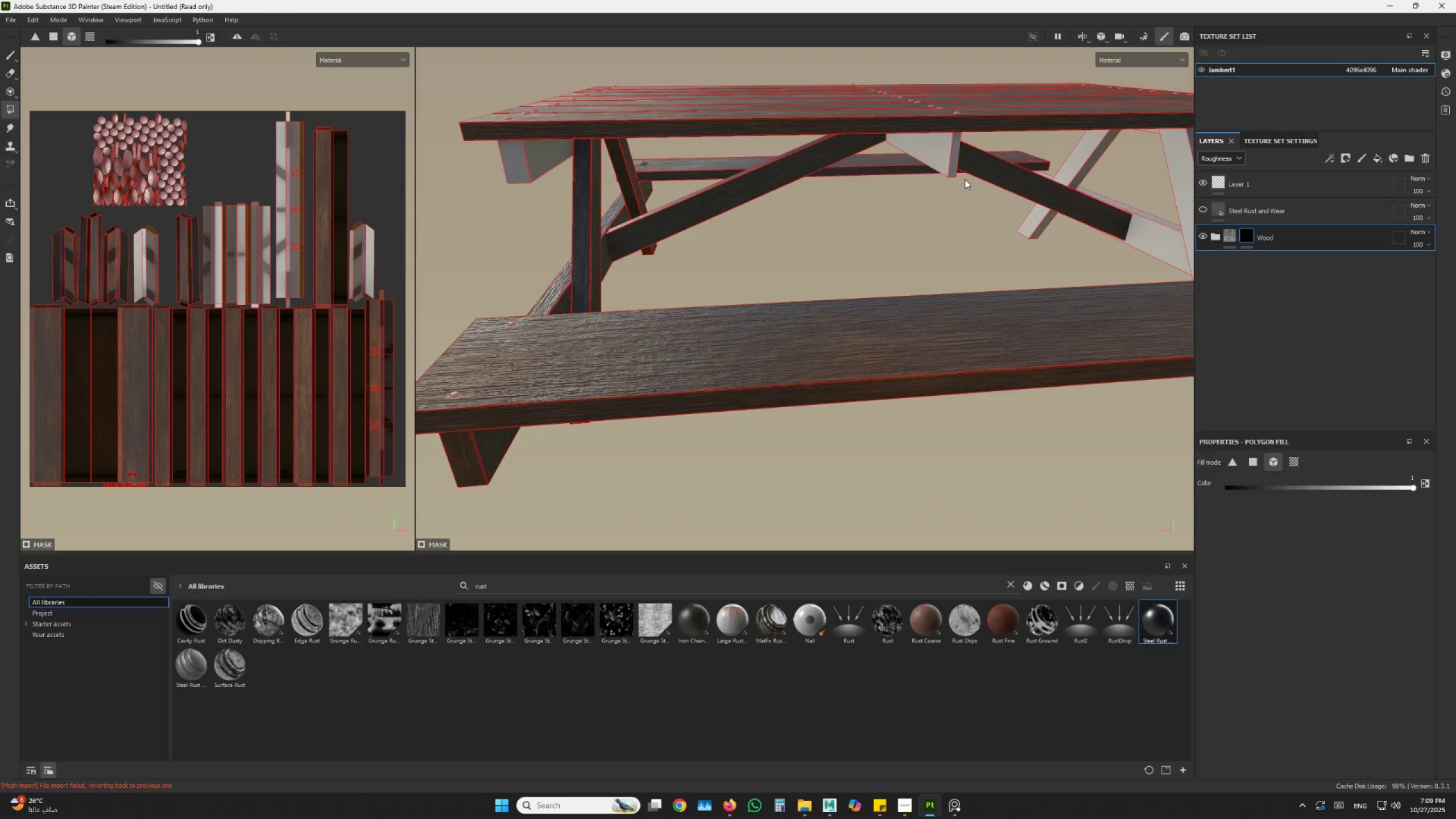 
left_click_drag(start_coordinate=[962, 172], to_coordinate=[950, 179])
 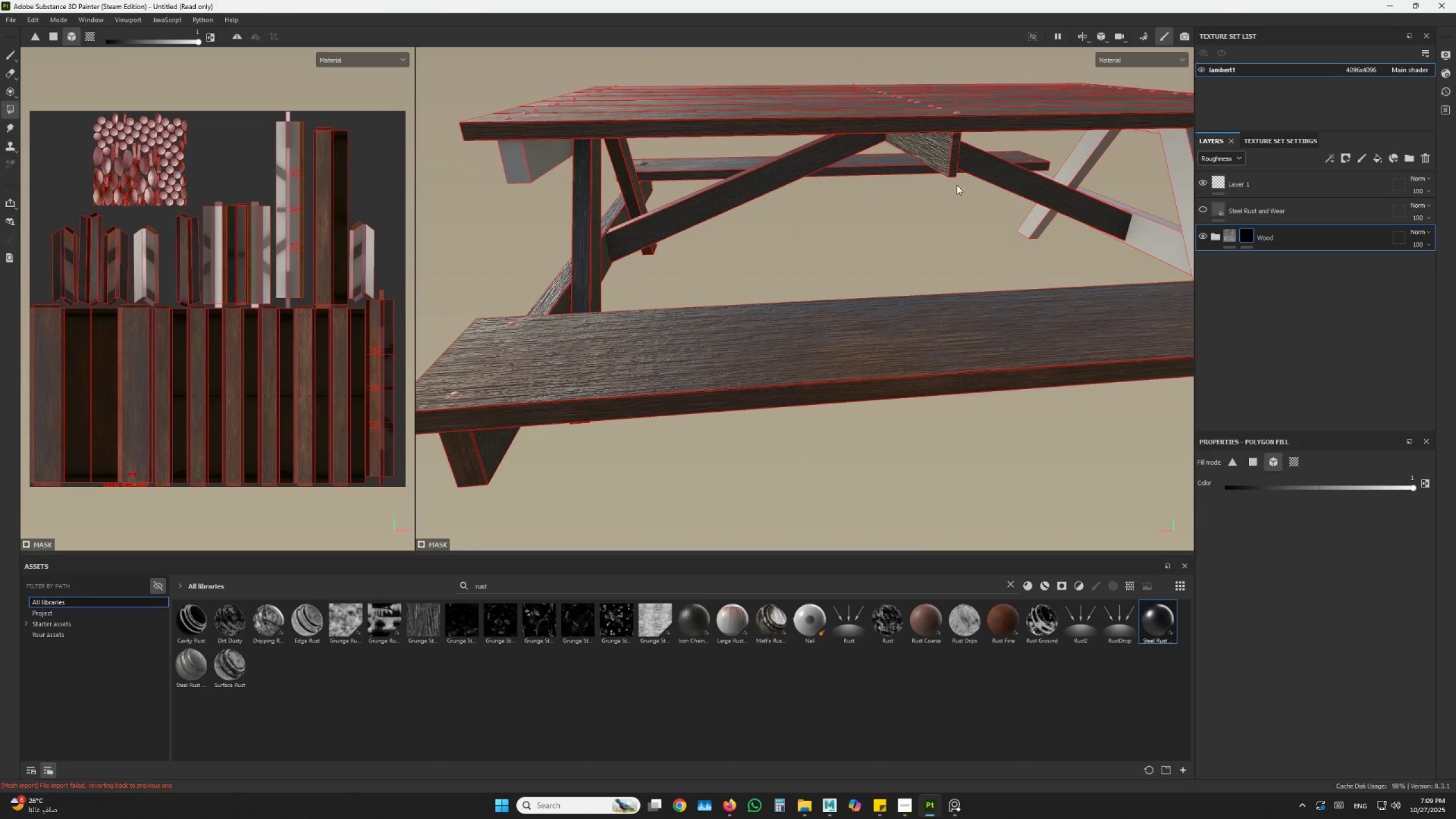 
hold_key(key=AltLeft, duration=0.95)
left_click_drag(start_coordinate=[838, 239], to_coordinate=[818, 241])
 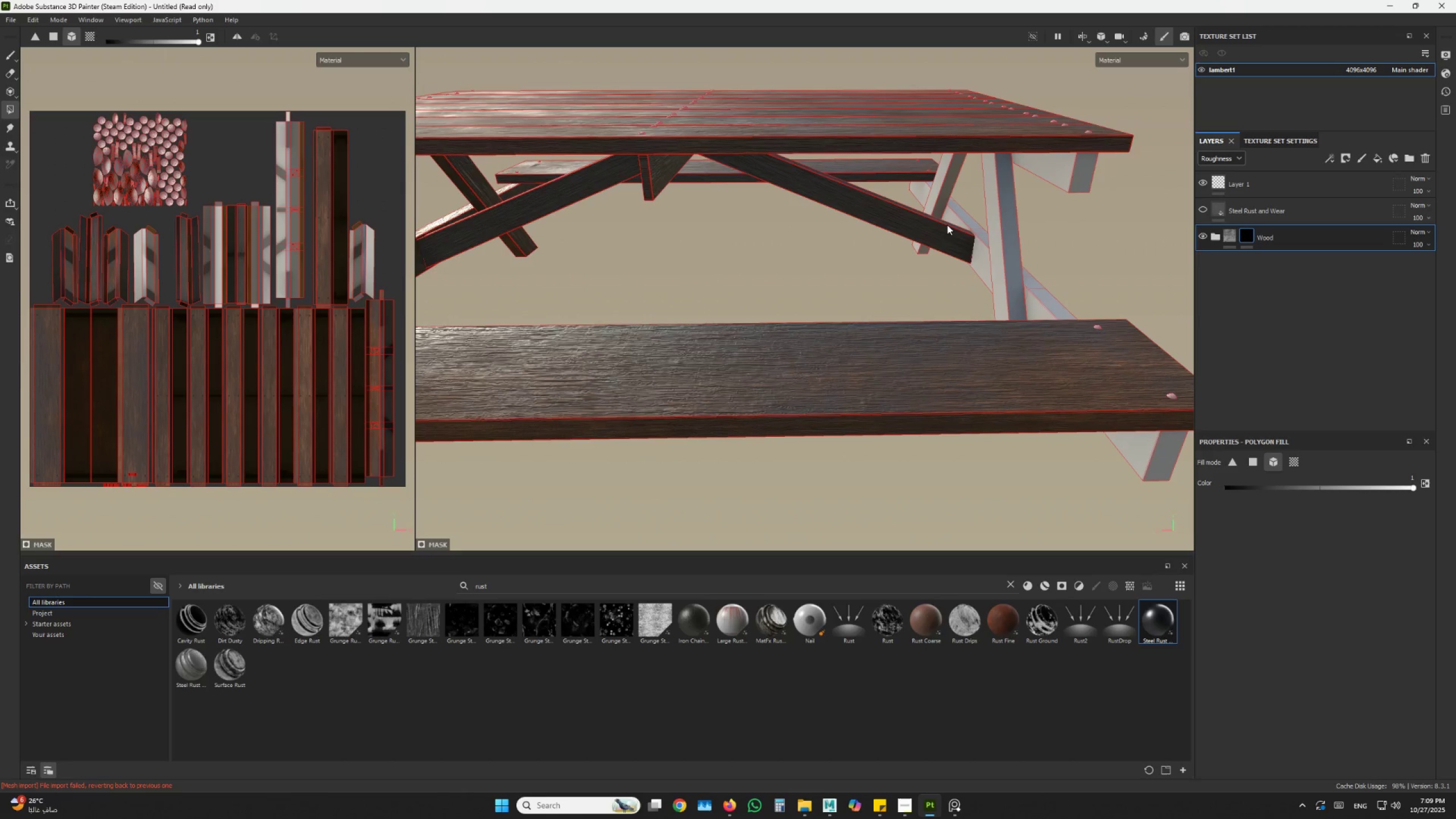 
left_click_drag(start_coordinate=[936, 225], to_coordinate=[920, 235])
 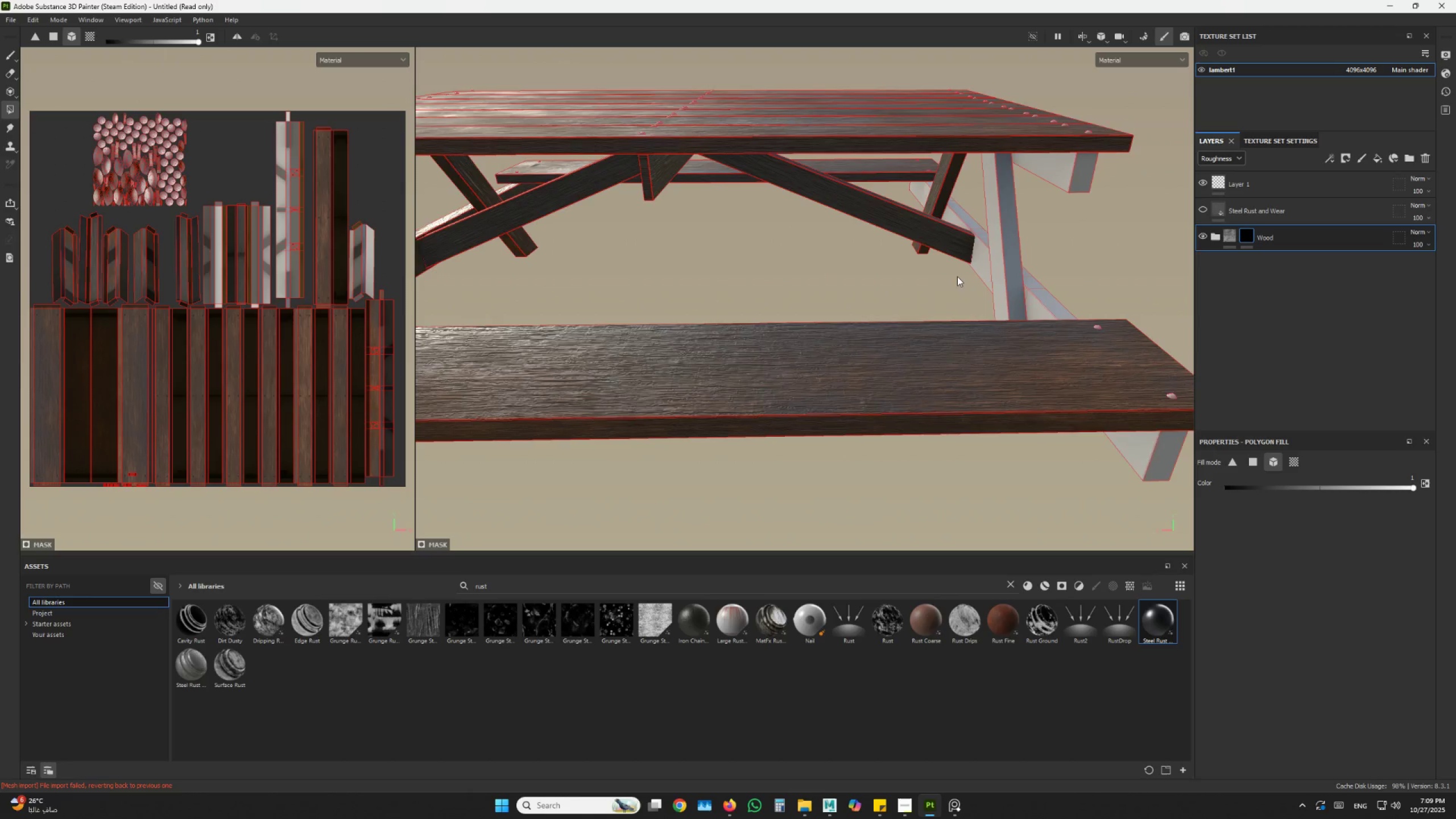 
hold_key(key=AltLeft, duration=0.52)
 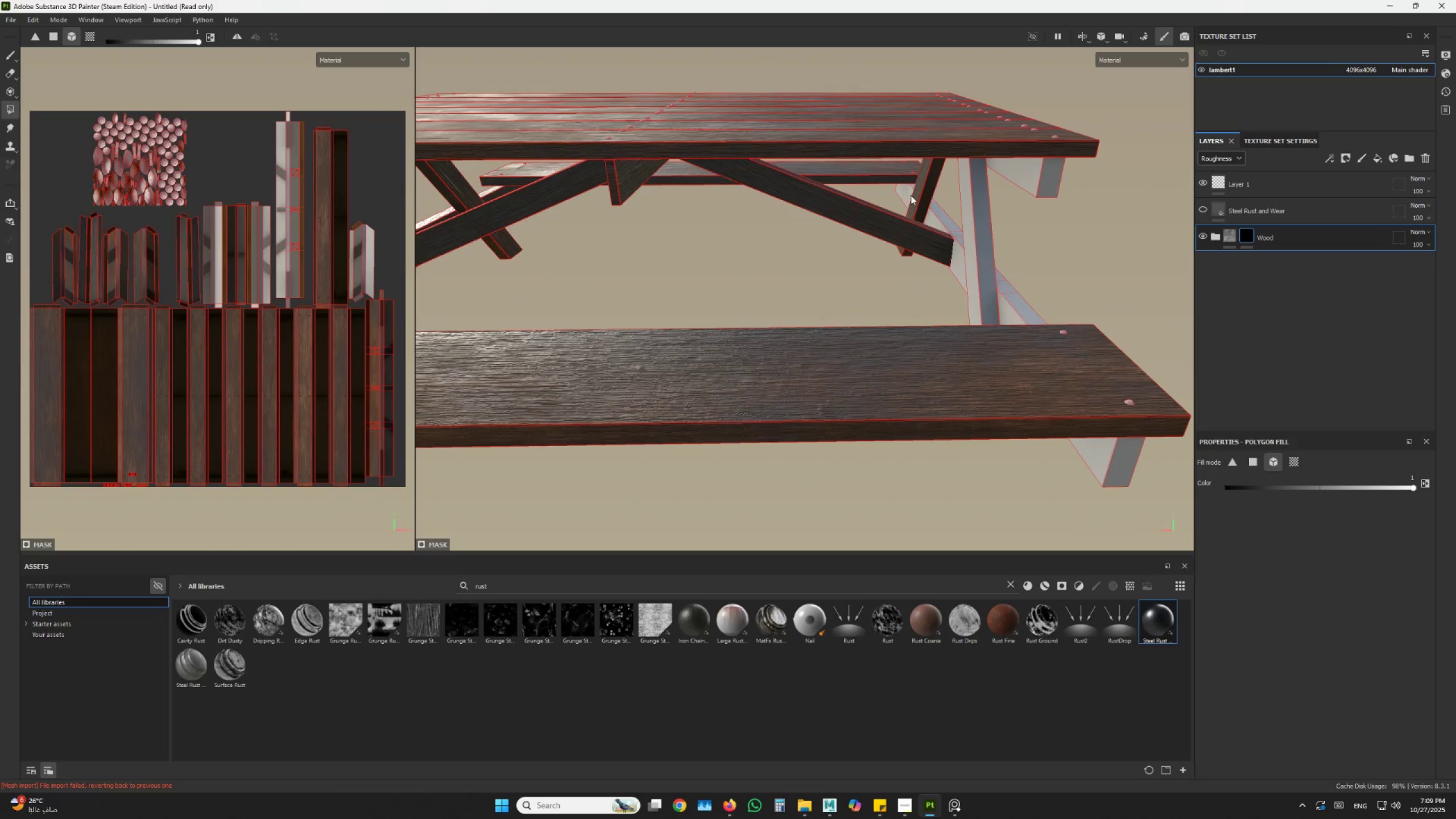 
left_click_drag(start_coordinate=[911, 195], to_coordinate=[897, 210])
 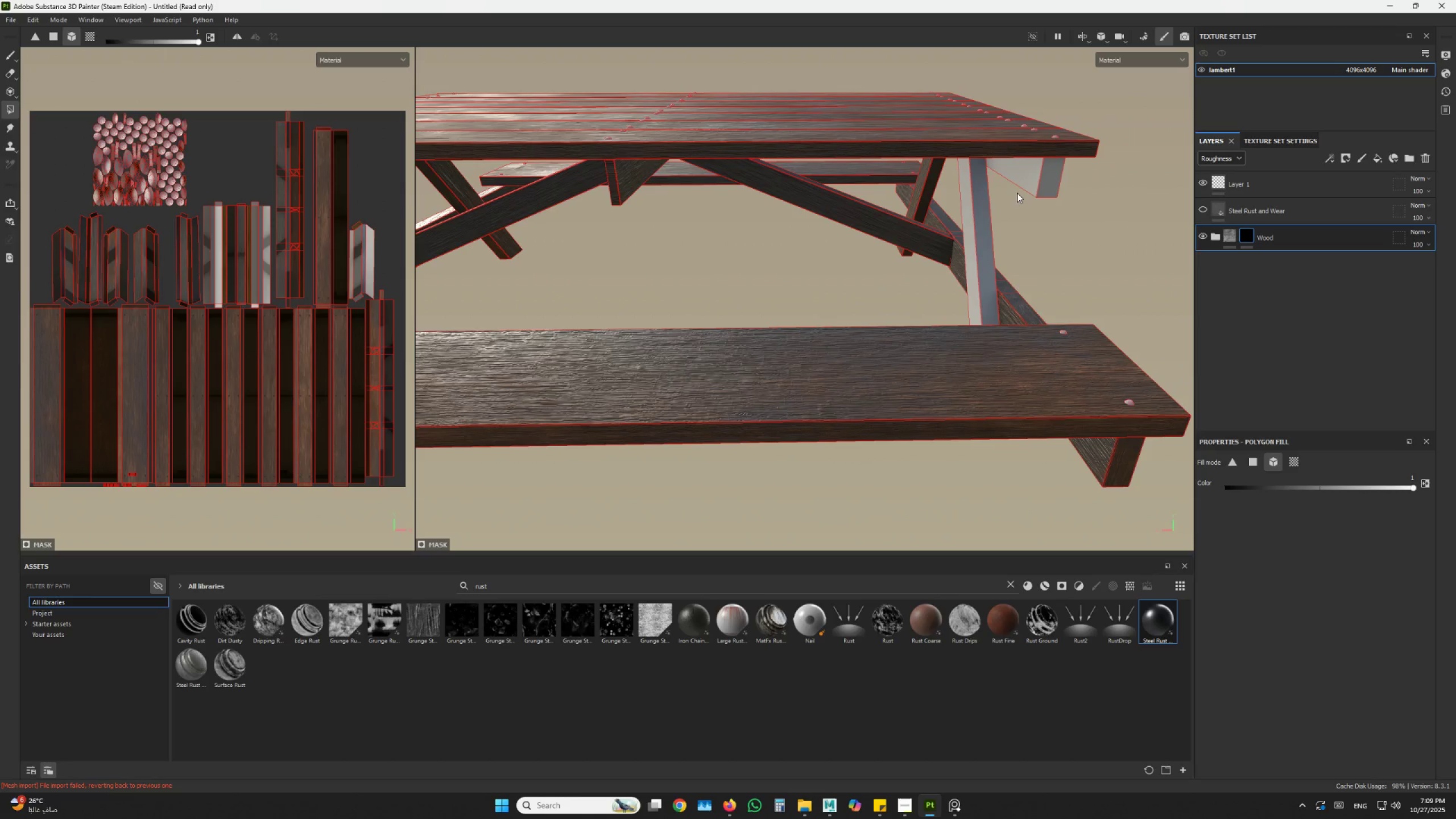 
left_click_drag(start_coordinate=[1049, 186], to_coordinate=[1025, 192])
 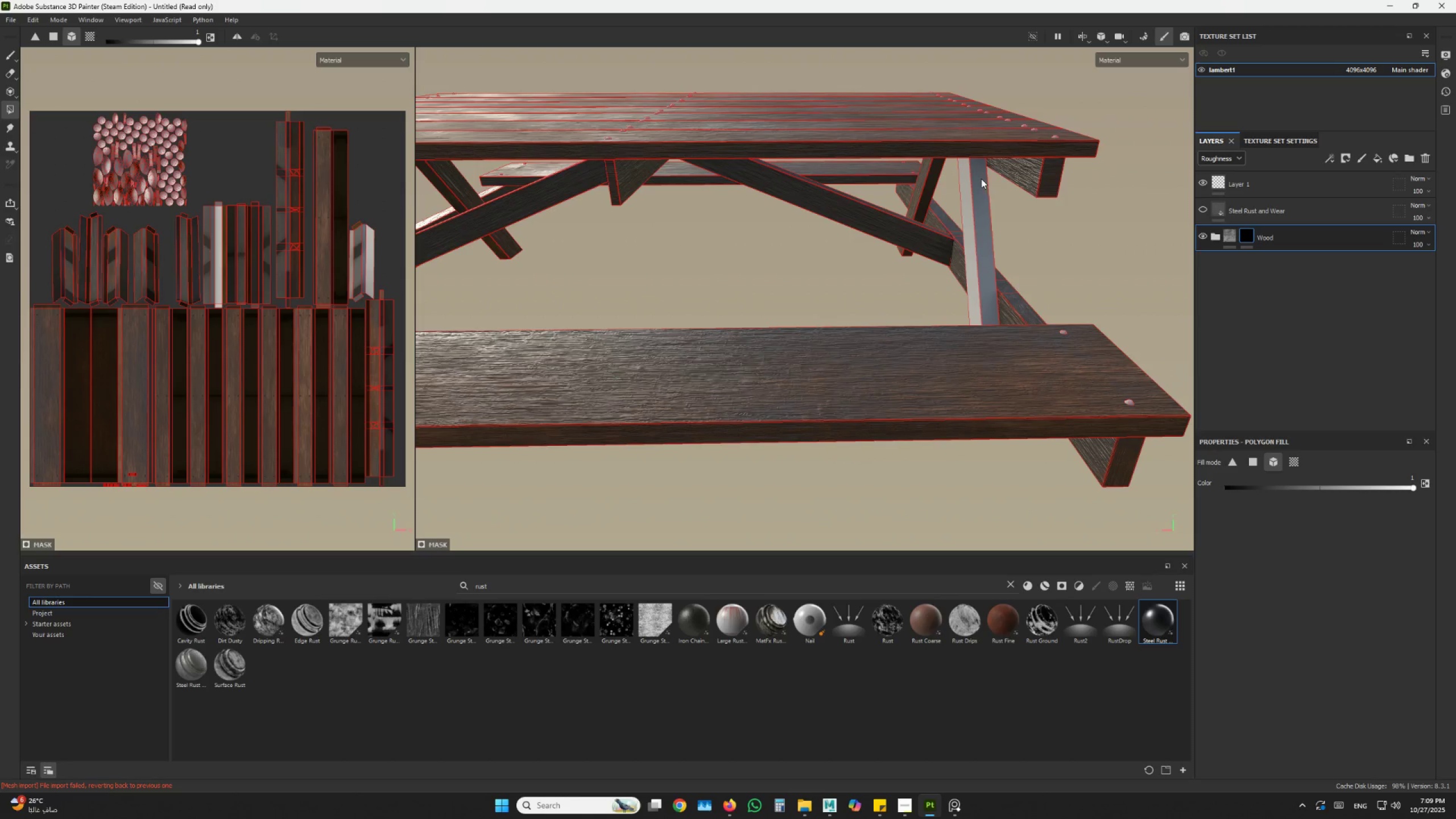 
left_click_drag(start_coordinate=[974, 177], to_coordinate=[963, 177])
 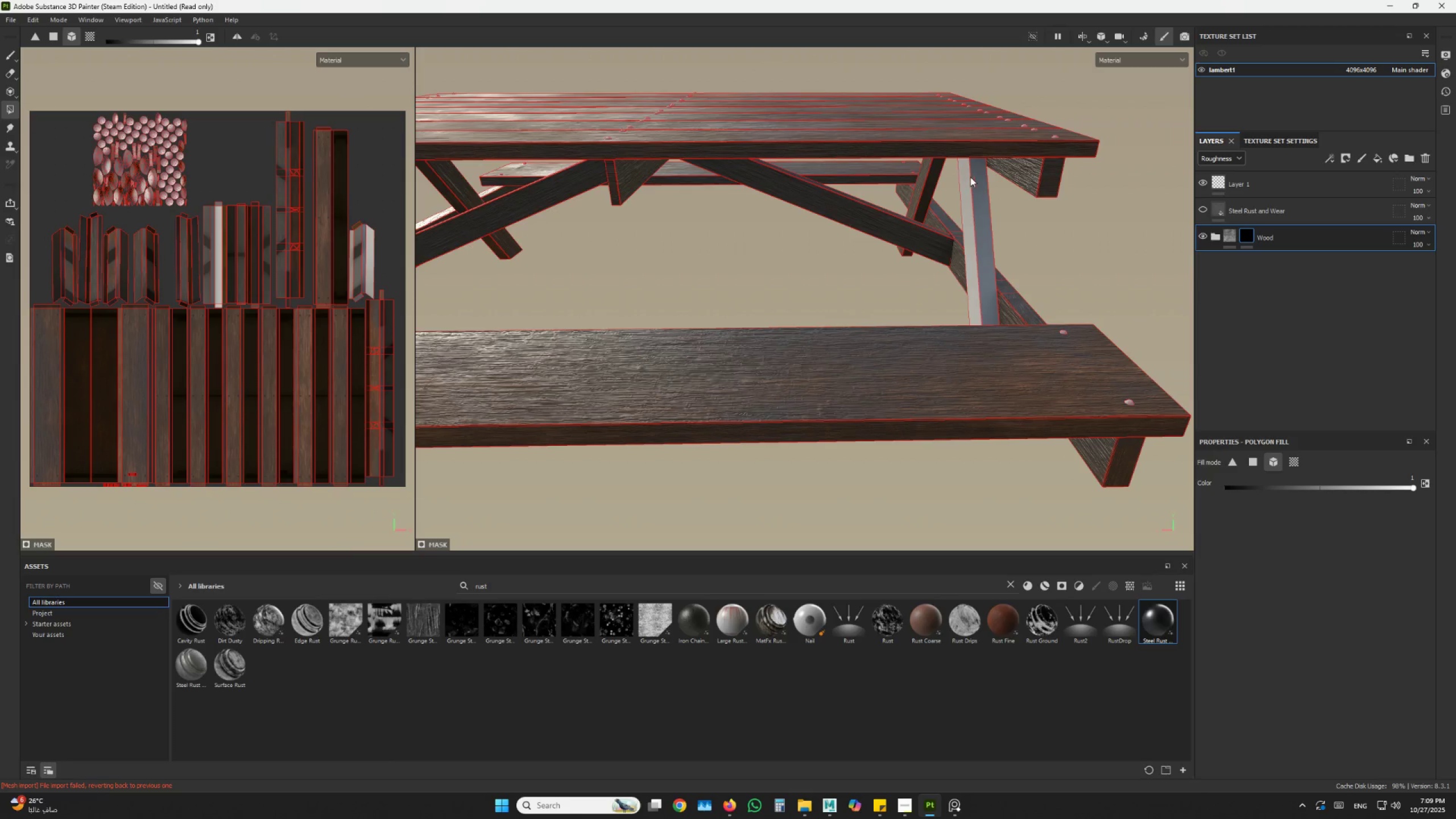 
left_click_drag(start_coordinate=[977, 179], to_coordinate=[962, 186])
 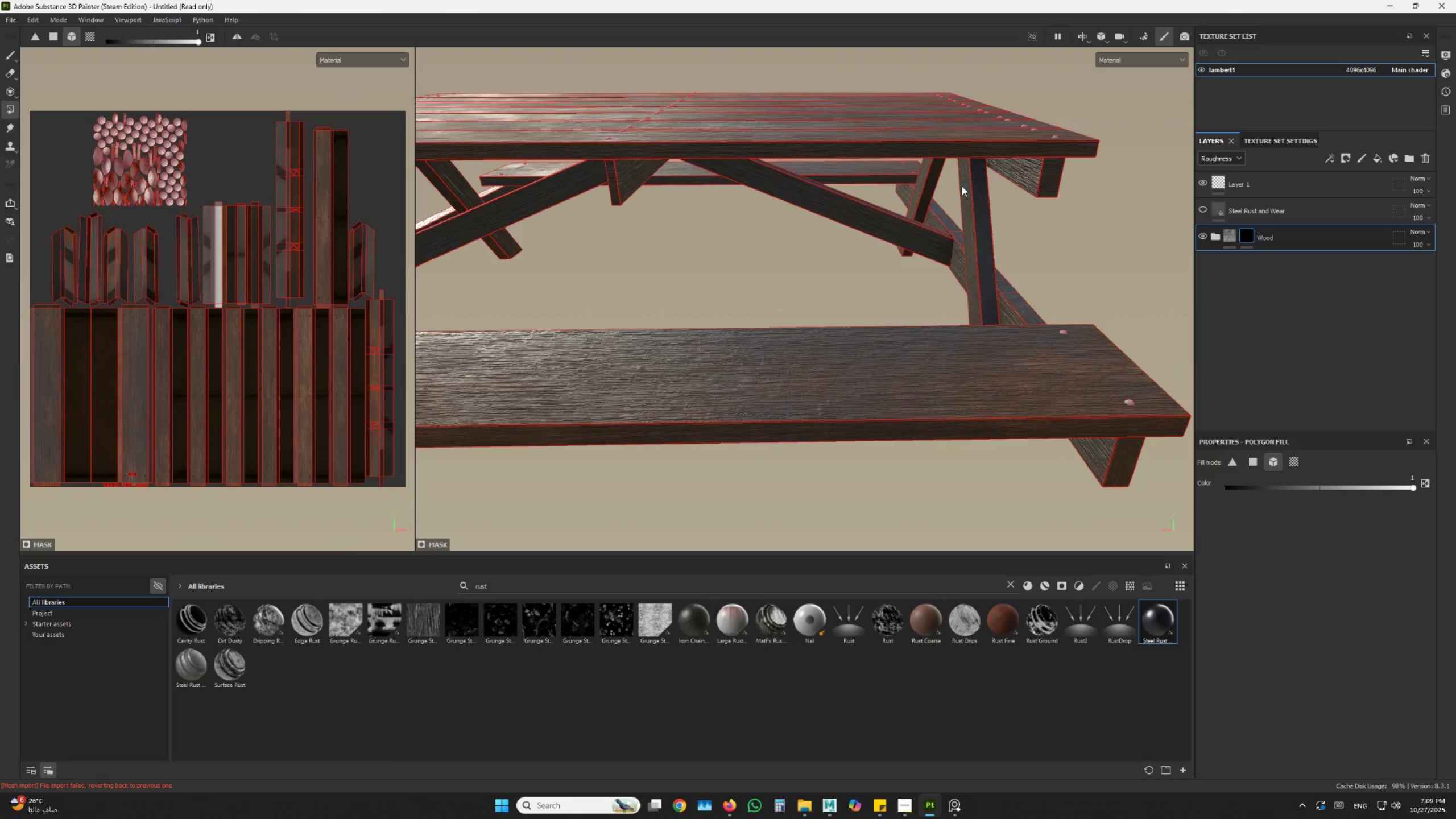 
hold_key(key=AltLeft, duration=1.5)
left_click_drag(start_coordinate=[897, 314], to_coordinate=[674, 278])
 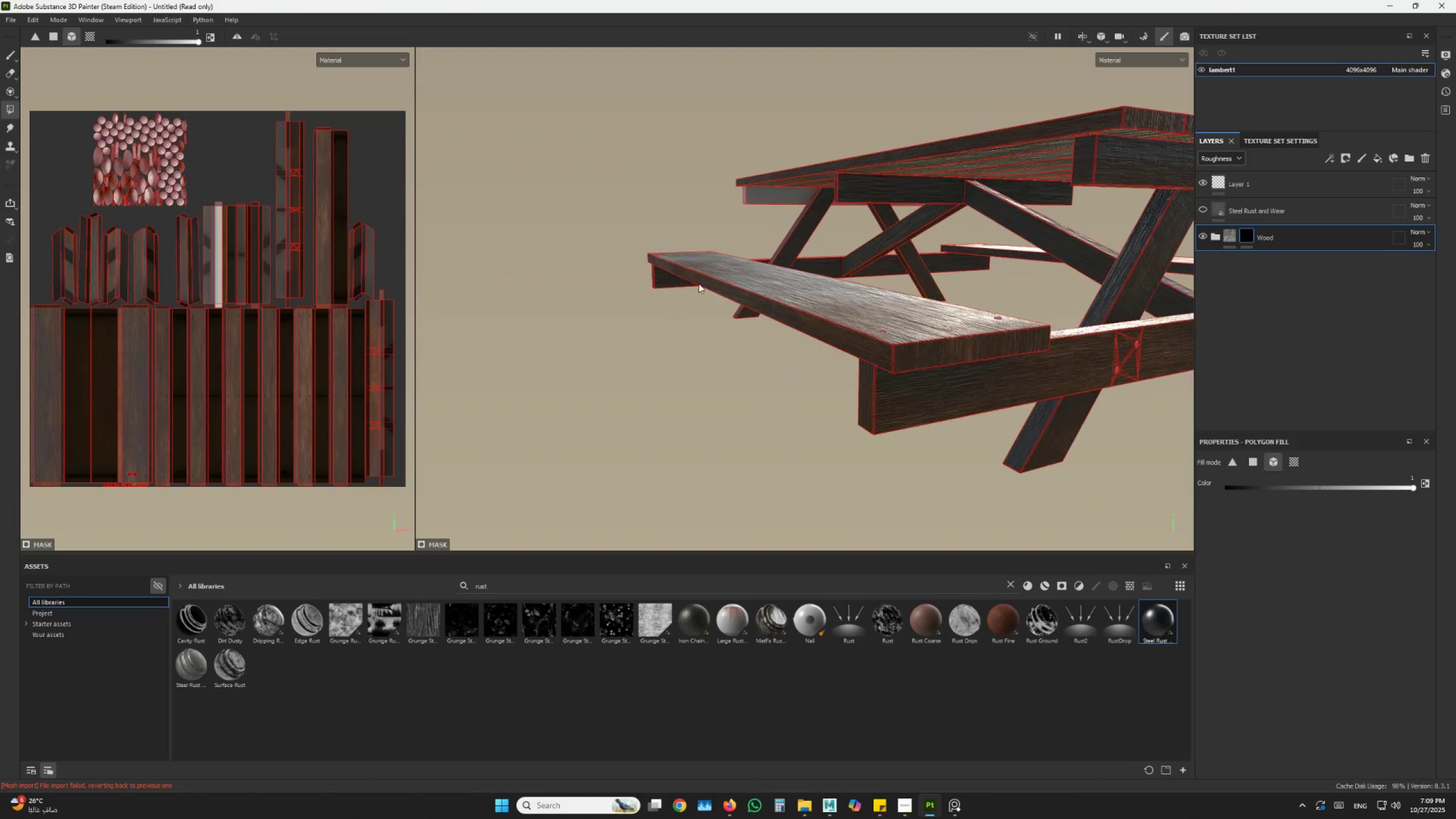 
hold_key(key=AltLeft, duration=1.52)
 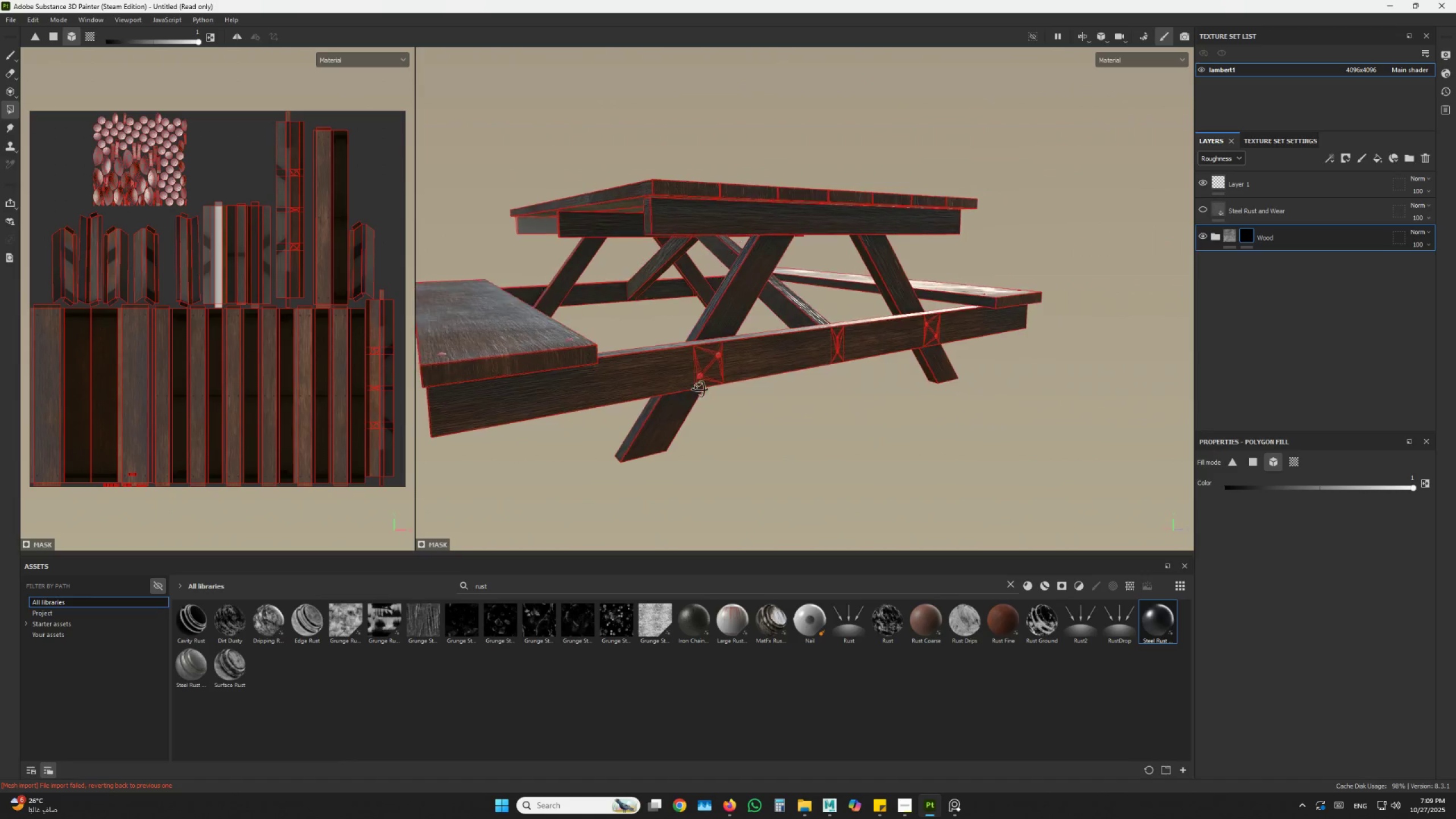 
hold_key(key=AltLeft, duration=1.53)
left_click_drag(start_coordinate=[661, 393], to_coordinate=[509, 334])
 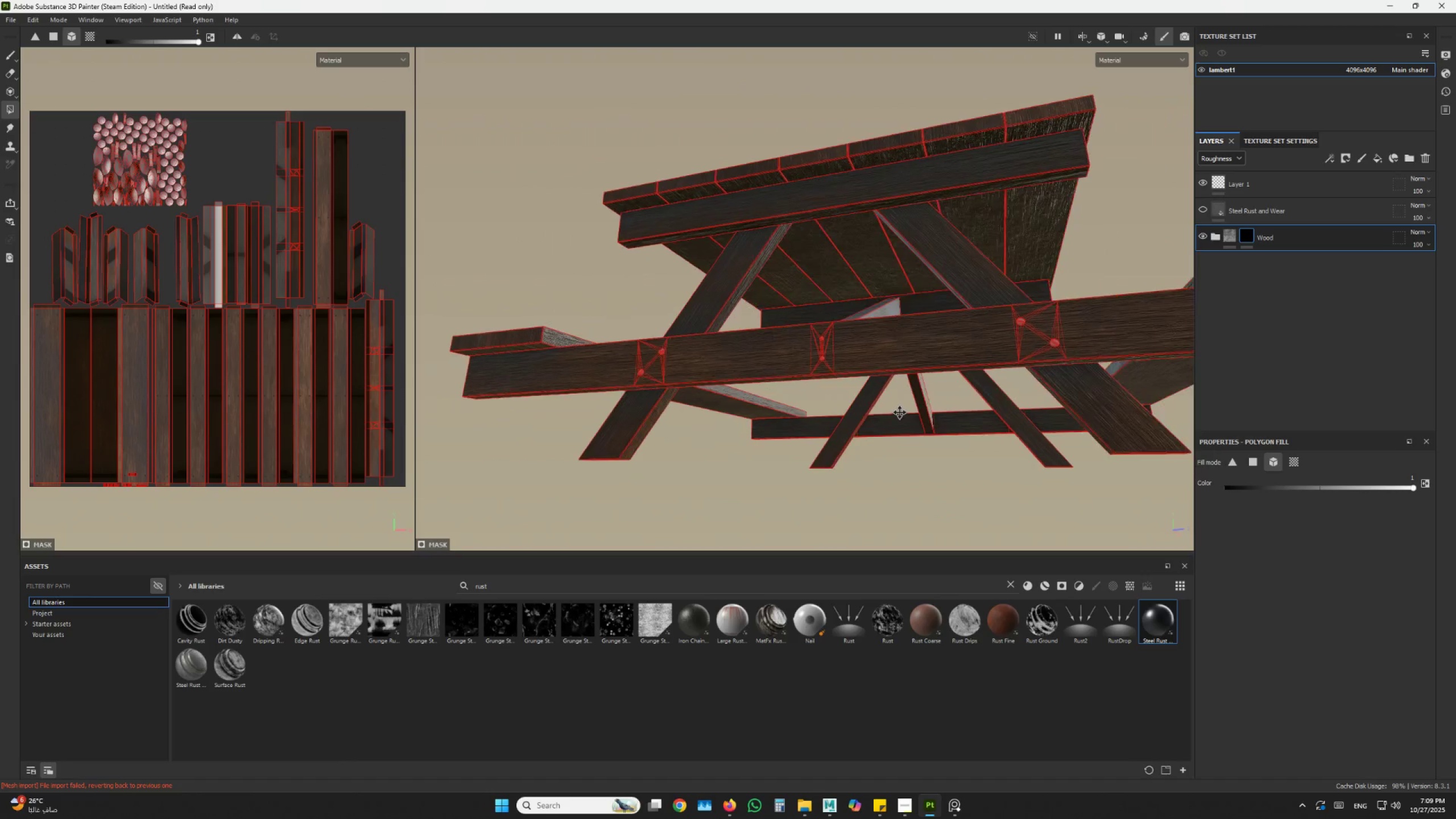 
hold_key(key=AltLeft, duration=1.26)
left_click_drag(start_coordinate=[955, 389], to_coordinate=[880, 406])
 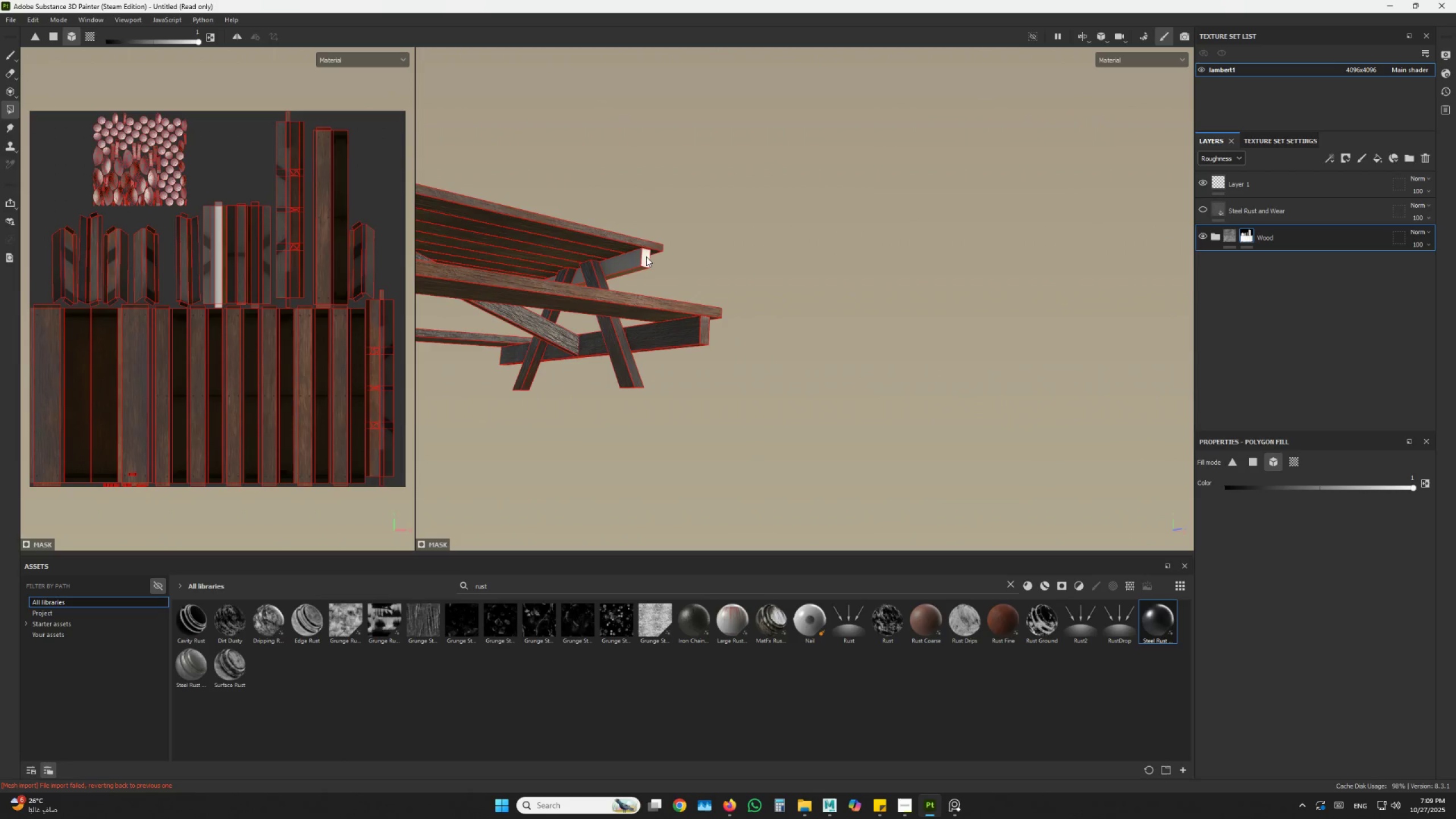 
left_click_drag(start_coordinate=[650, 260], to_coordinate=[644, 267])
 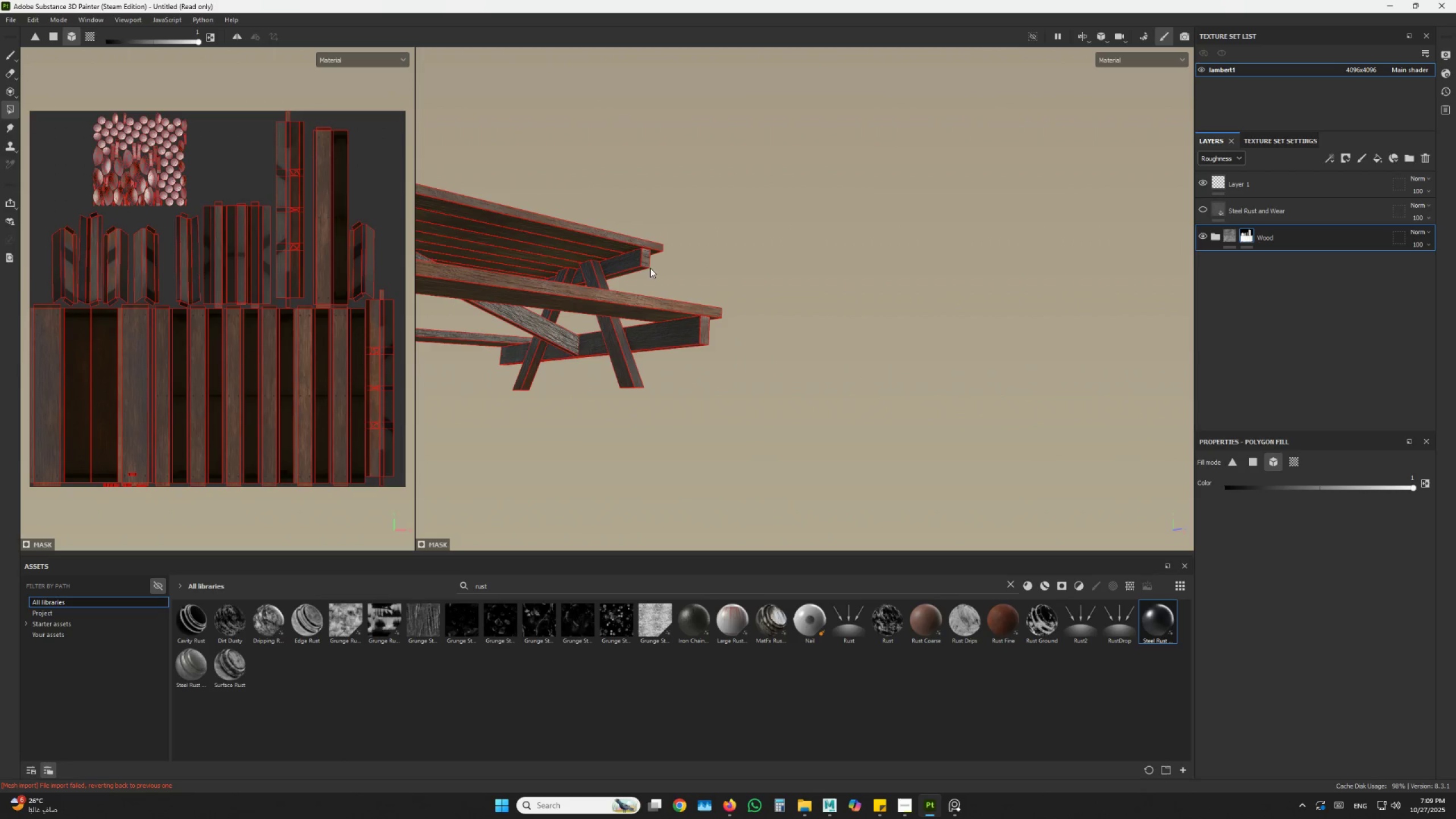 
hold_key(key=AltLeft, duration=1.11)
left_click_drag(start_coordinate=[785, 349], to_coordinate=[801, 416])
 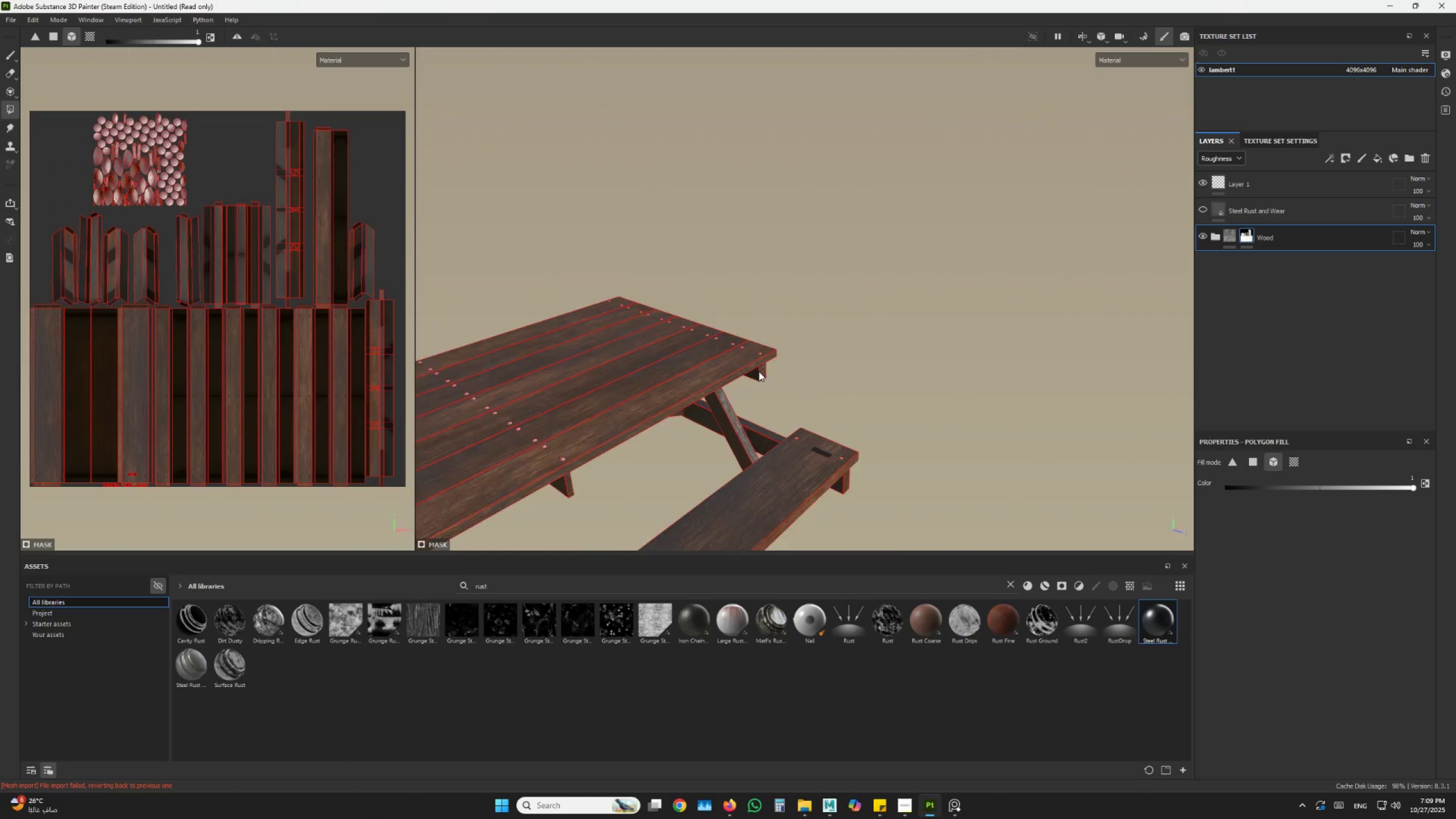 
scroll: coordinate [759, 363], scroll_direction: up, amount: 13.0
 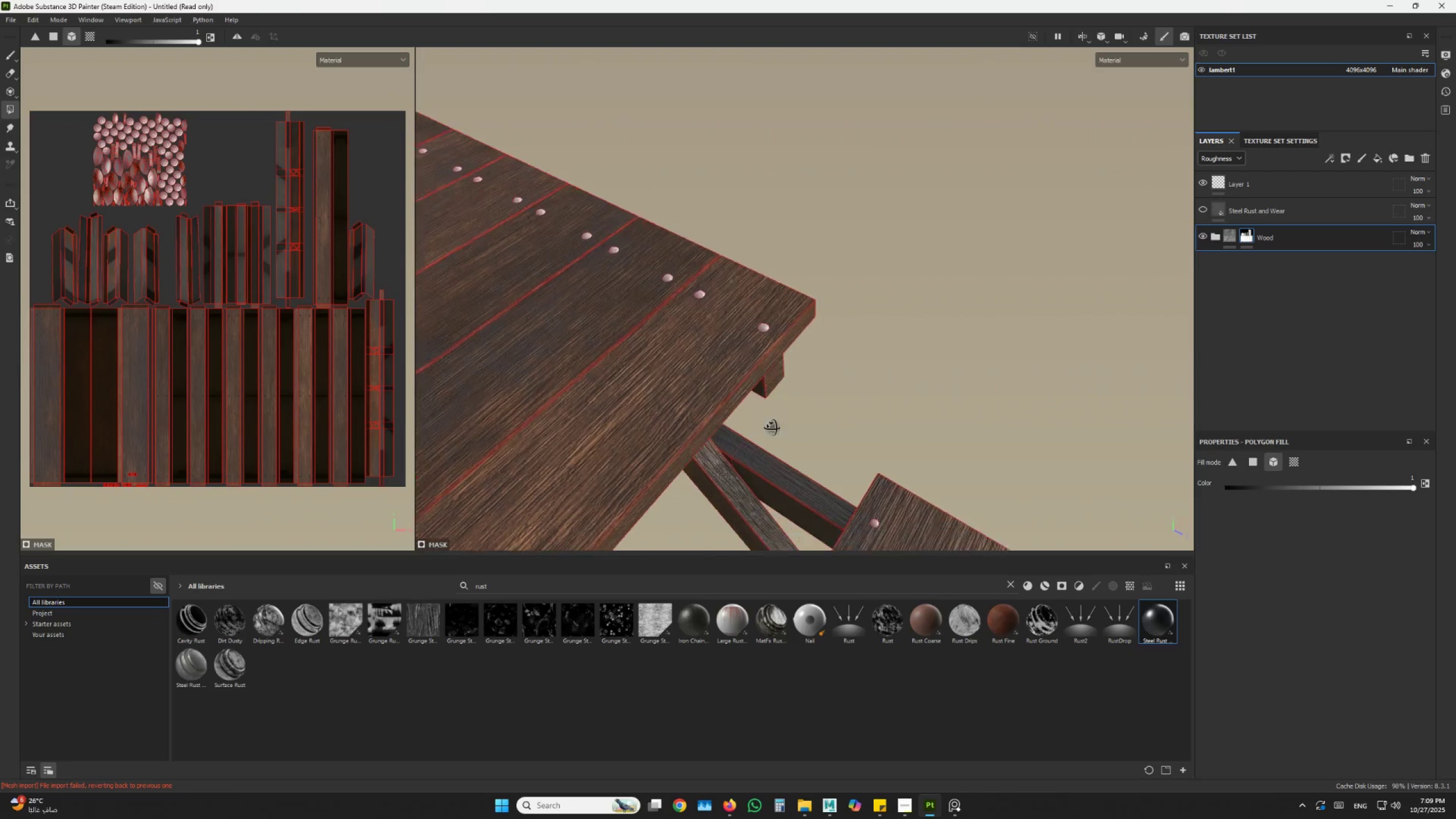 
hold_key(key=AltLeft, duration=1.5)
left_click_drag(start_coordinate=[760, 369], to_coordinate=[774, 456])
 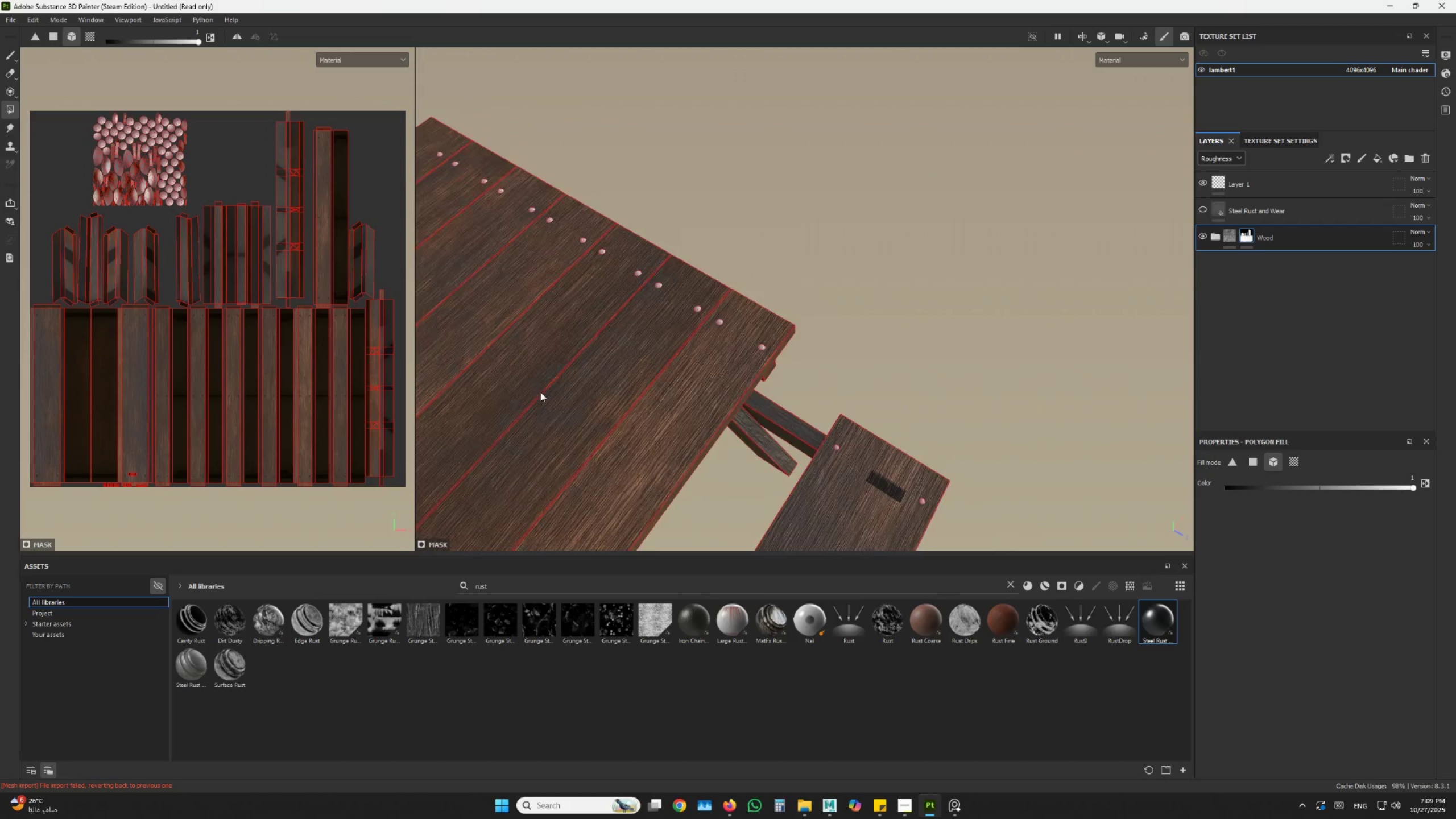 
hold_key(key=AltLeft, duration=0.33)
scroll: coordinate [754, 297], scroll_direction: down, amount: 2.0
 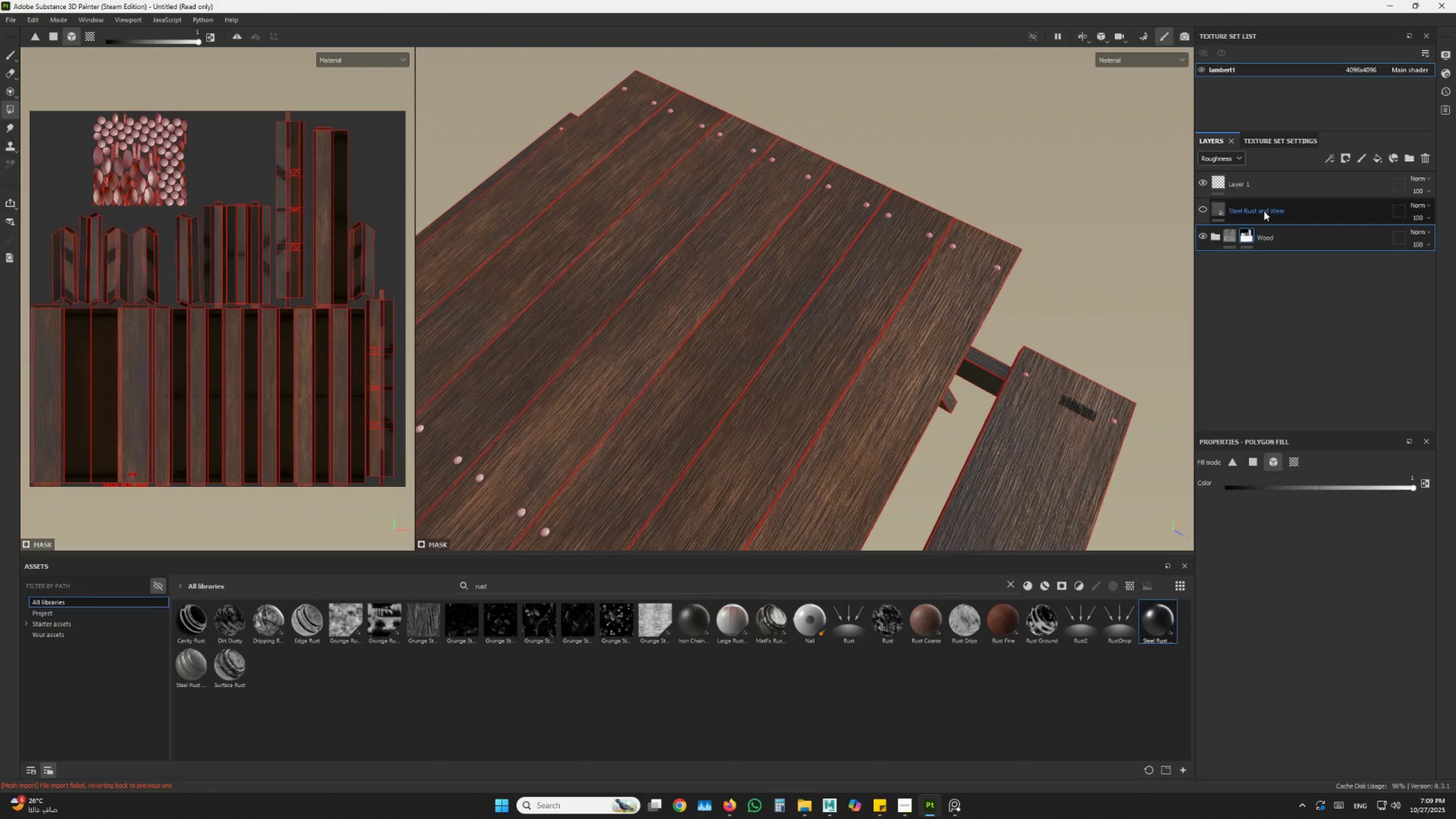 
hold_key(key=AltLeft, duration=0.88)
scroll: coordinate [923, 270], scroll_direction: down, amount: 2.0
 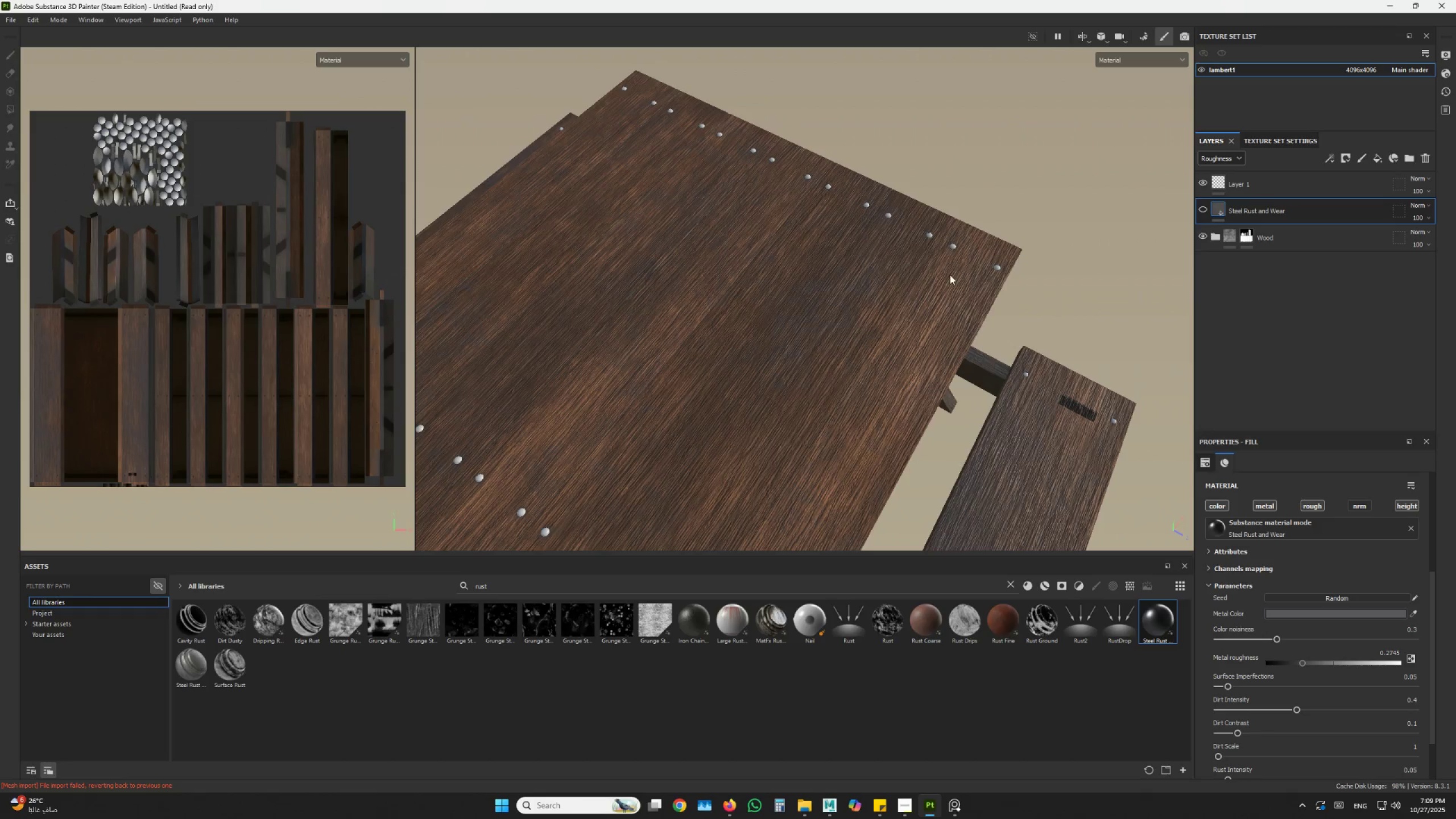 
left_click_drag(start_coordinate=[950, 274], to_coordinate=[911, 271])
 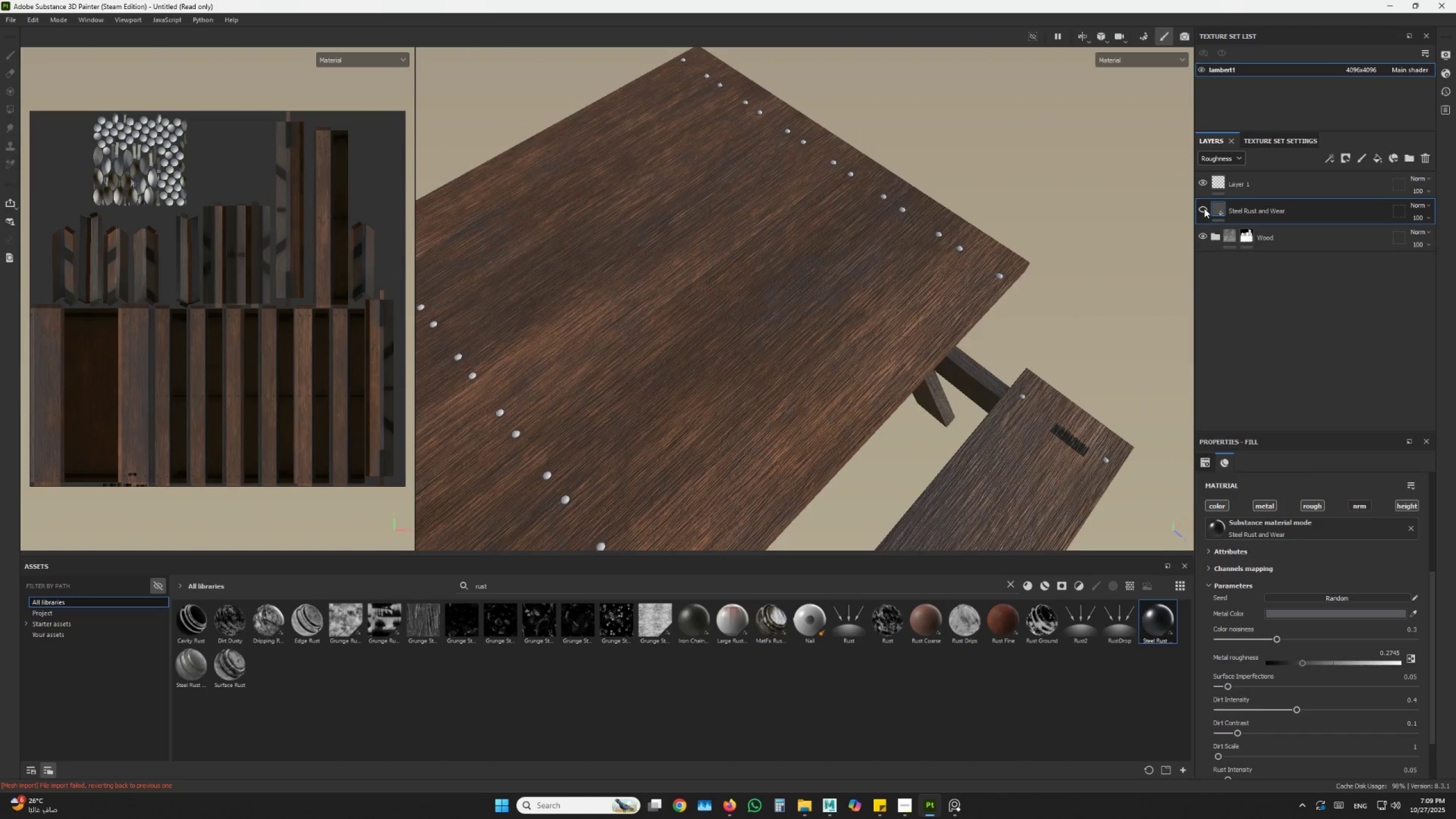 
left_click([1247, 239])
 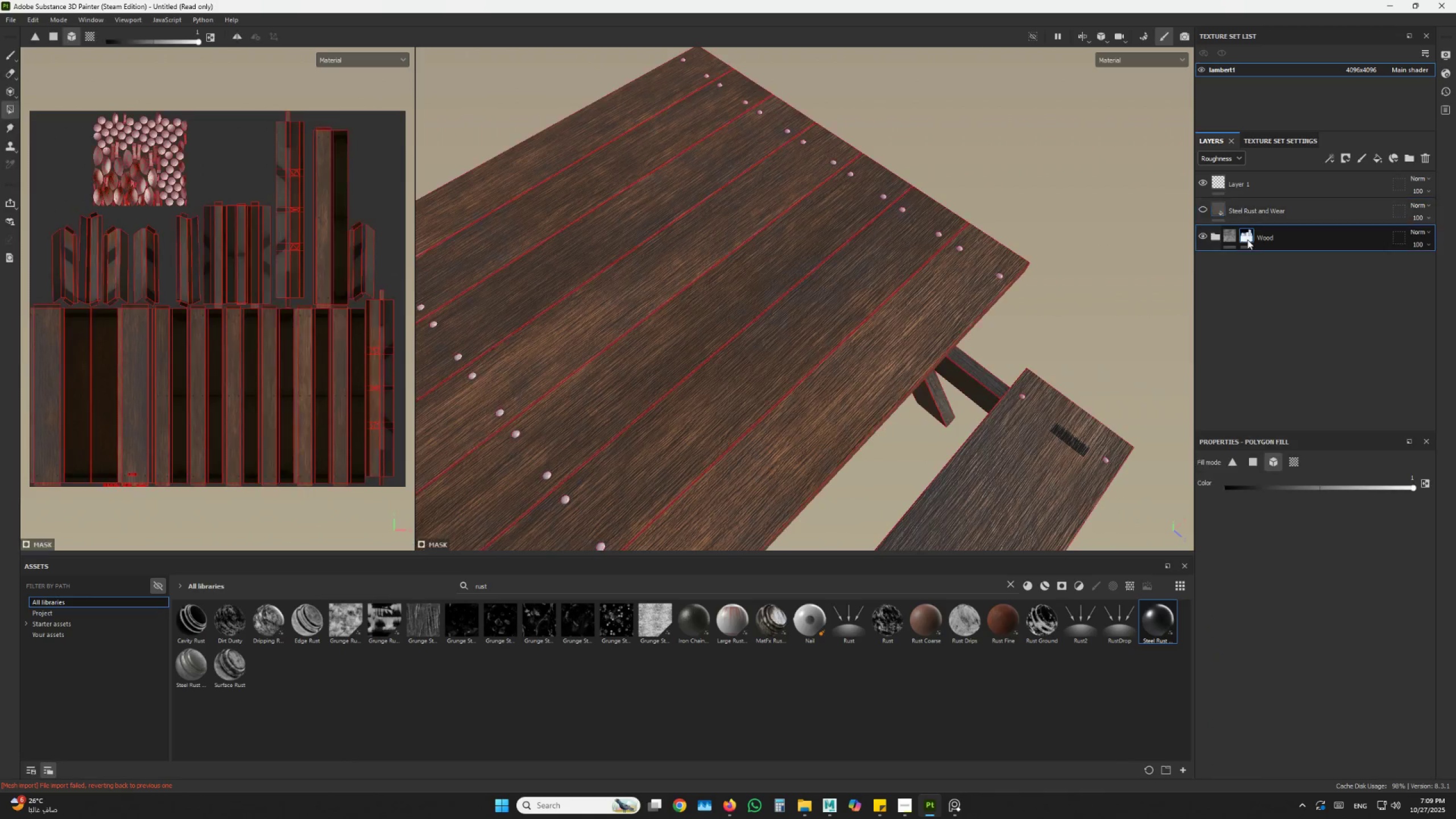 
right_click([1247, 239])
 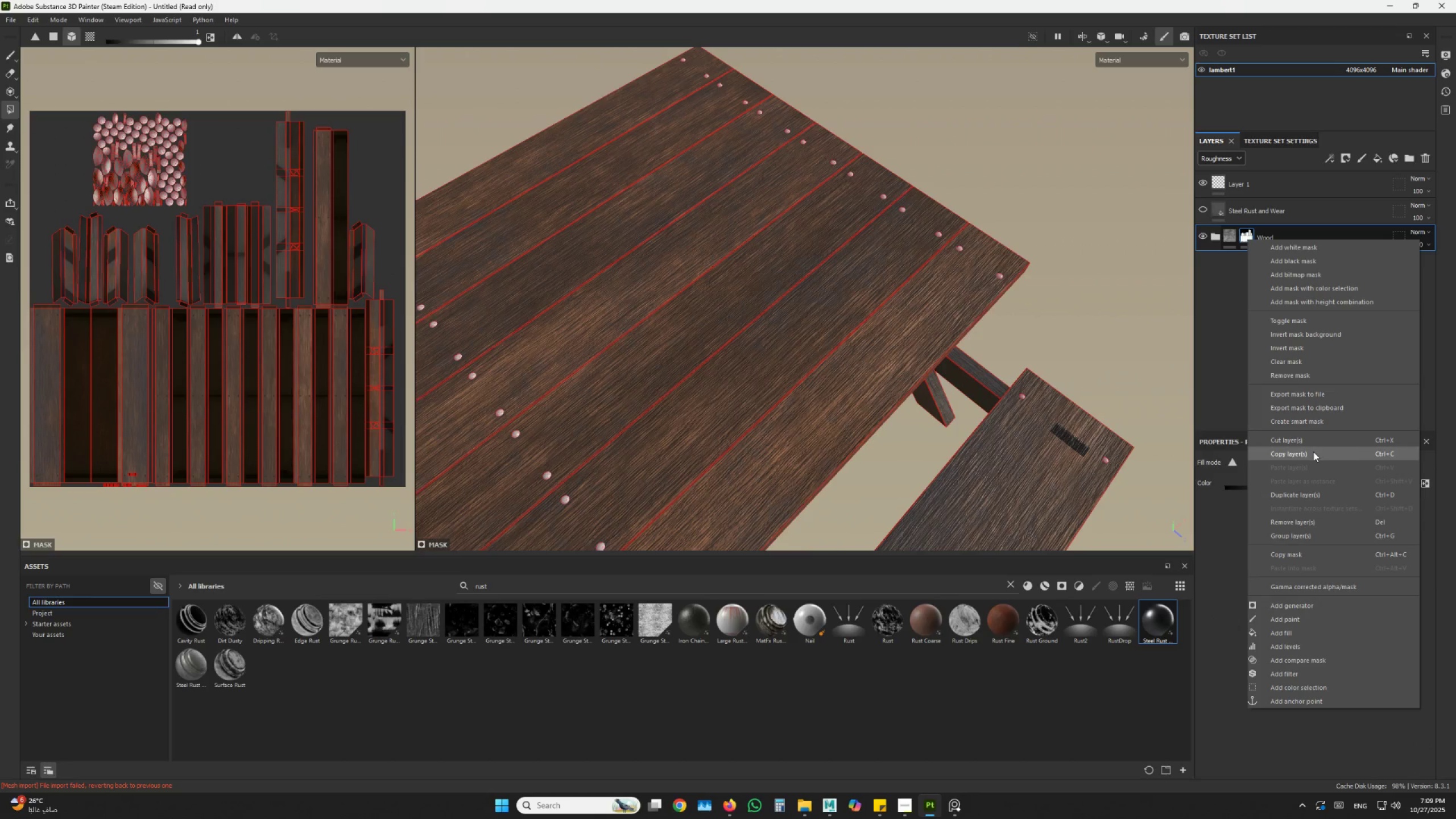 
left_click([1310, 555])
 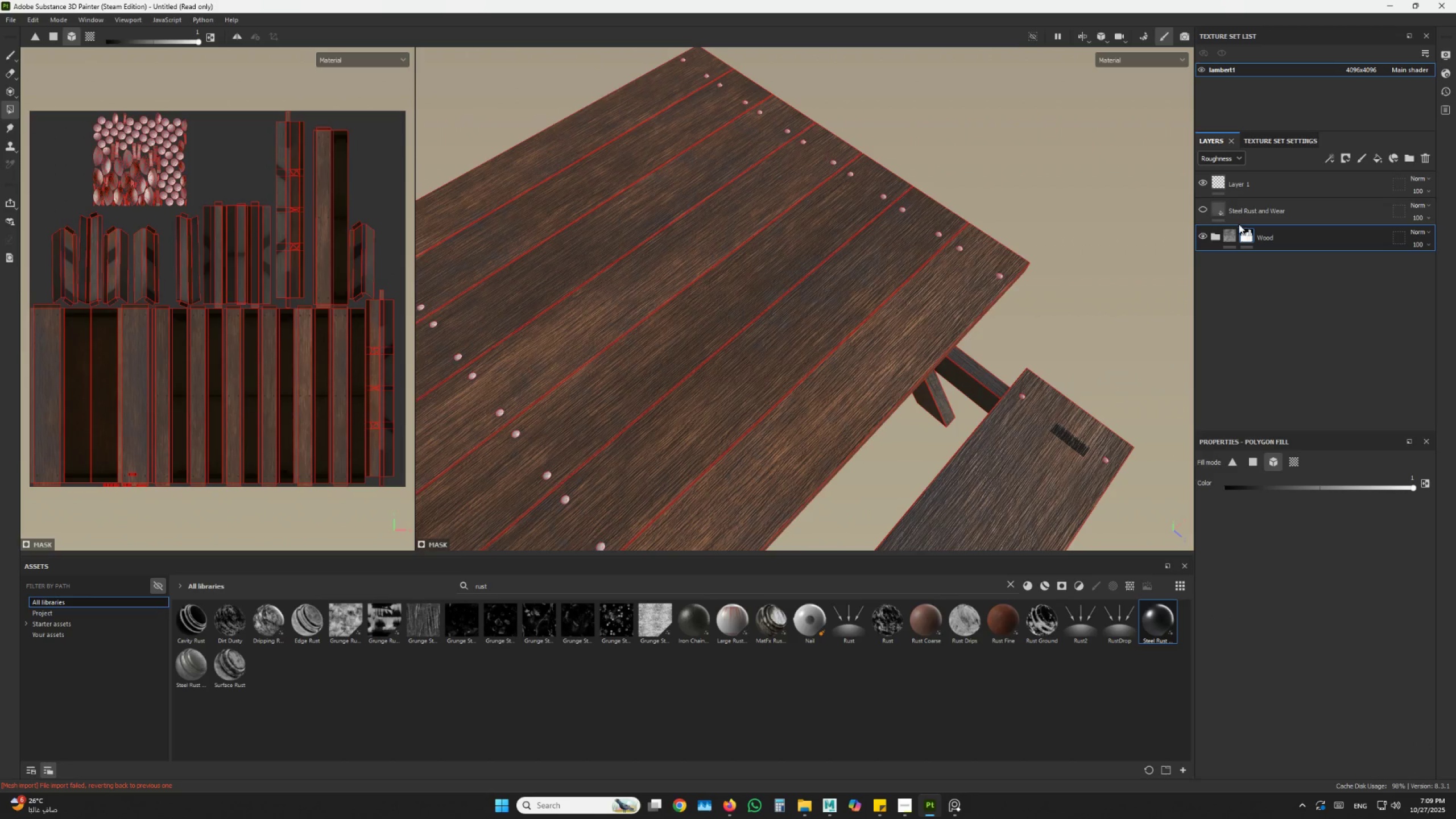 
left_click([1236, 218])
 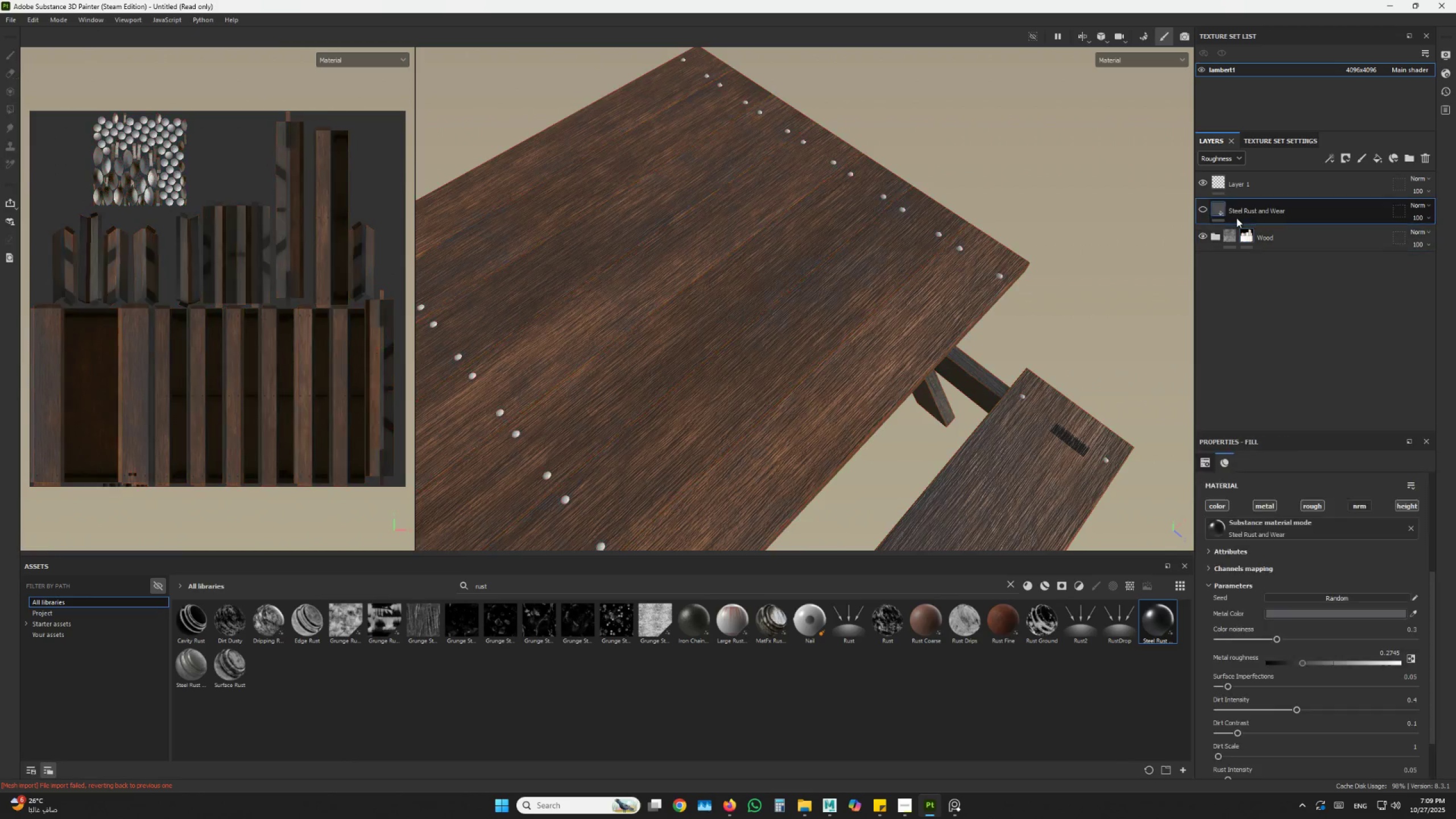 
right_click([1236, 218])
 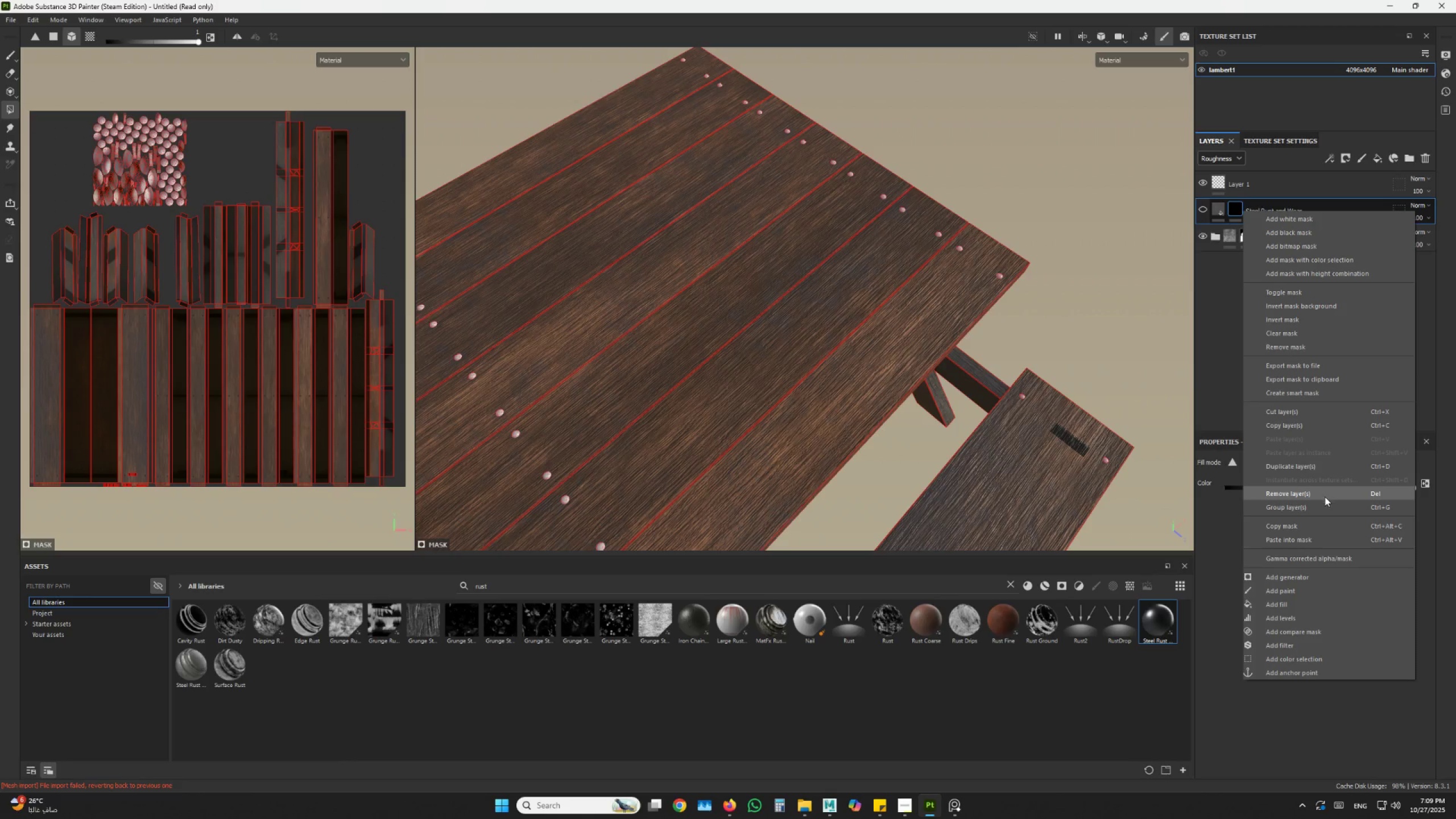 
left_click([1305, 539])
 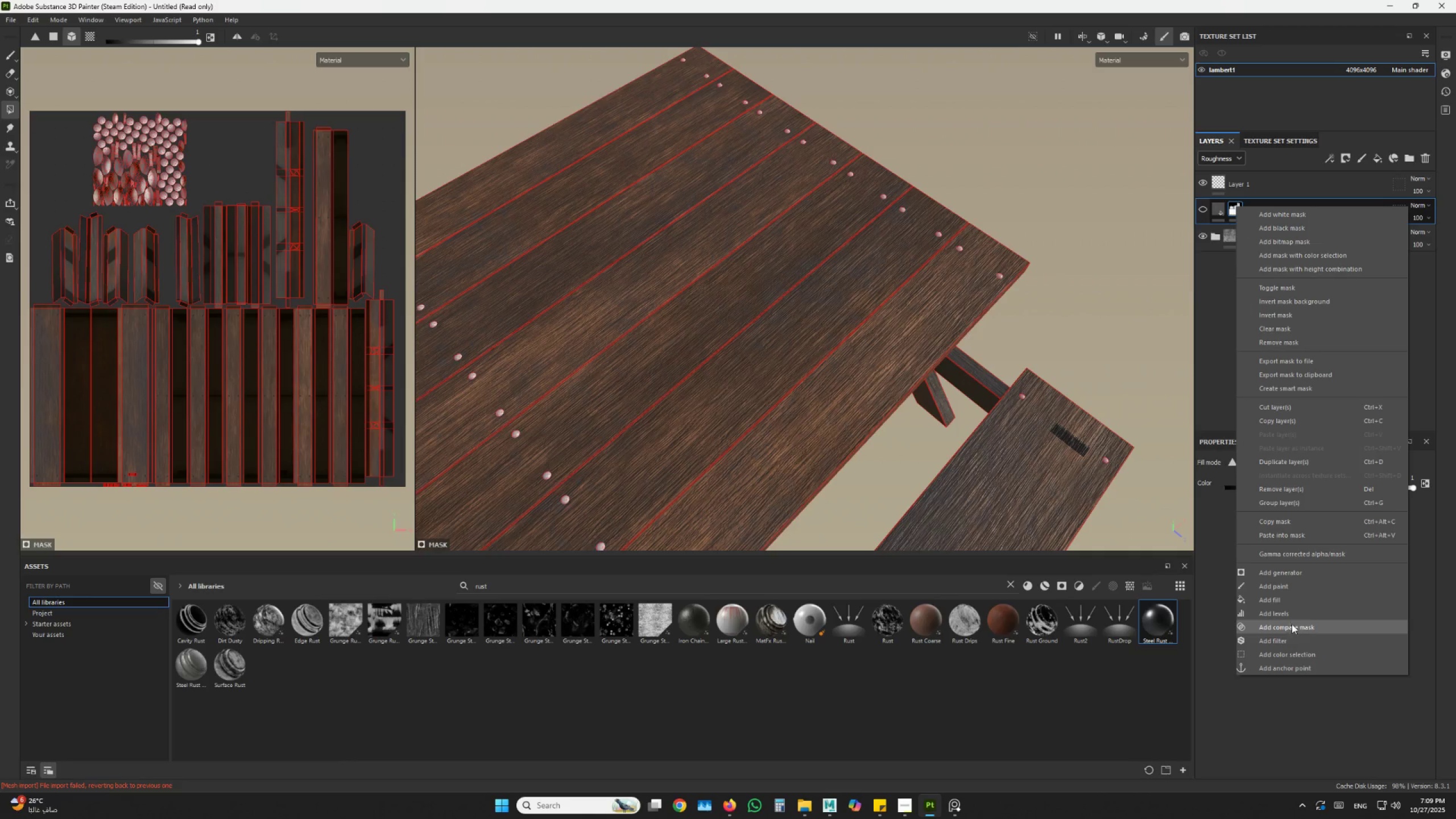 
left_click([1296, 311])
 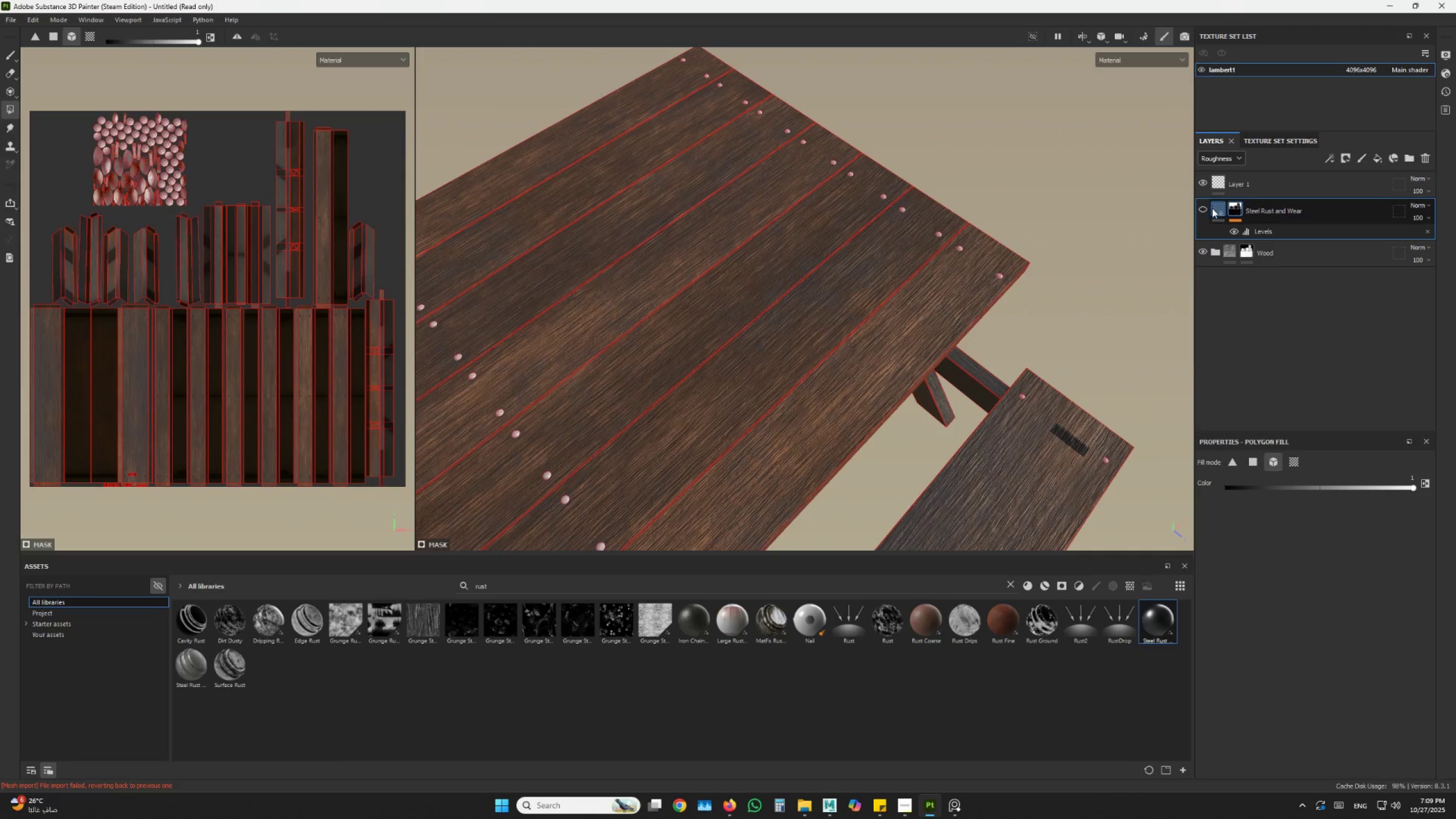 
left_click([1203, 208])
 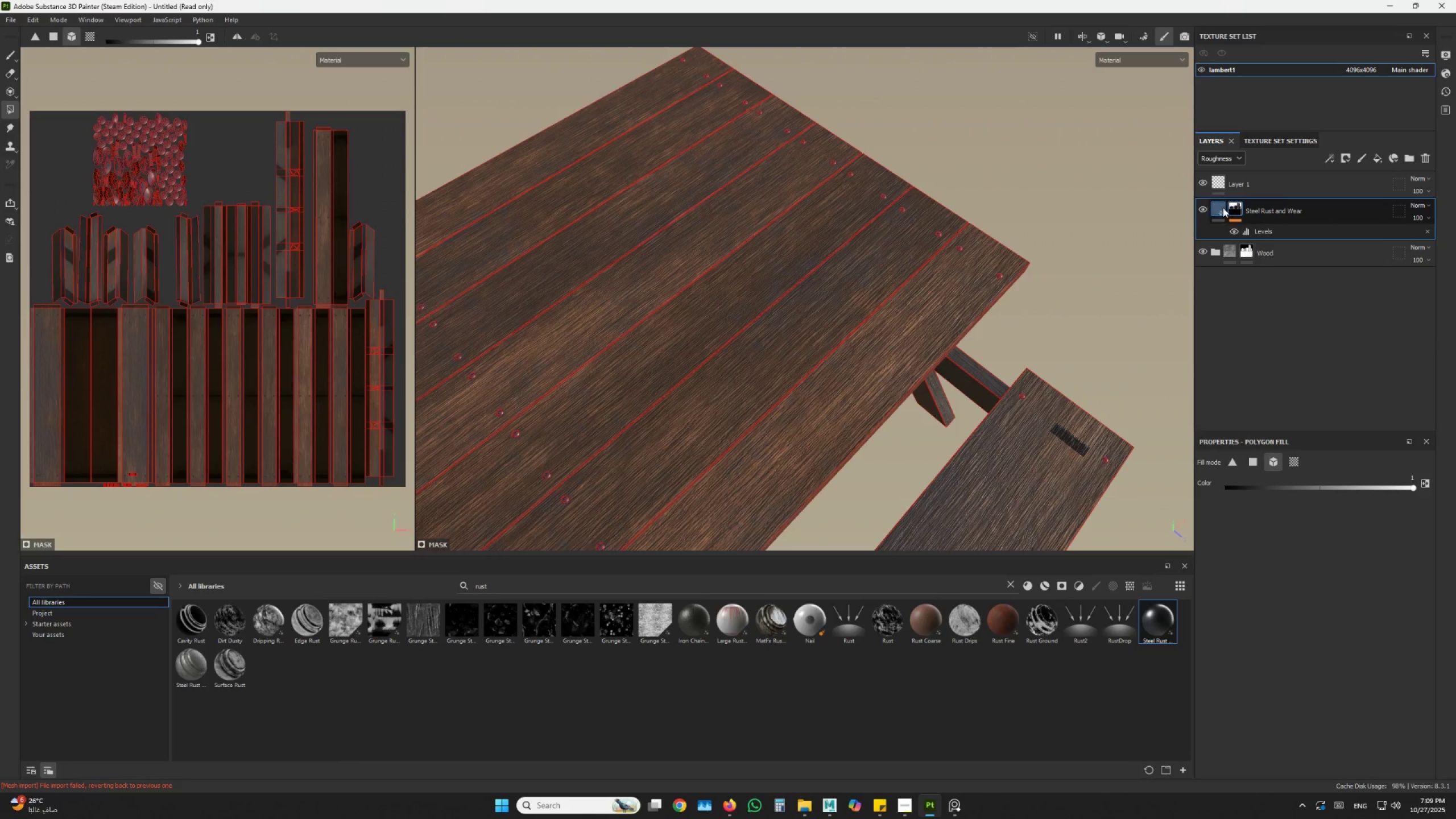 
left_click([1221, 207])
 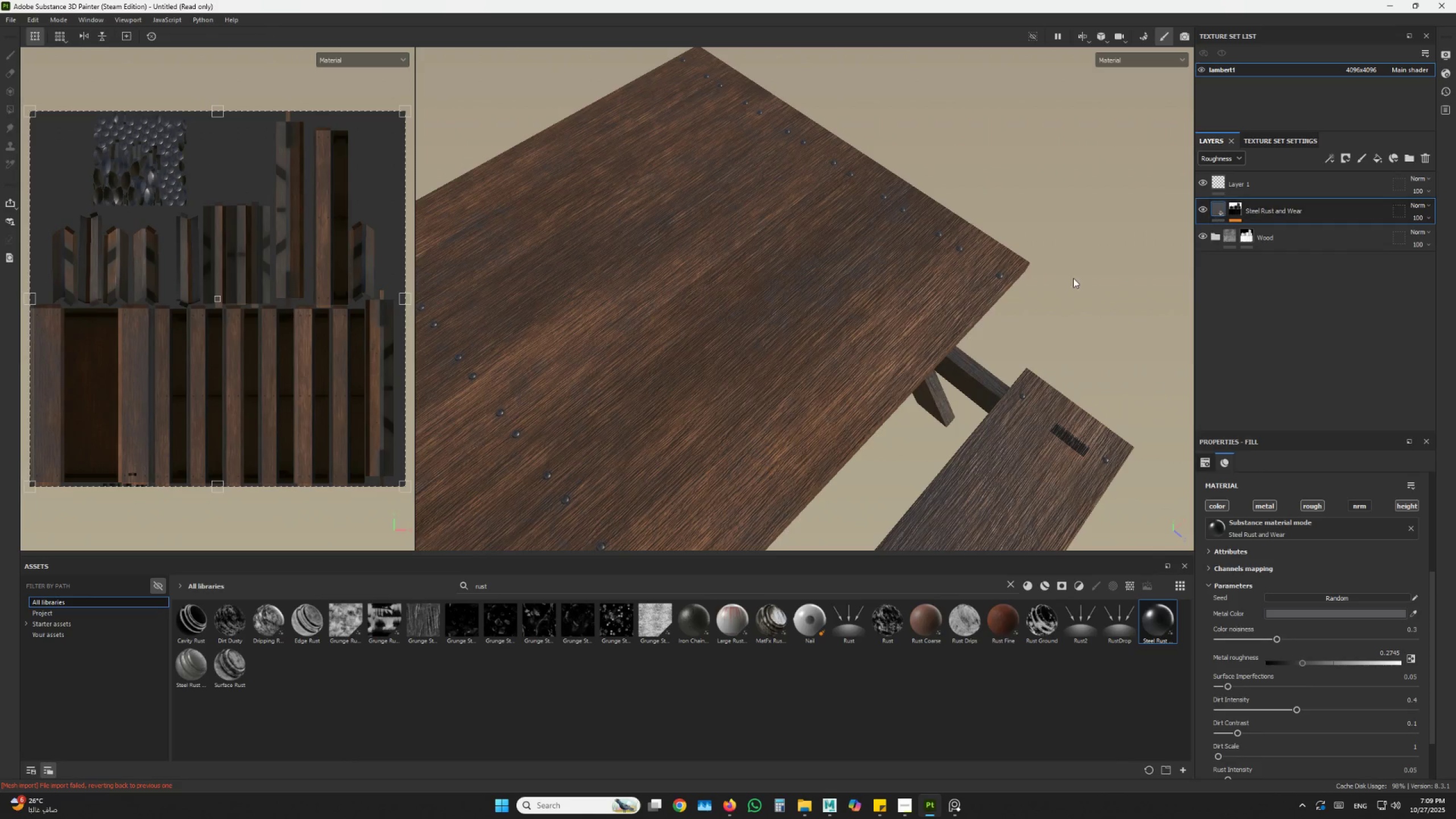 
hold_key(key=AltLeft, duration=0.55)
 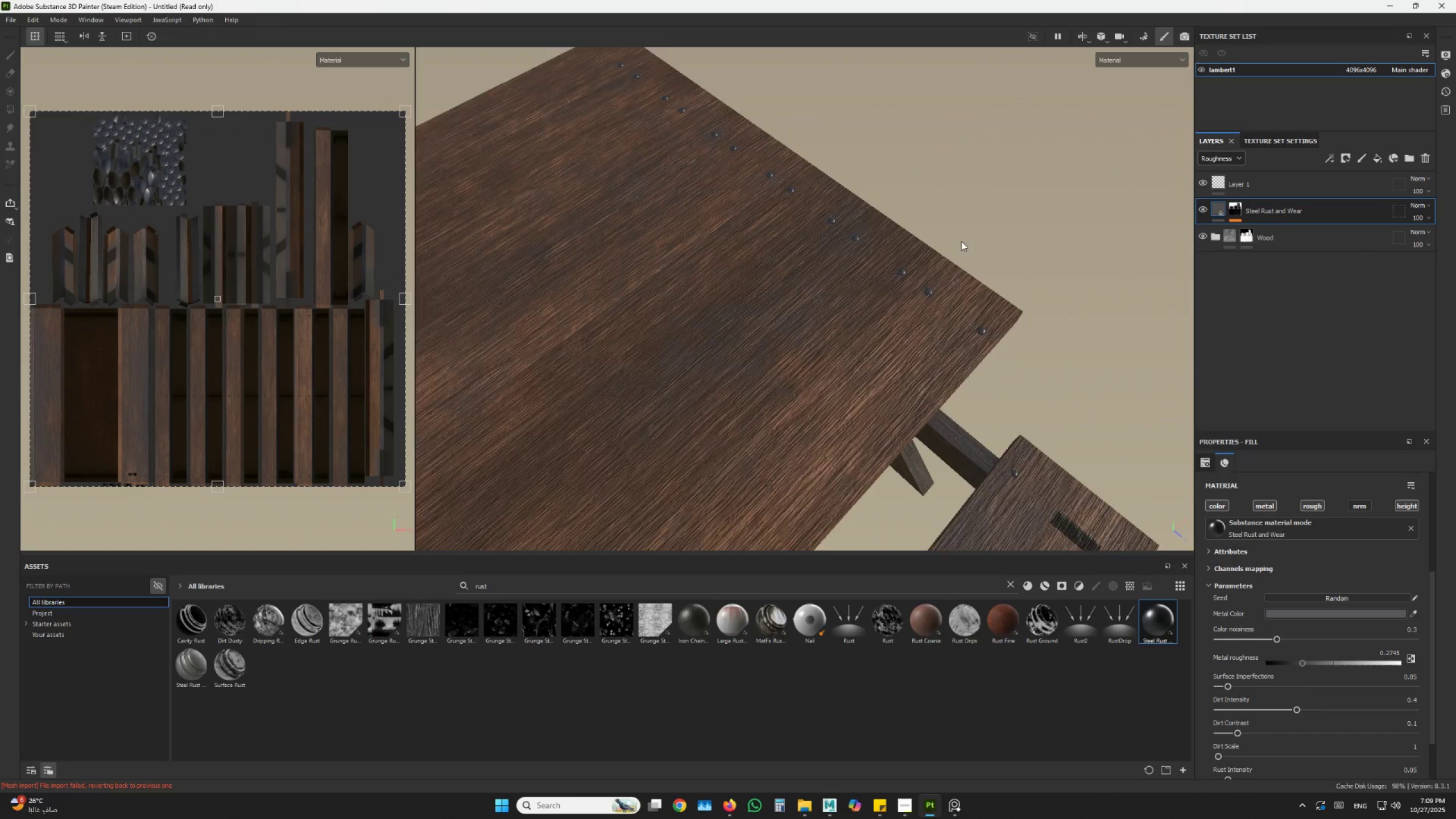 
scroll: coordinate [969, 282], scroll_direction: up, amount: 14.0
 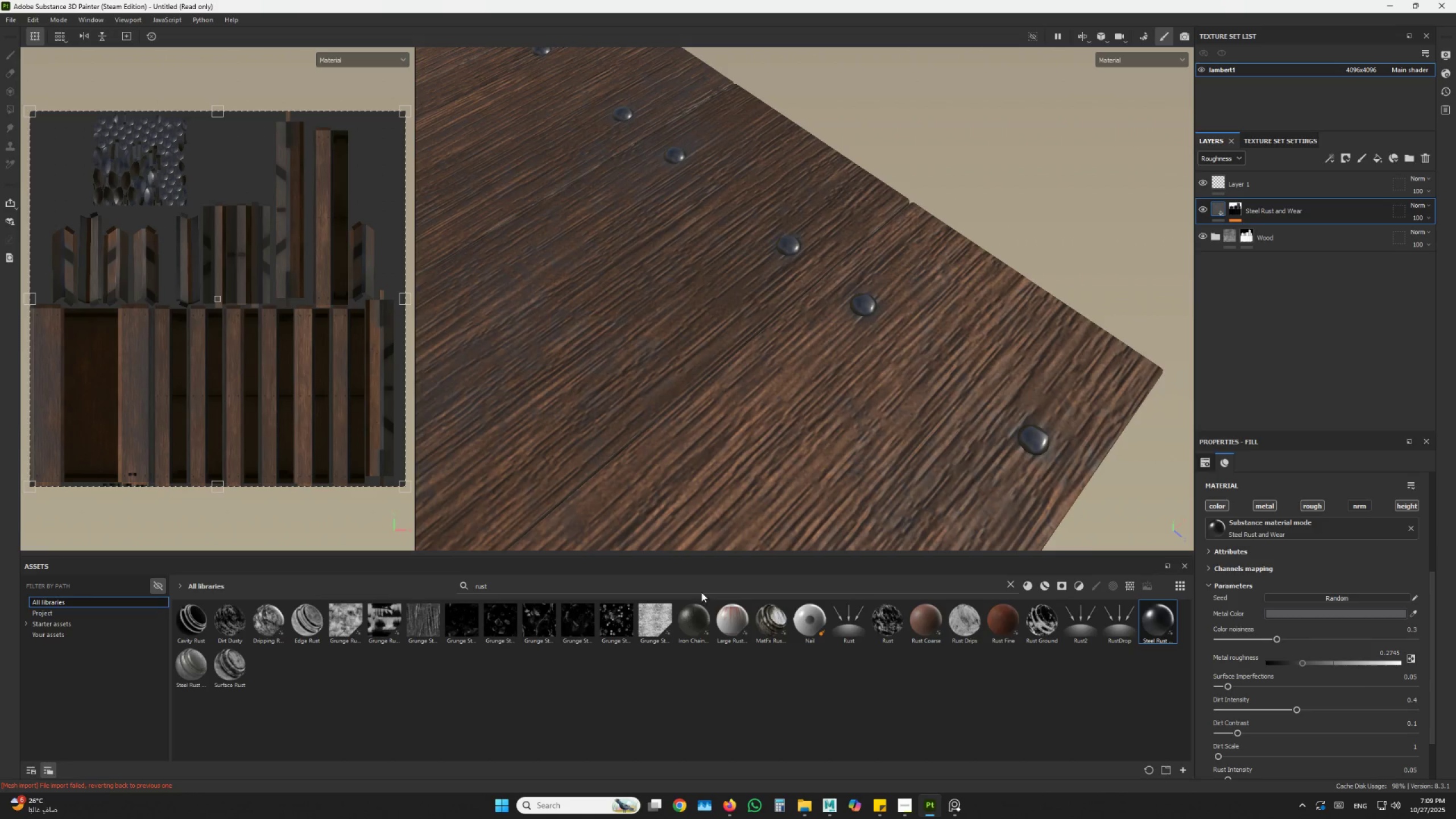 
scroll: coordinate [1327, 694], scroll_direction: down, amount: 1.0
 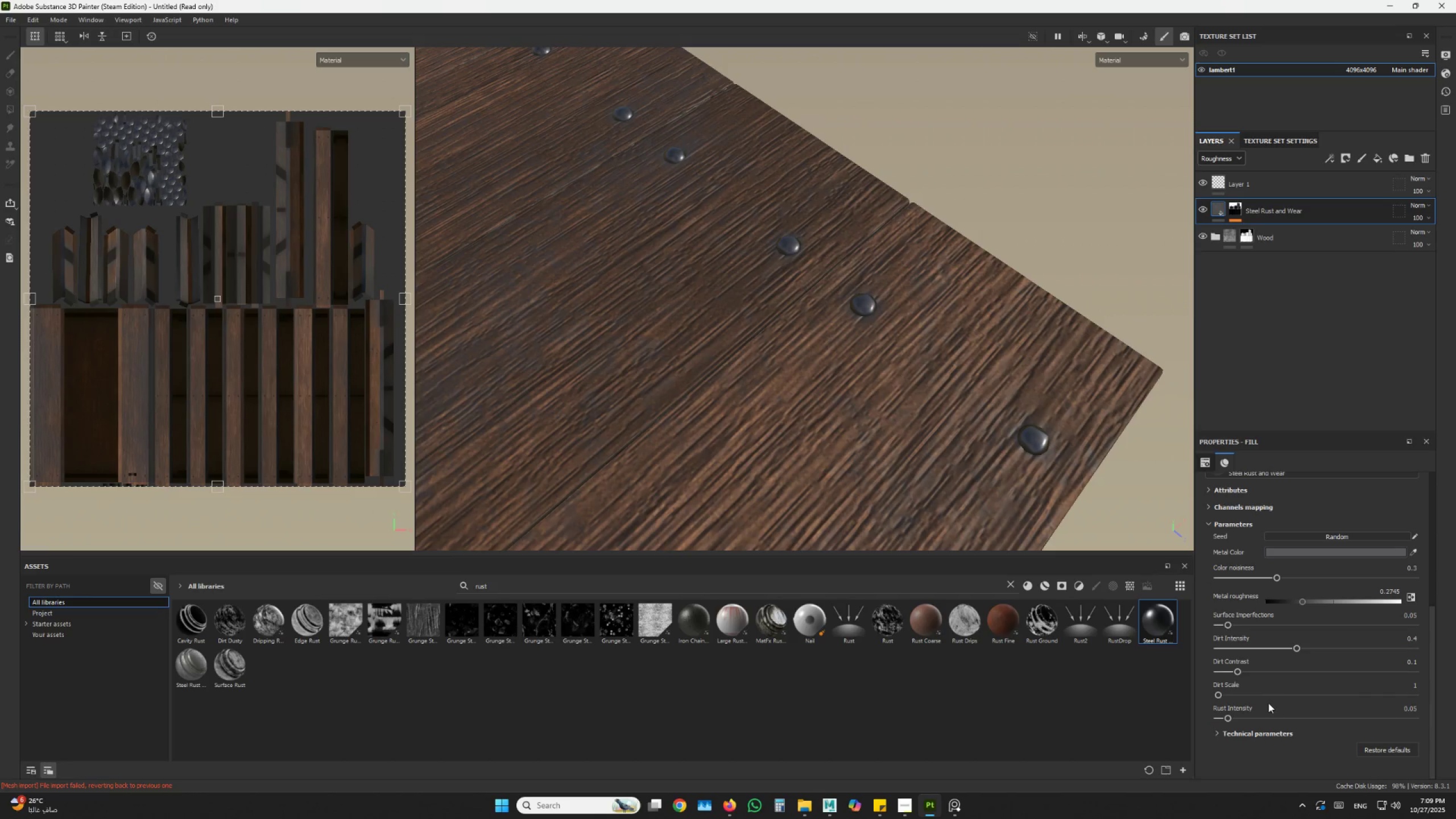 
left_click_drag(start_coordinate=[1243, 714], to_coordinate=[1284, 713])
 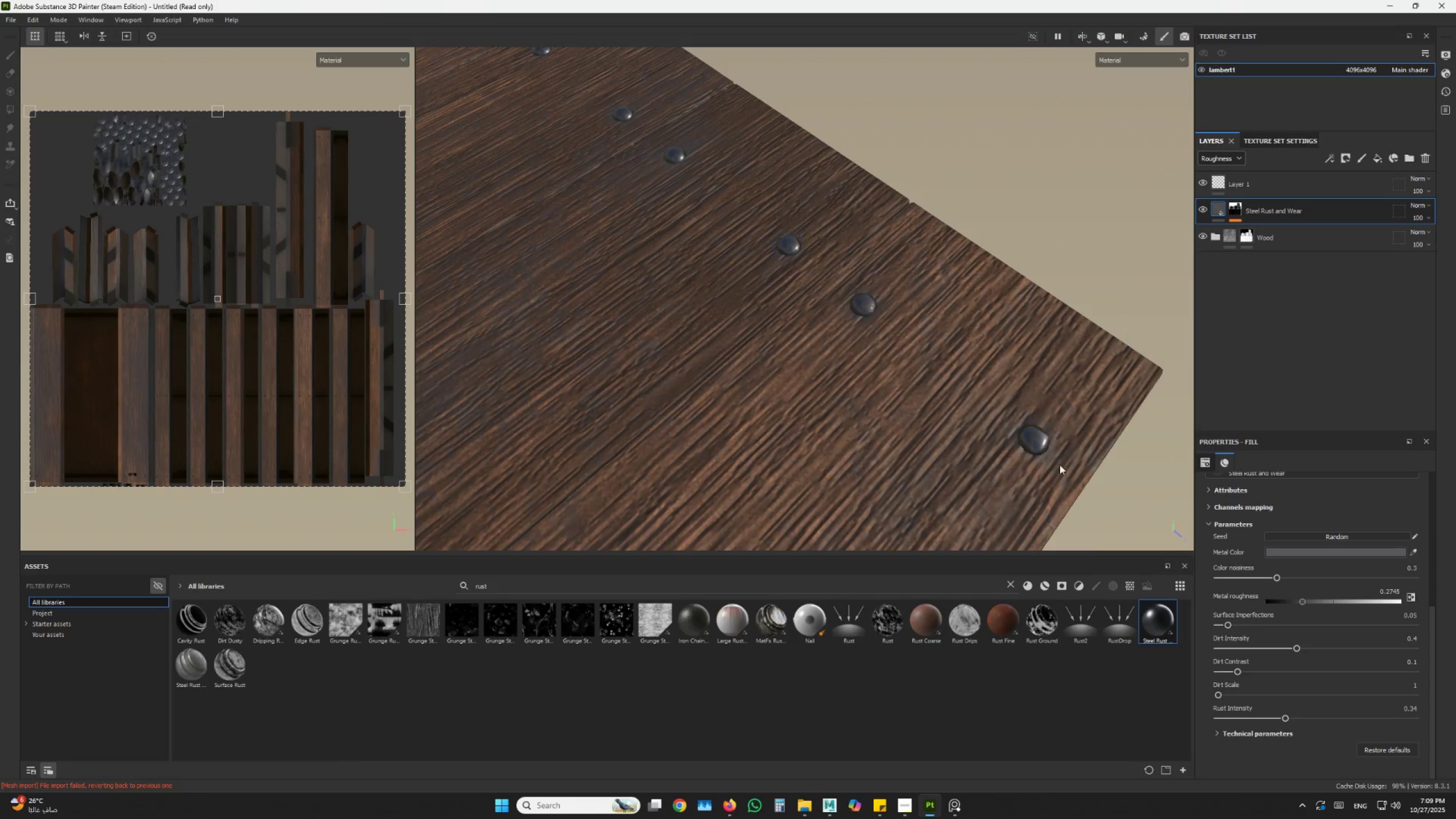 
scroll: coordinate [1002, 431], scroll_direction: up, amount: 6.0
 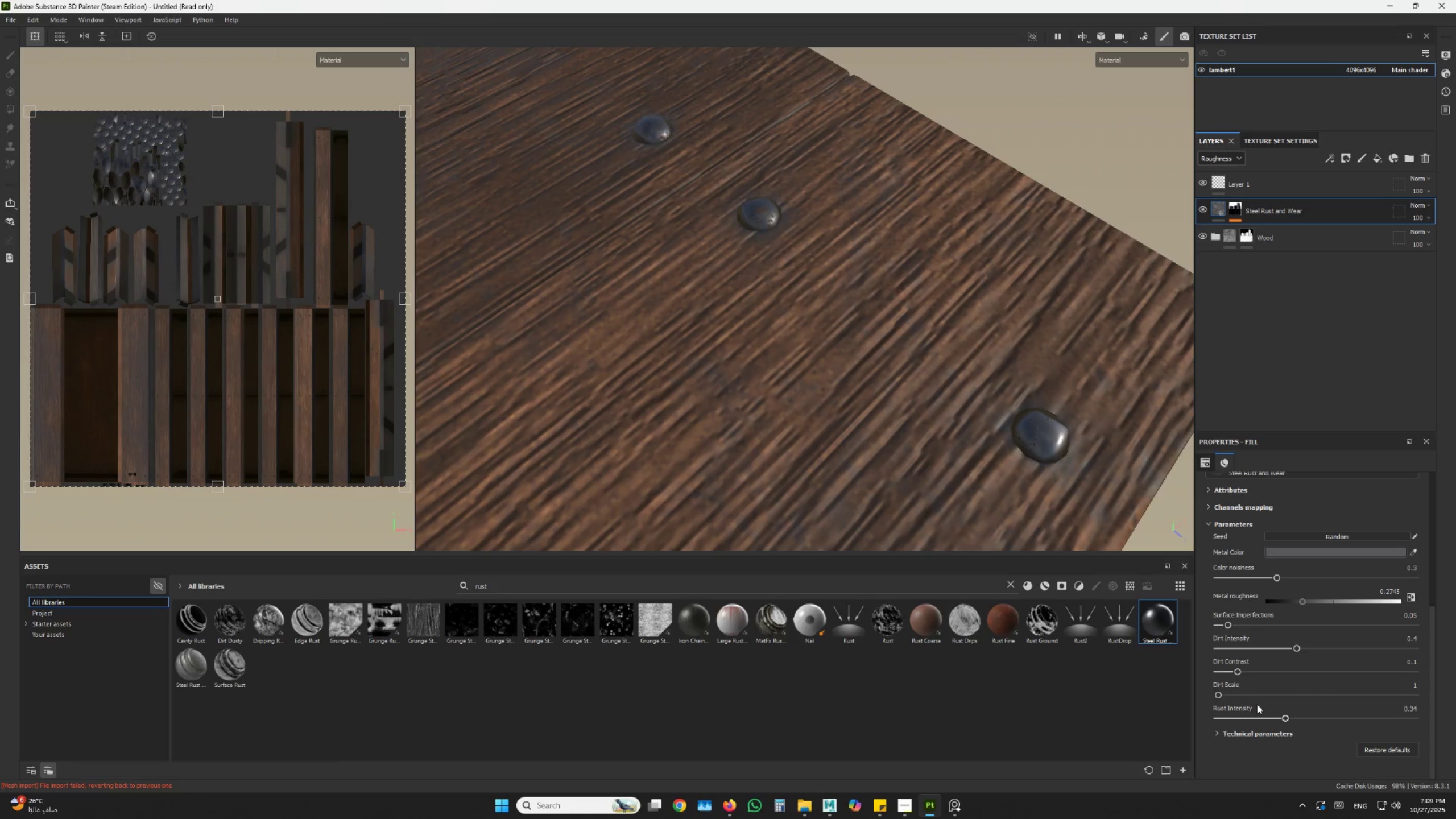 
left_click_drag(start_coordinate=[1306, 713], to_coordinate=[1379, 715])
 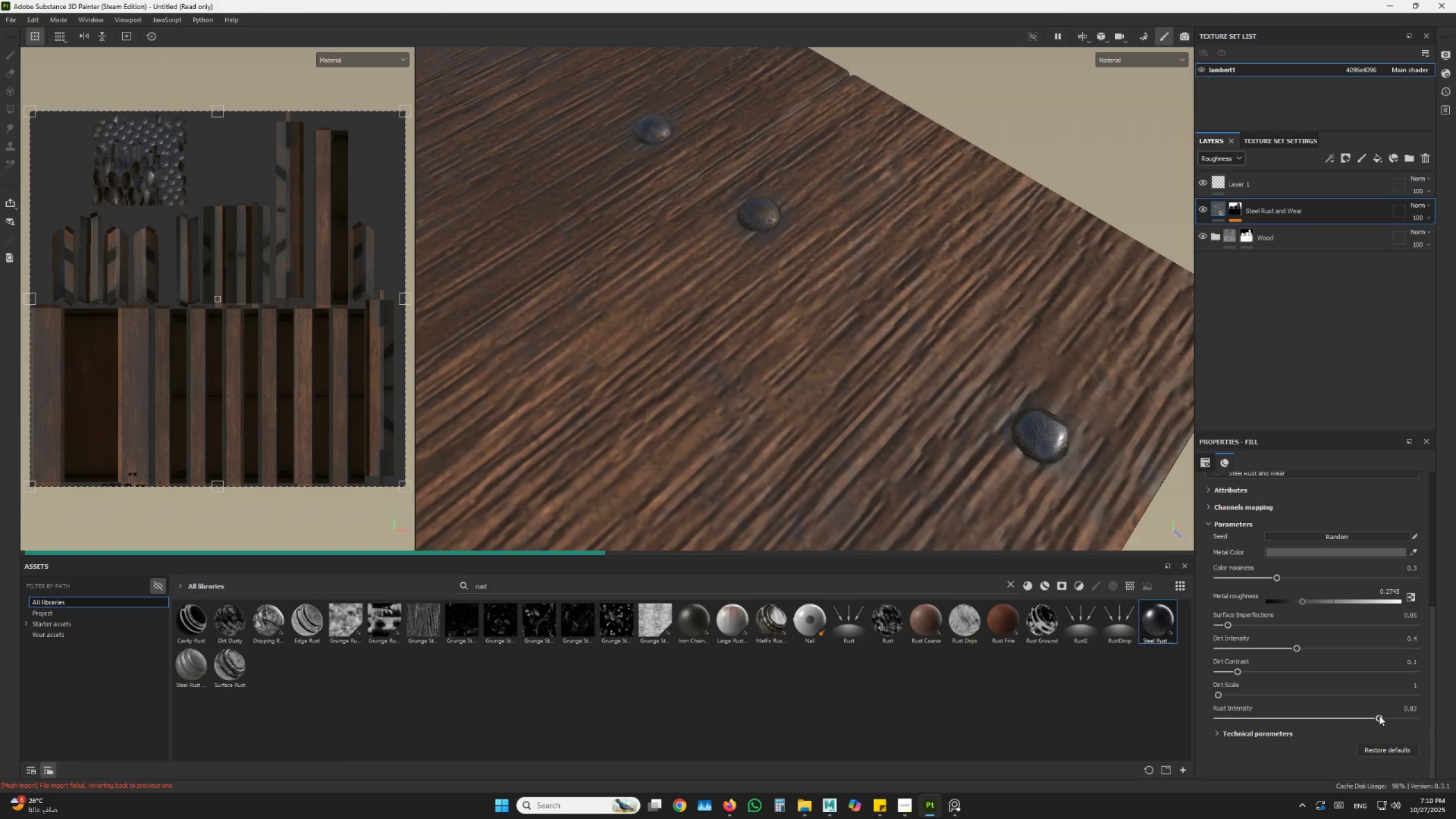 
left_click_drag(start_coordinate=[1378, 715], to_coordinate=[1421, 715])
 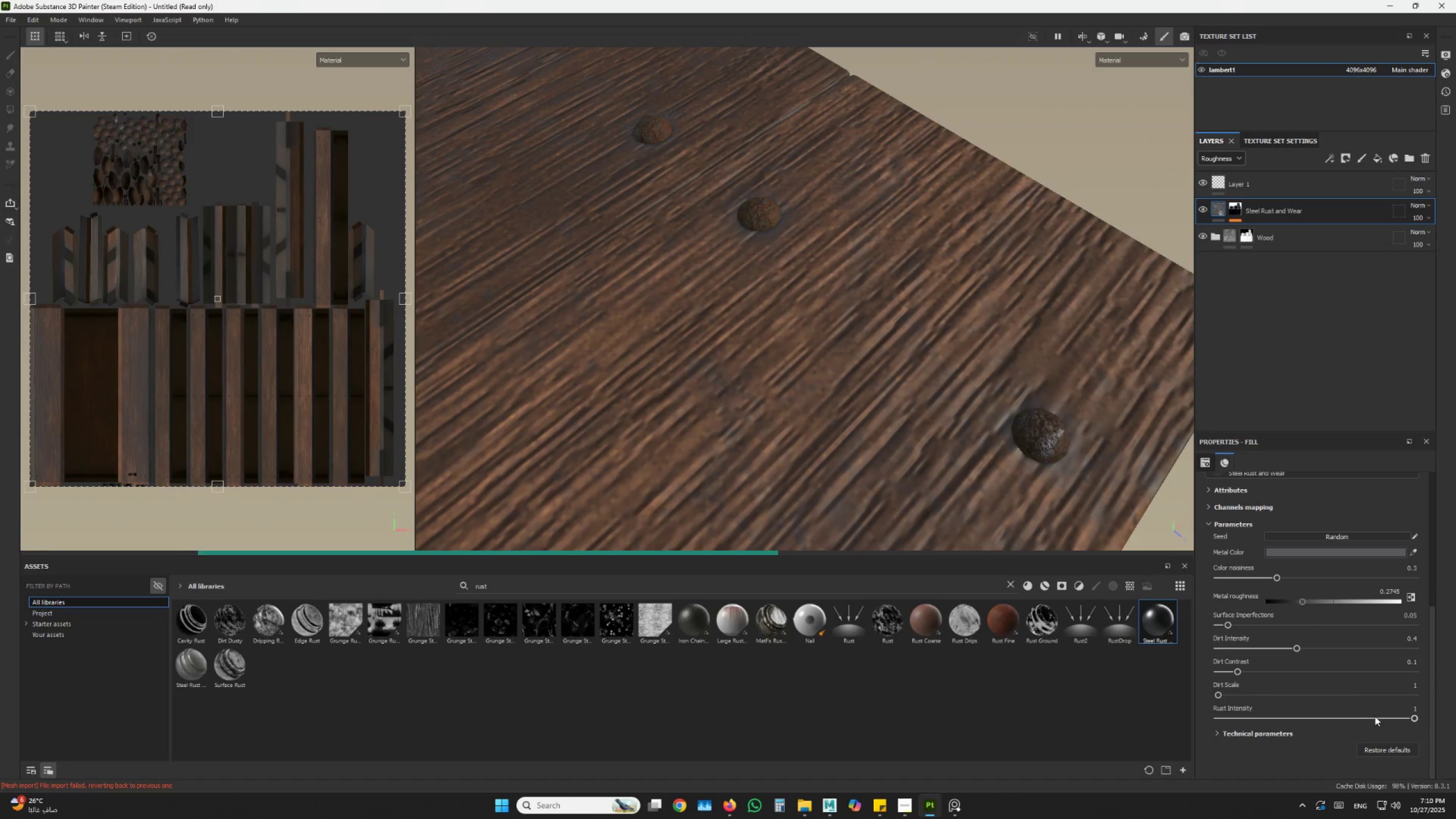 
left_click_drag(start_coordinate=[1368, 716], to_coordinate=[1352, 717])
 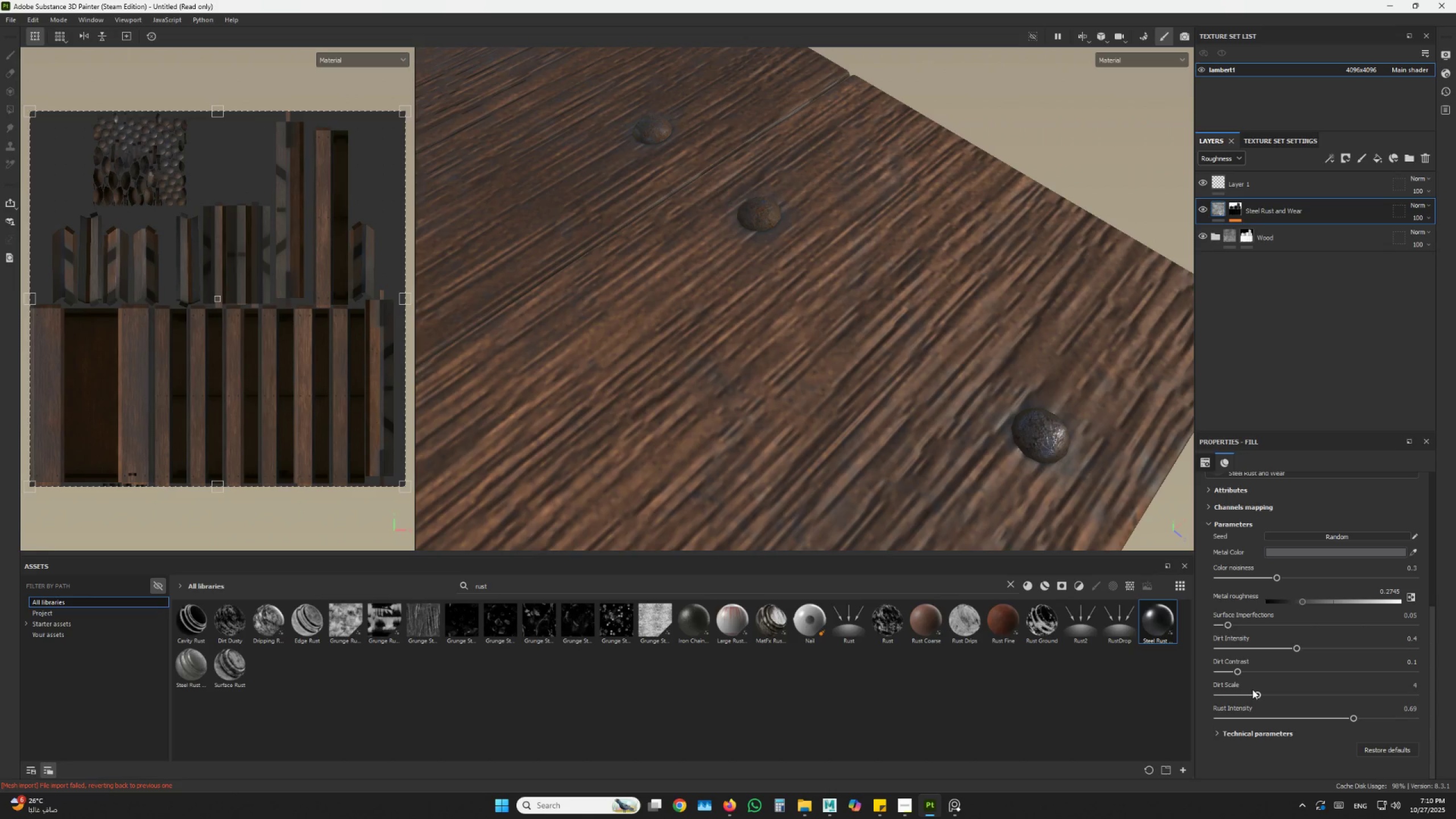 
left_click_drag(start_coordinate=[1247, 689], to_coordinate=[1222, 690])
 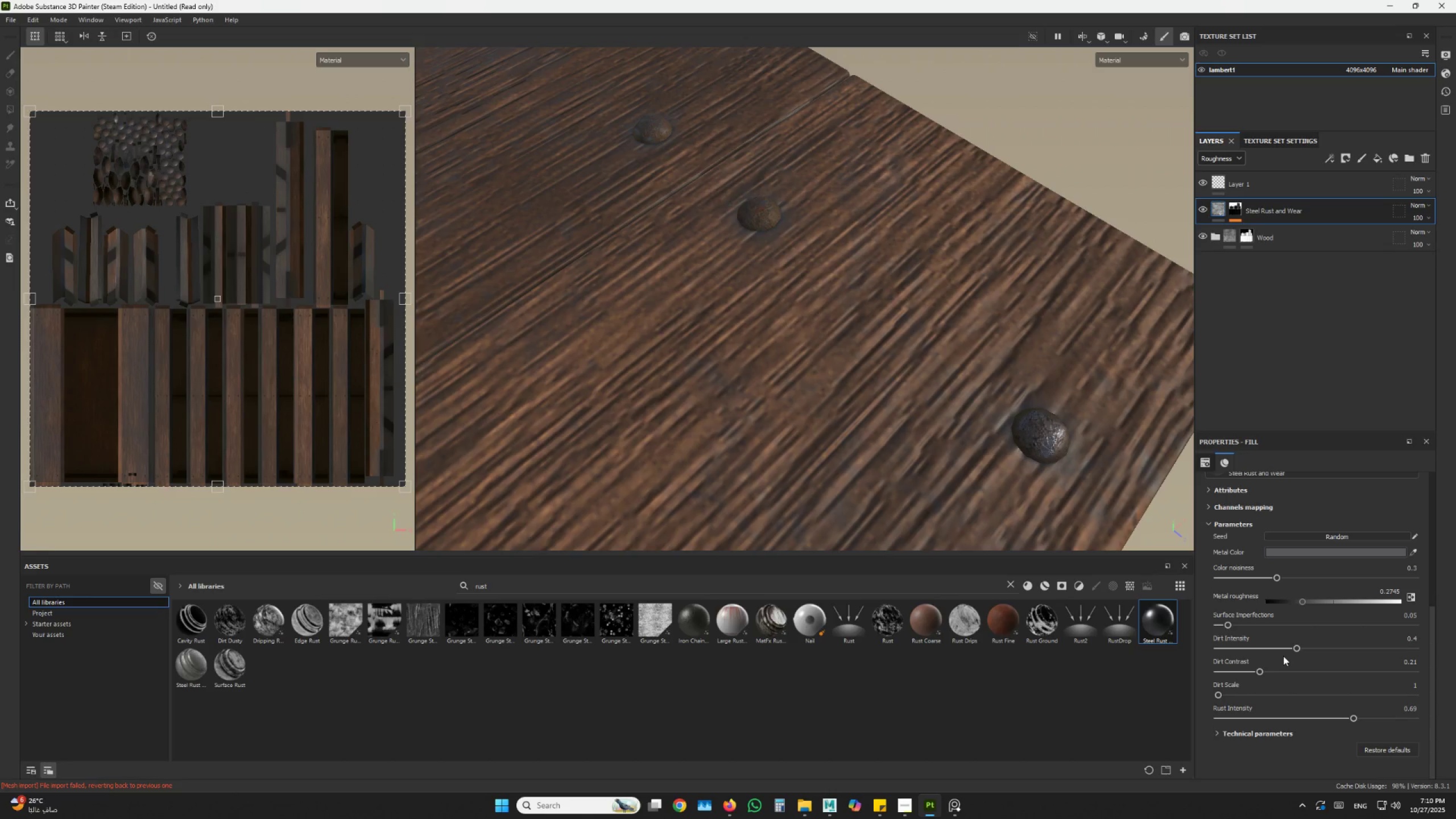 
left_click([1349, 636])
 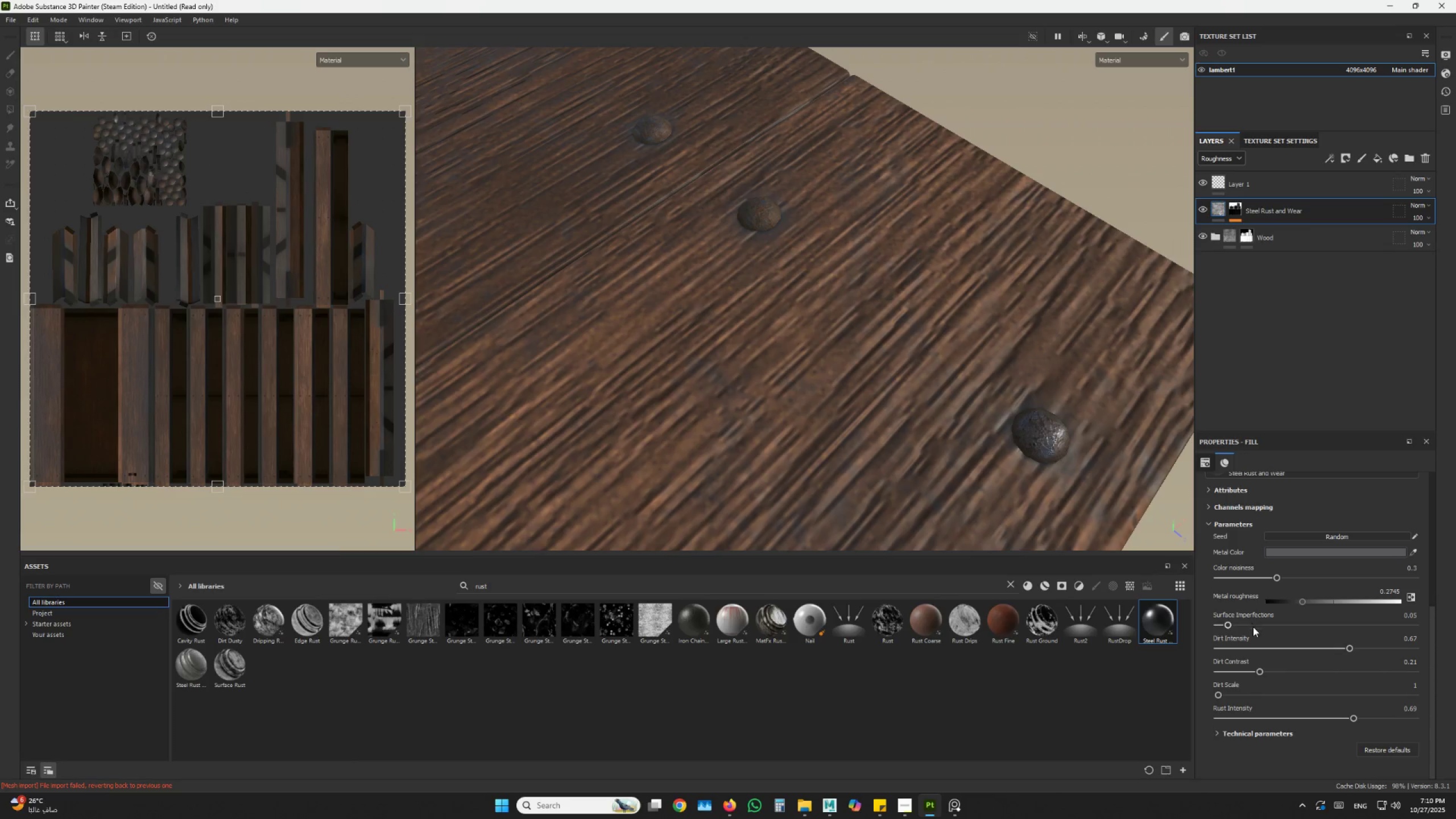 
left_click([1268, 624])
 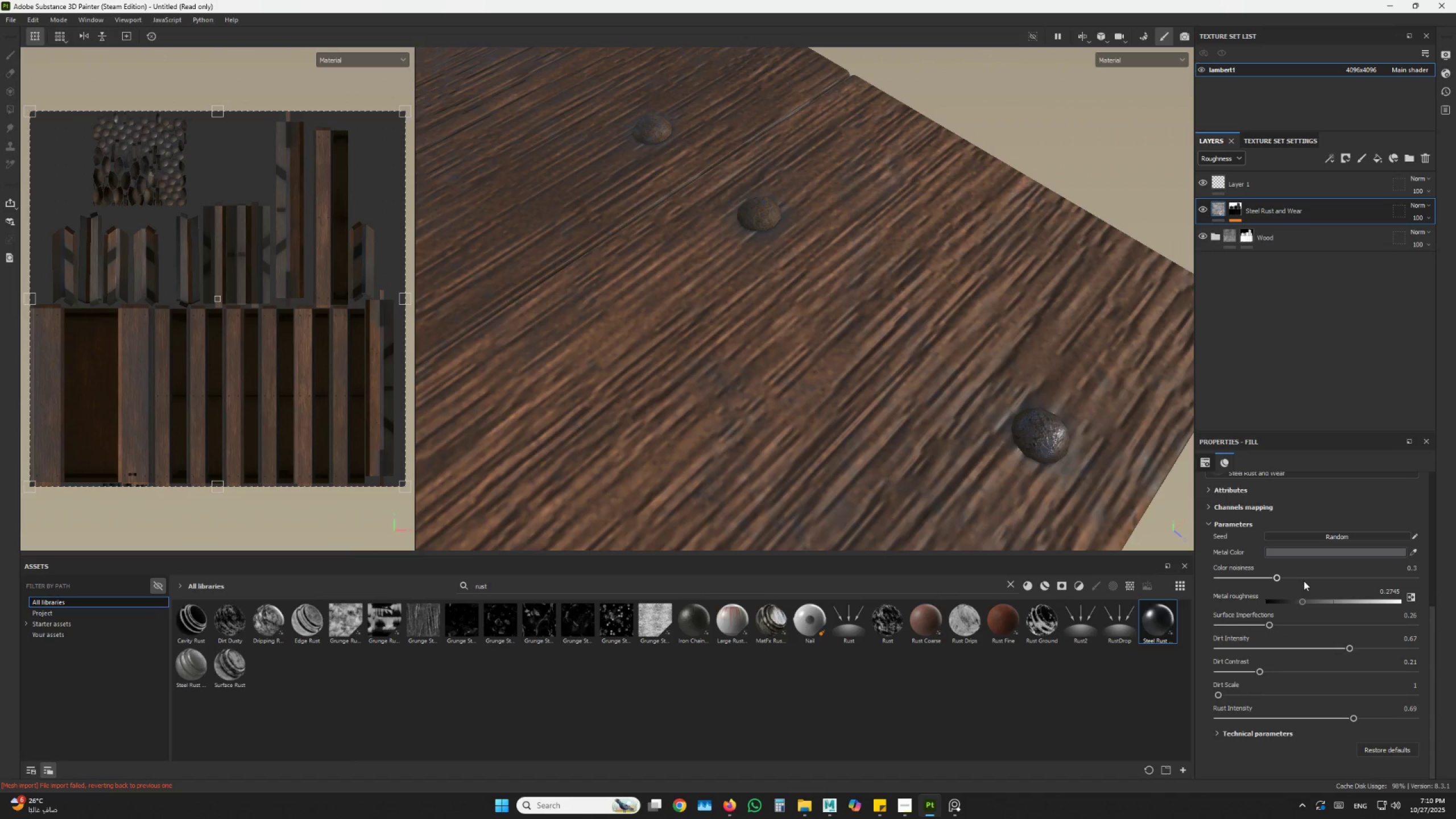 
left_click([1314, 547])
 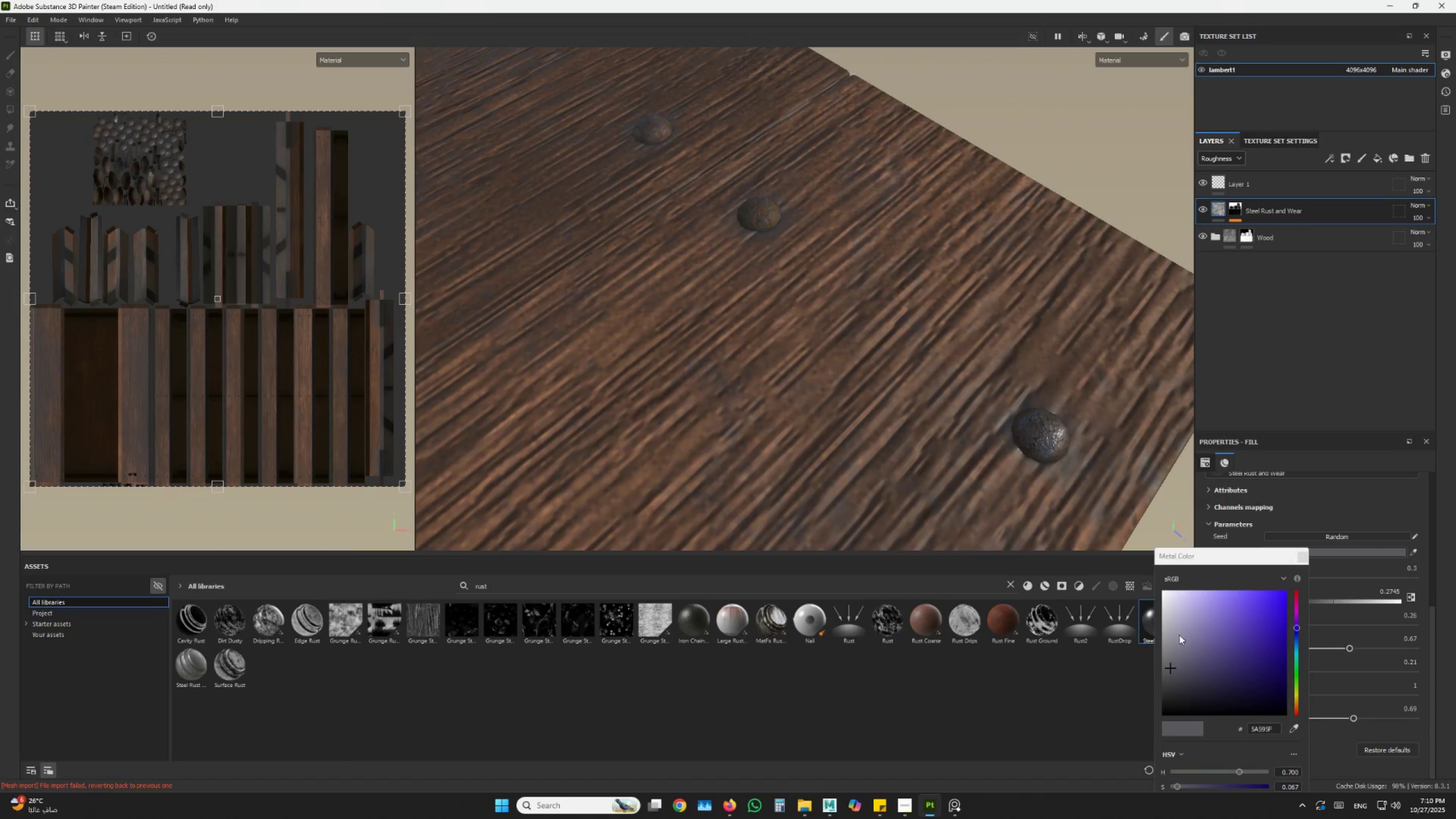 
left_click_drag(start_coordinate=[1174, 652], to_coordinate=[1152, 659])
 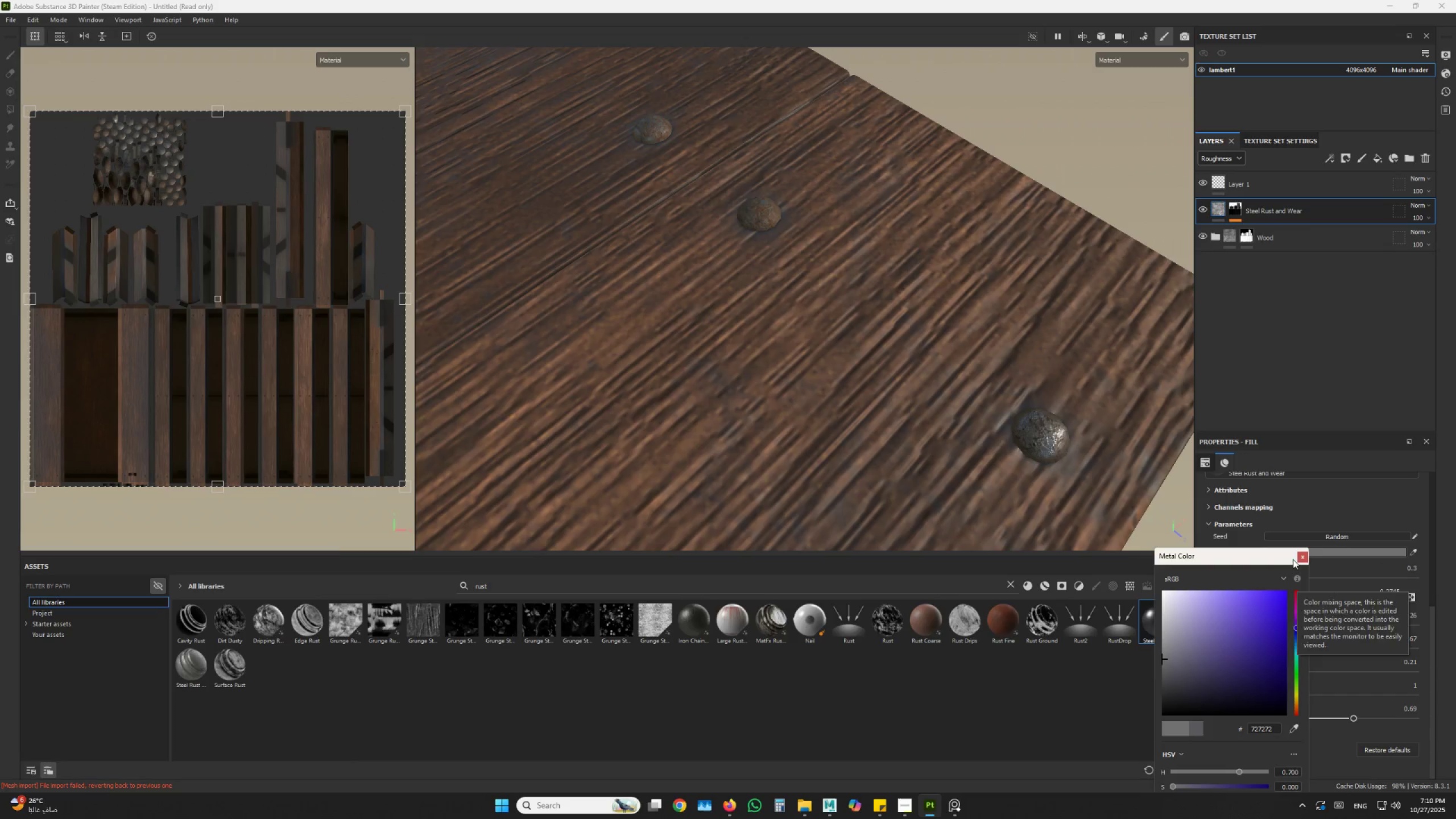 
left_click([1304, 556])
 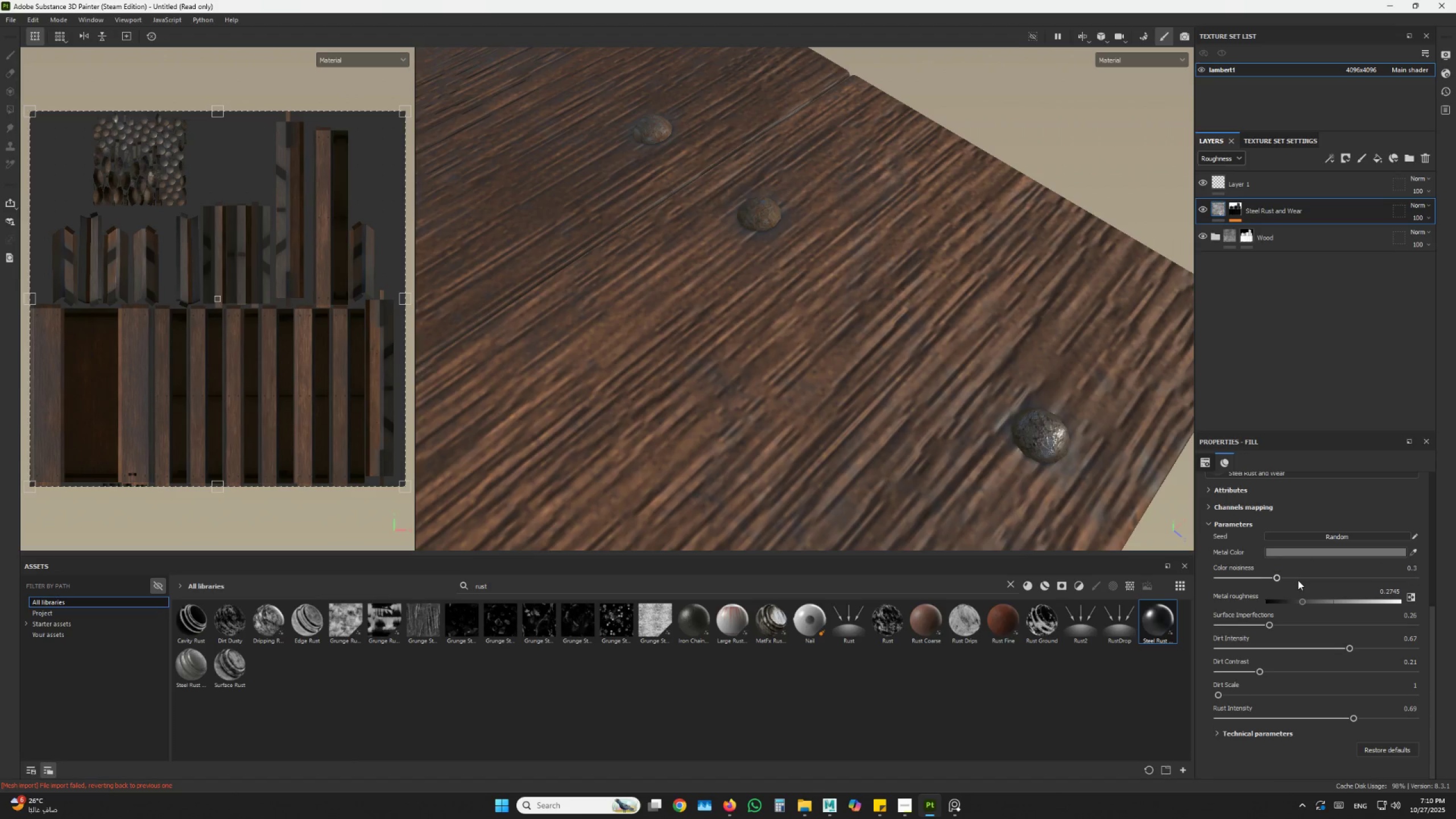 
left_click([1298, 580])
 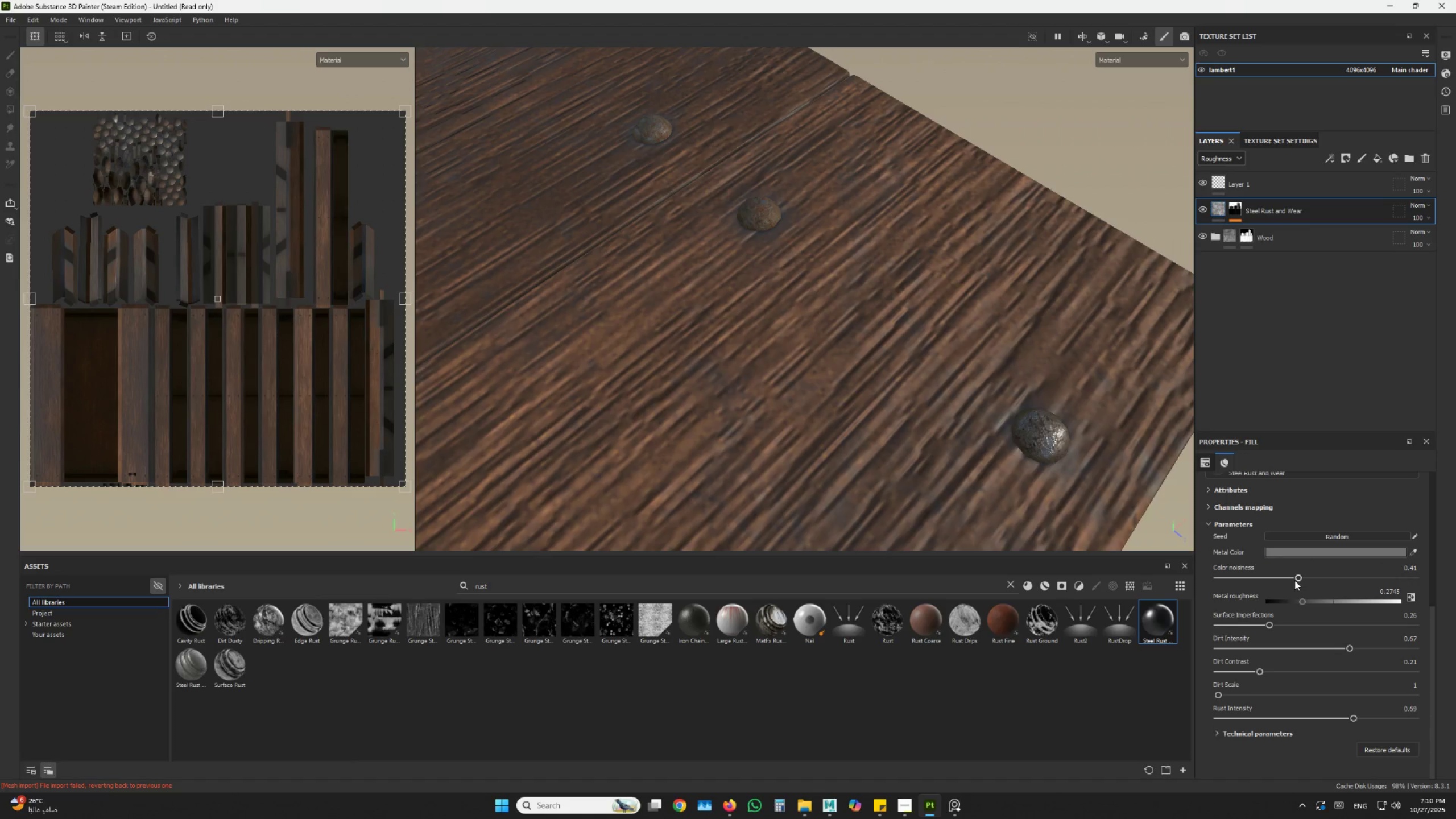 
scroll: coordinate [1014, 444], scroll_direction: down, amount: 3.0
 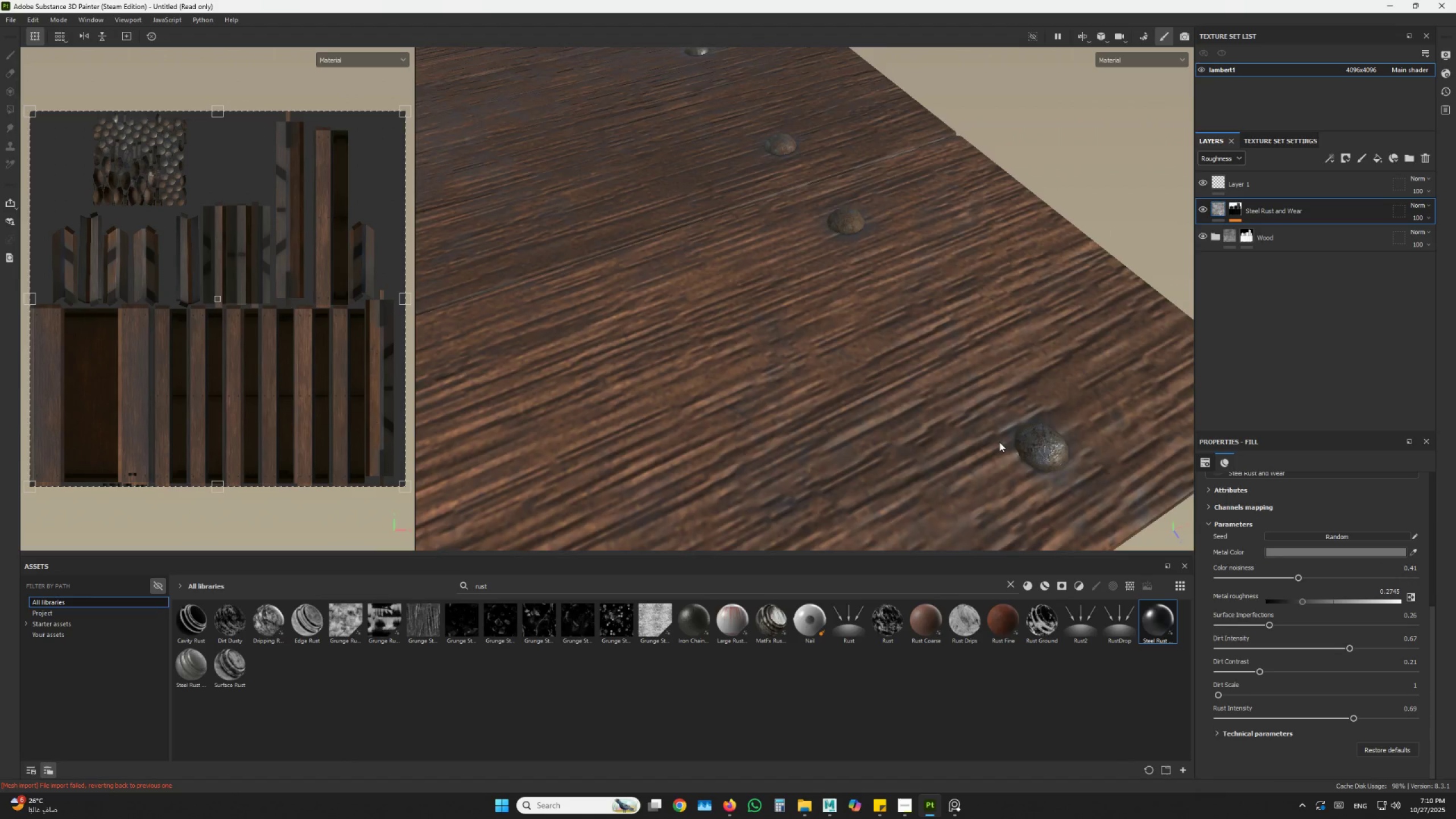 
hold_key(key=AltLeft, duration=1.5)
left_click_drag(start_coordinate=[1002, 443], to_coordinate=[895, 407])
 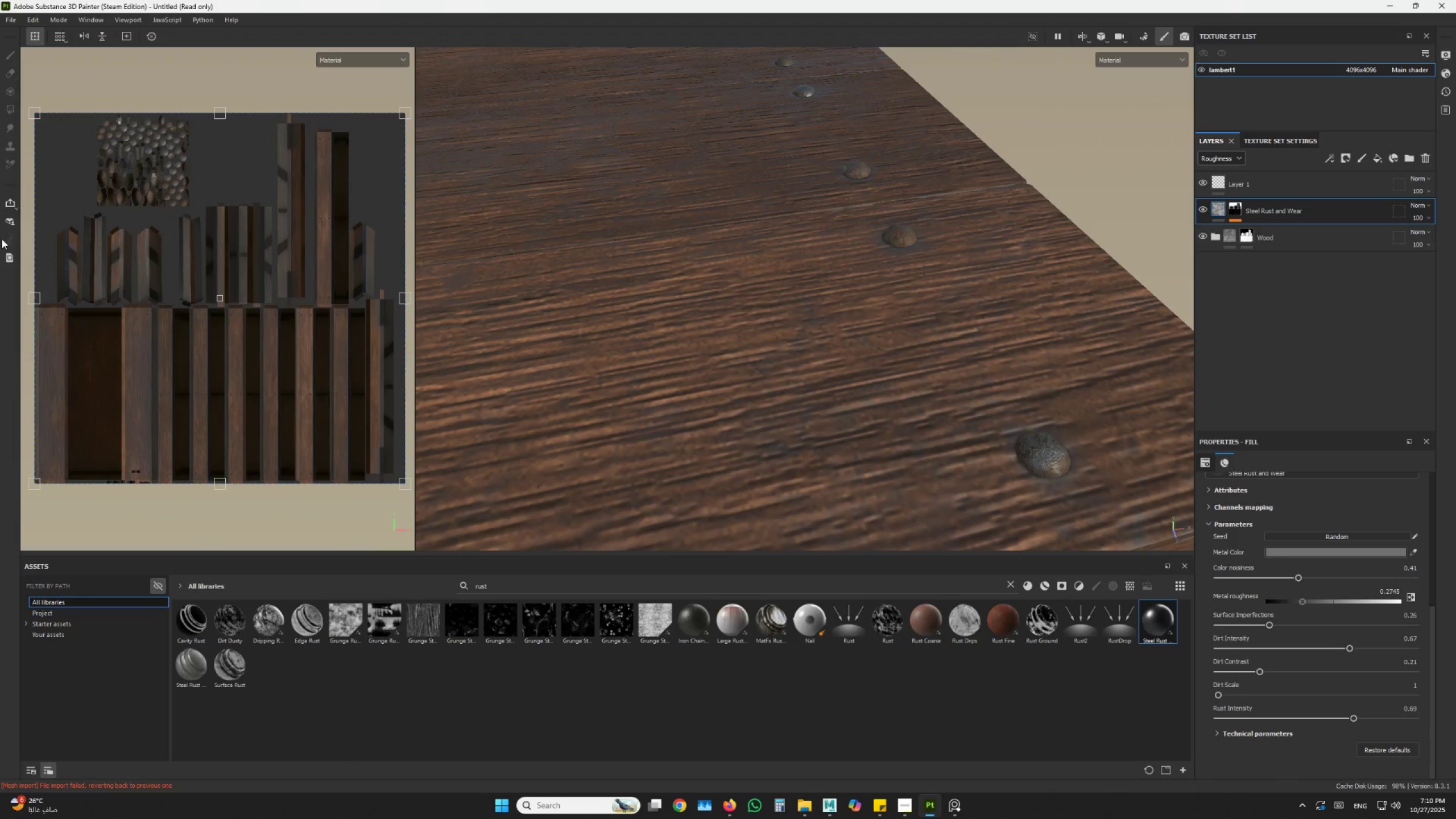 
hold_key(key=AltLeft, duration=1.51)
scroll: coordinate [1032, 423], scroll_direction: down, amount: 5.0
 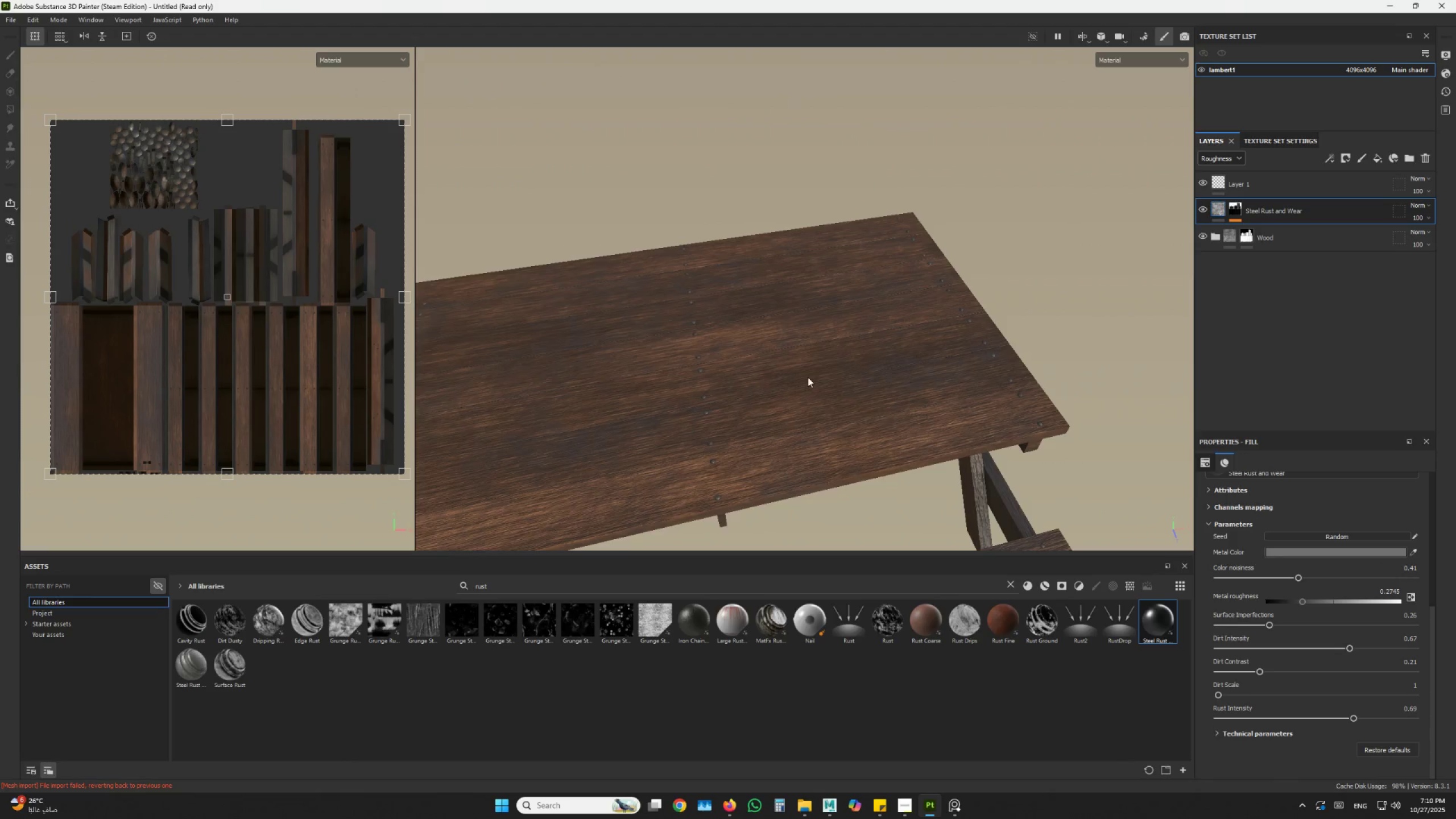 
hold_key(key=AltLeft, duration=1.52)
left_click_drag(start_coordinate=[1032, 426], to_coordinate=[878, 392])
 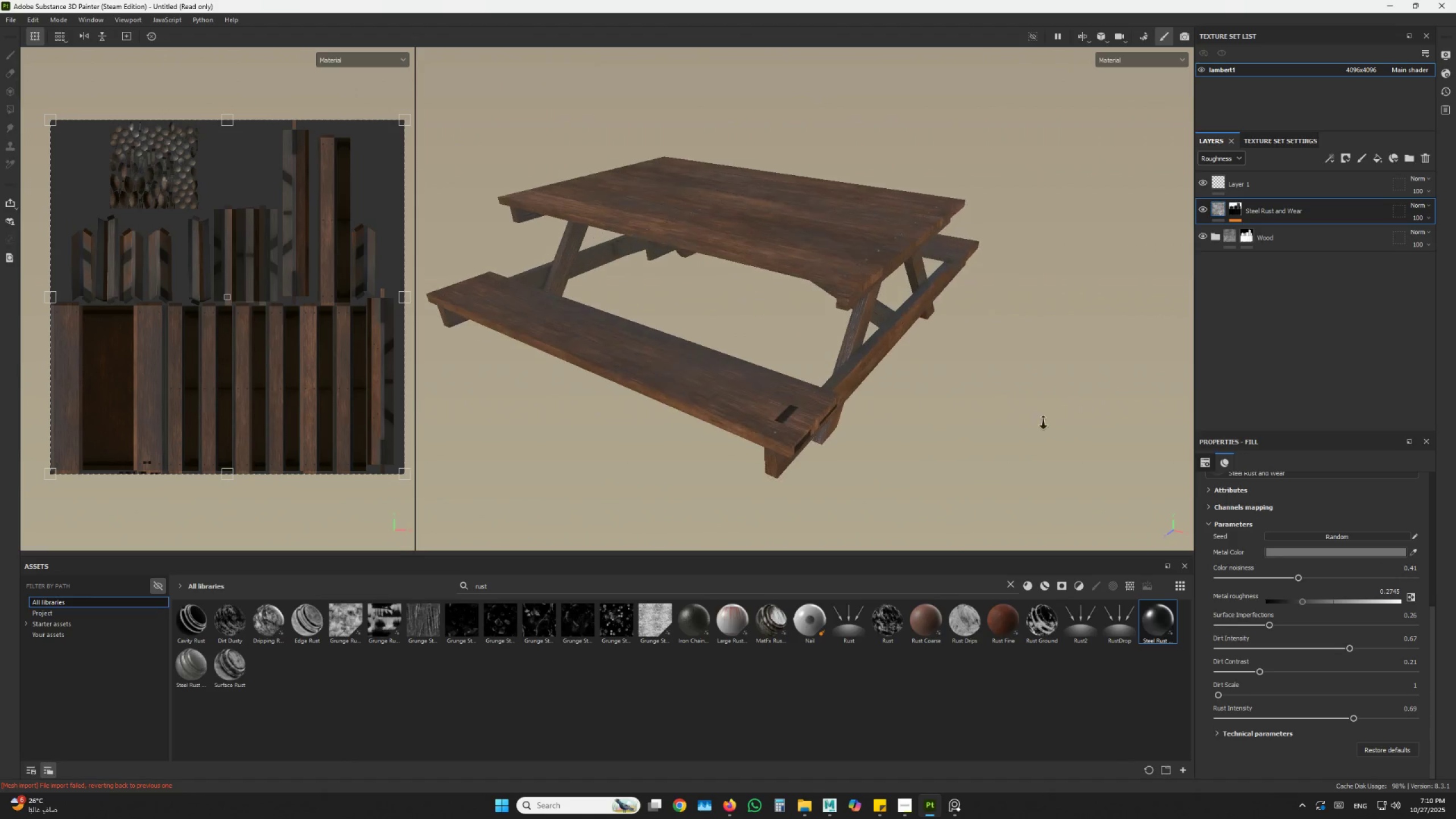 
hold_key(key=AltLeft, duration=0.83)
 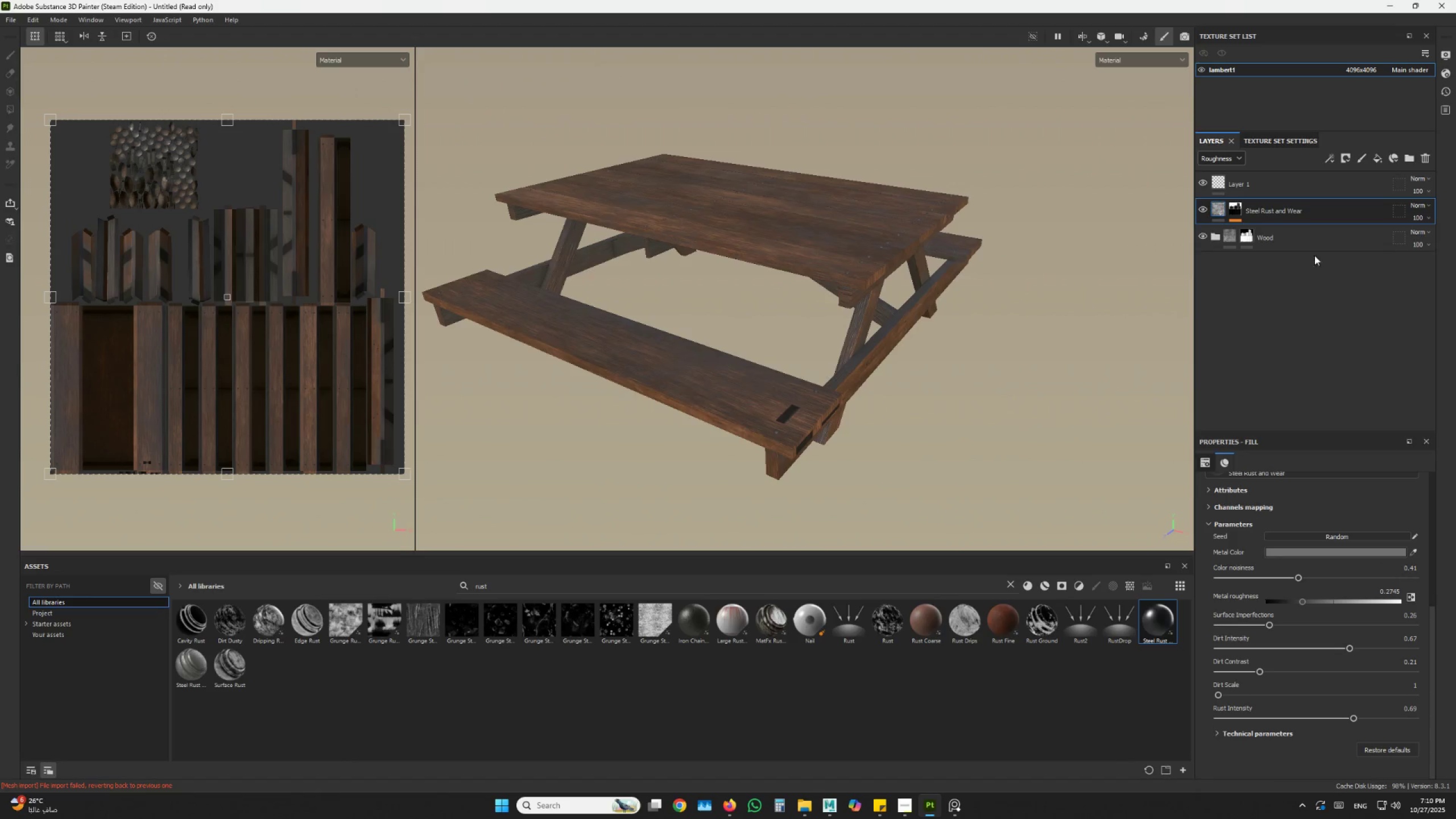 
left_click([1279, 239])
 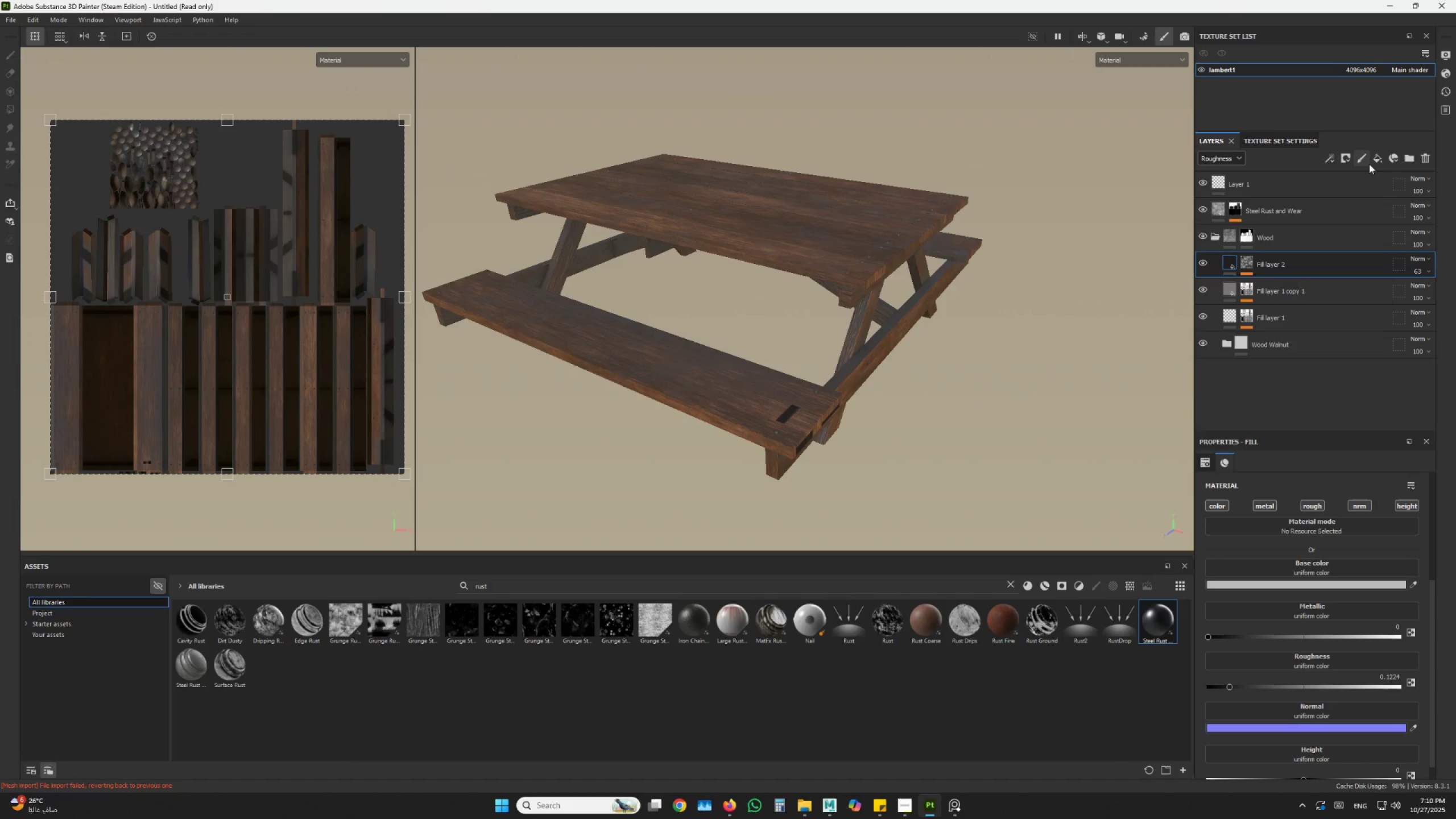 
left_click([1376, 160])
 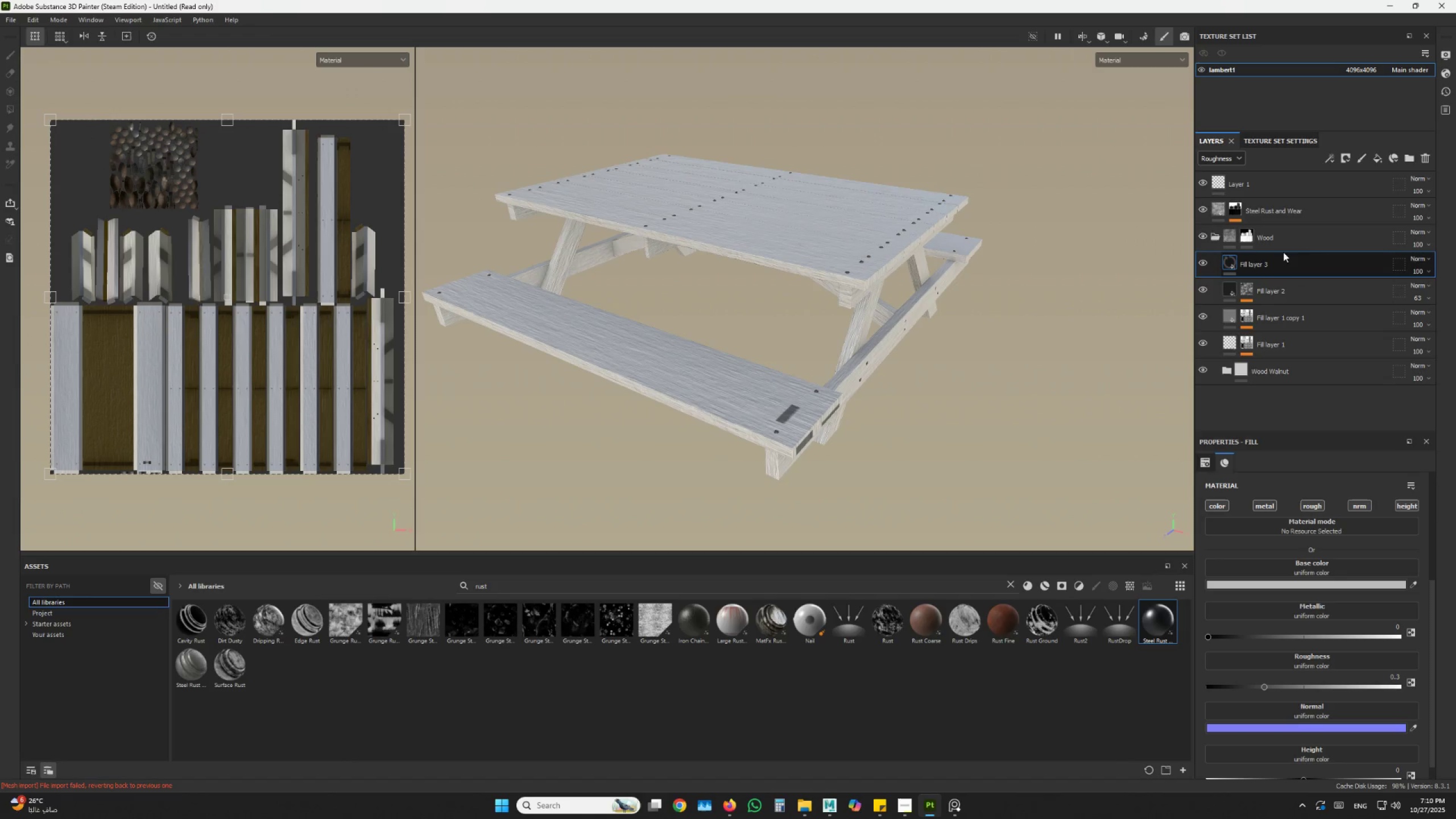 
left_click([1253, 259])
 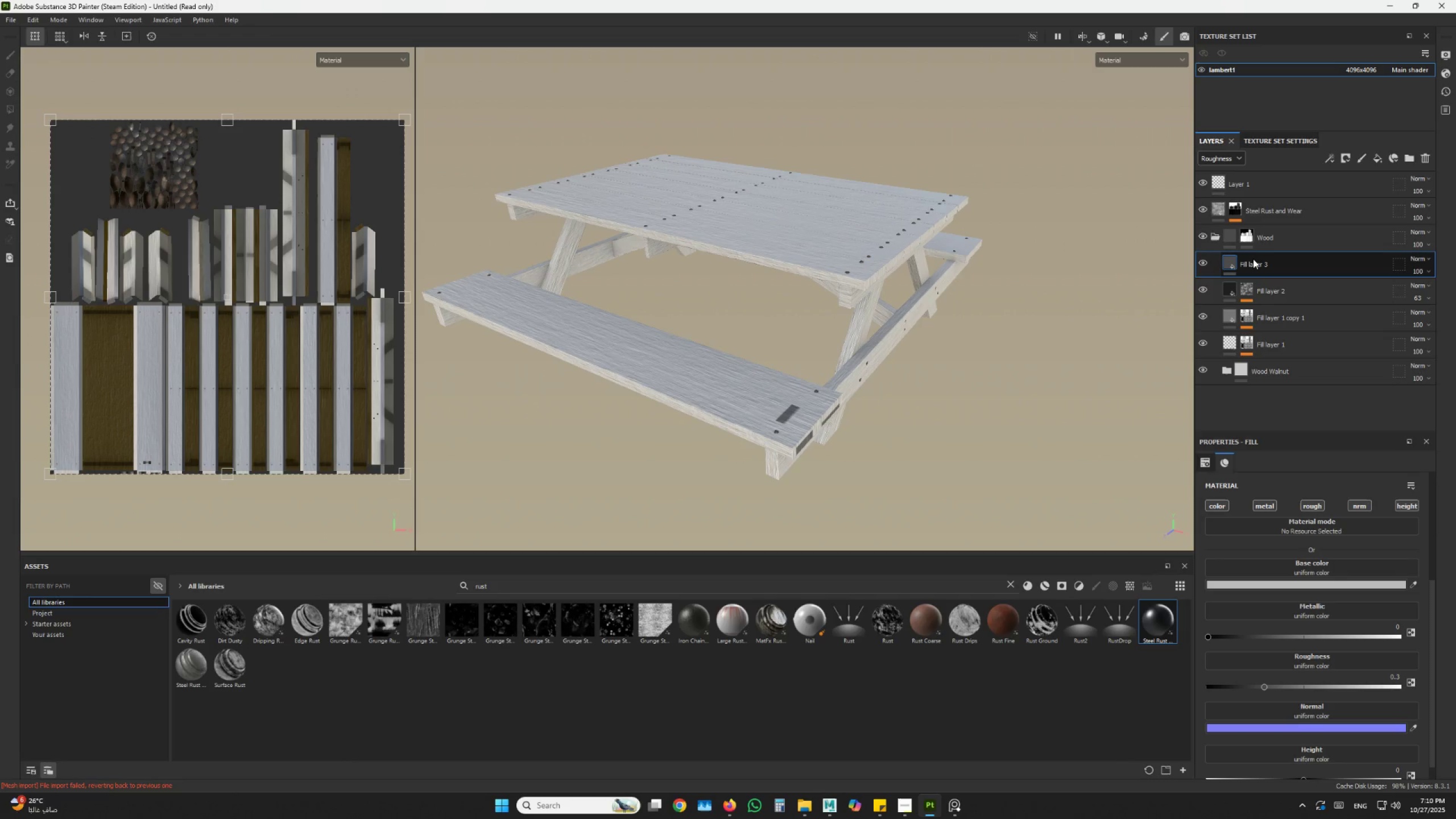 
right_click([1253, 259])
 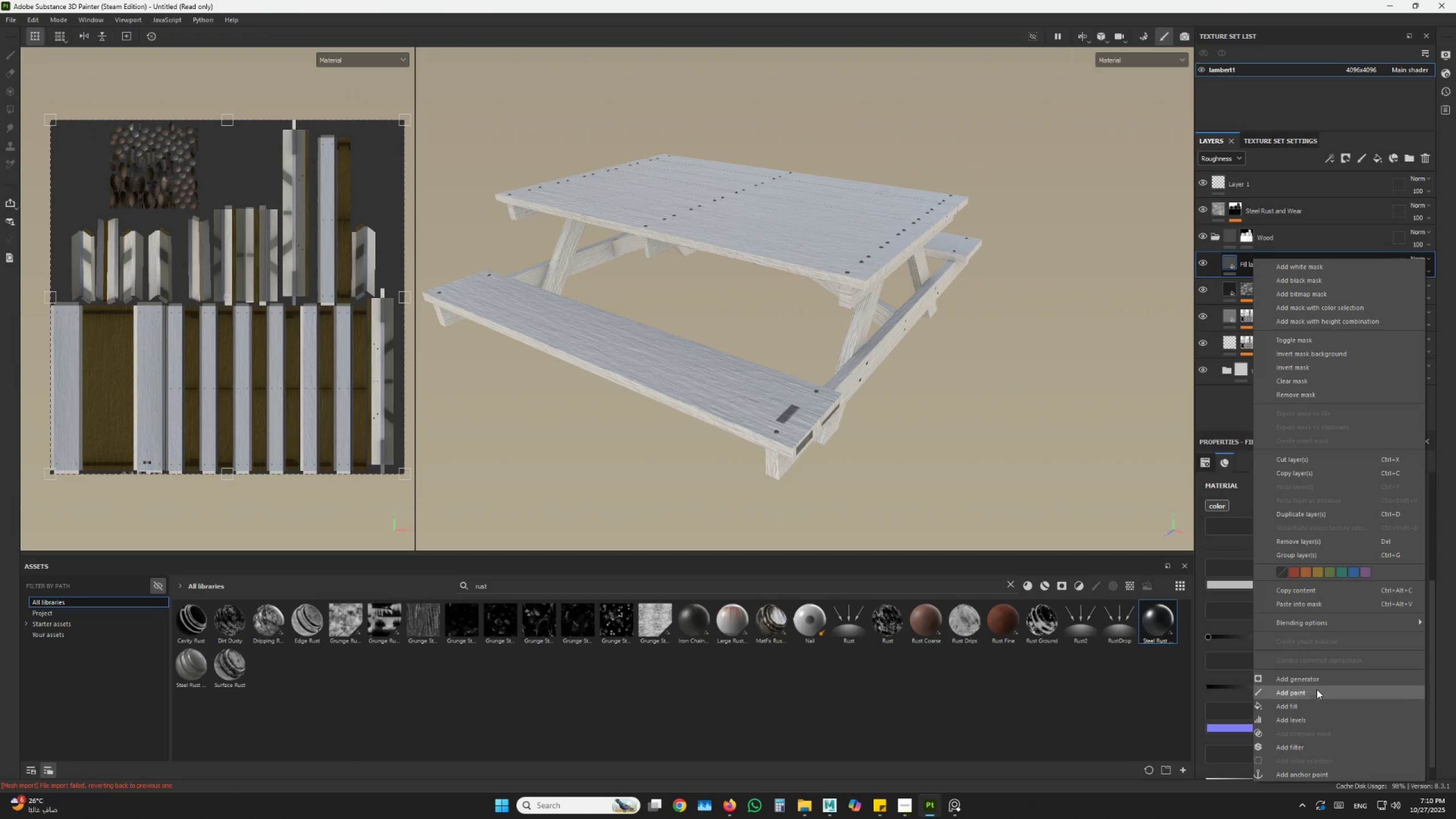 
left_click([1302, 748])
 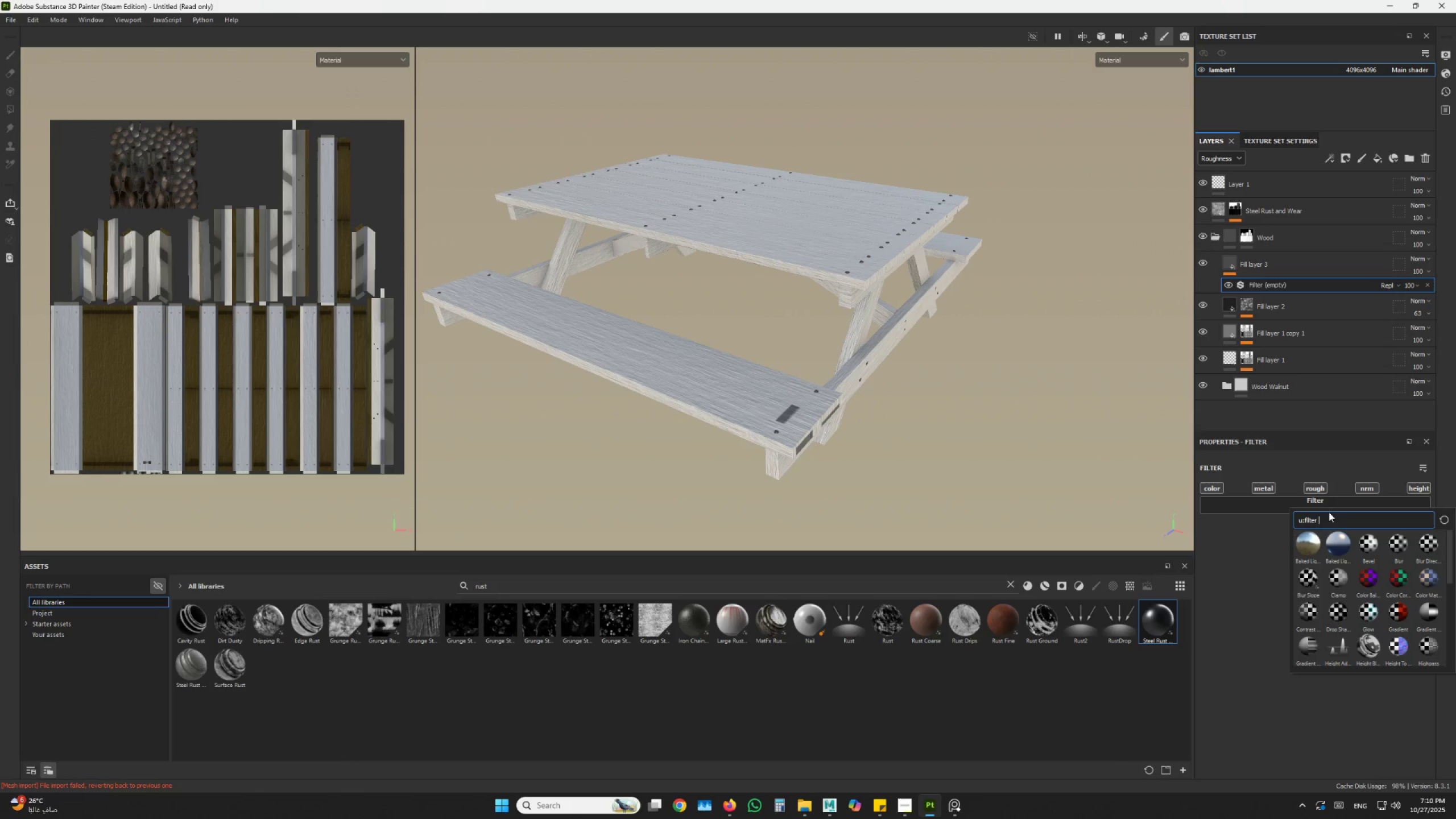 
type(hsl)
 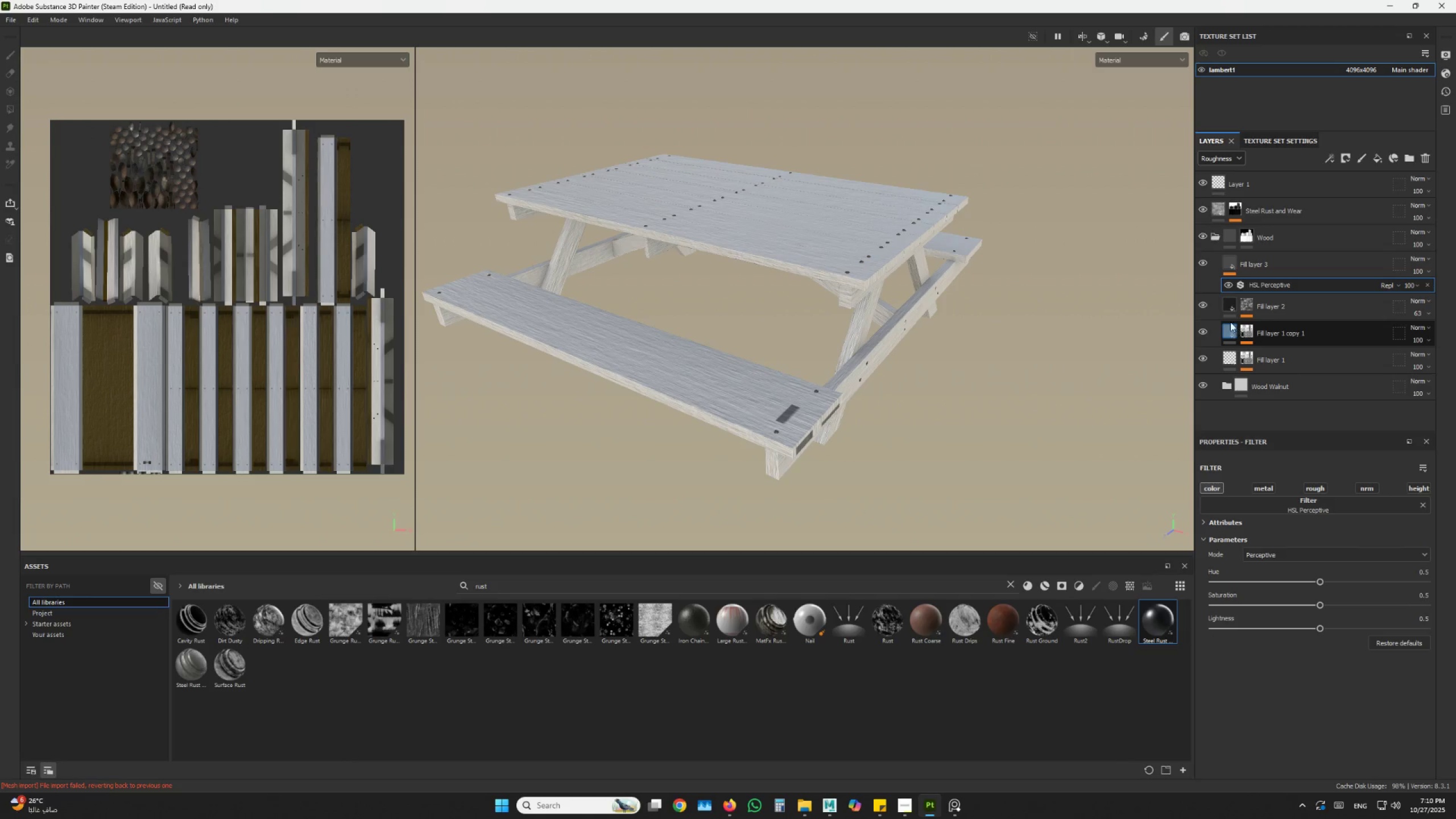 
left_click([1230, 264])
 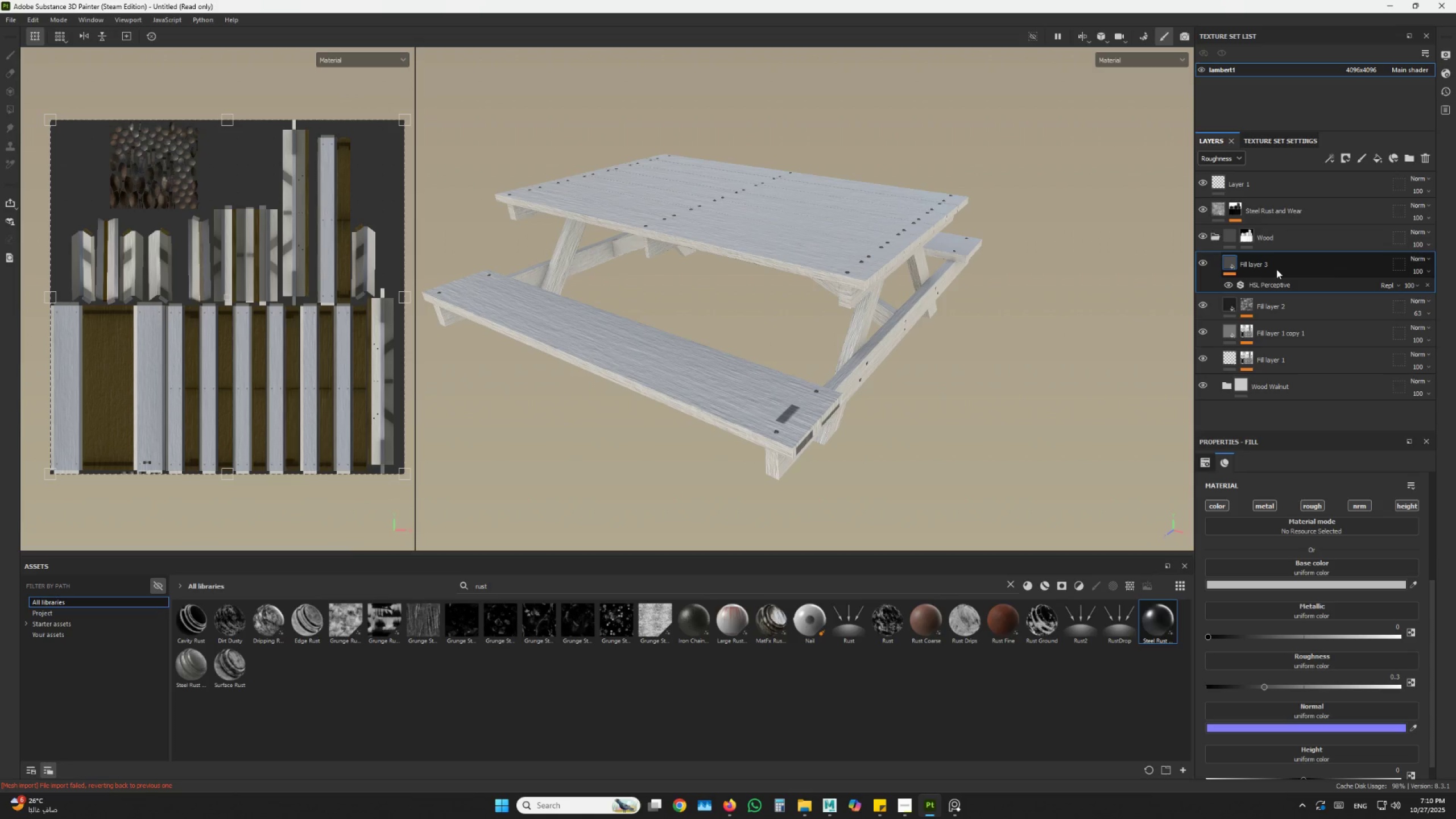 
left_click([1416, 262])
 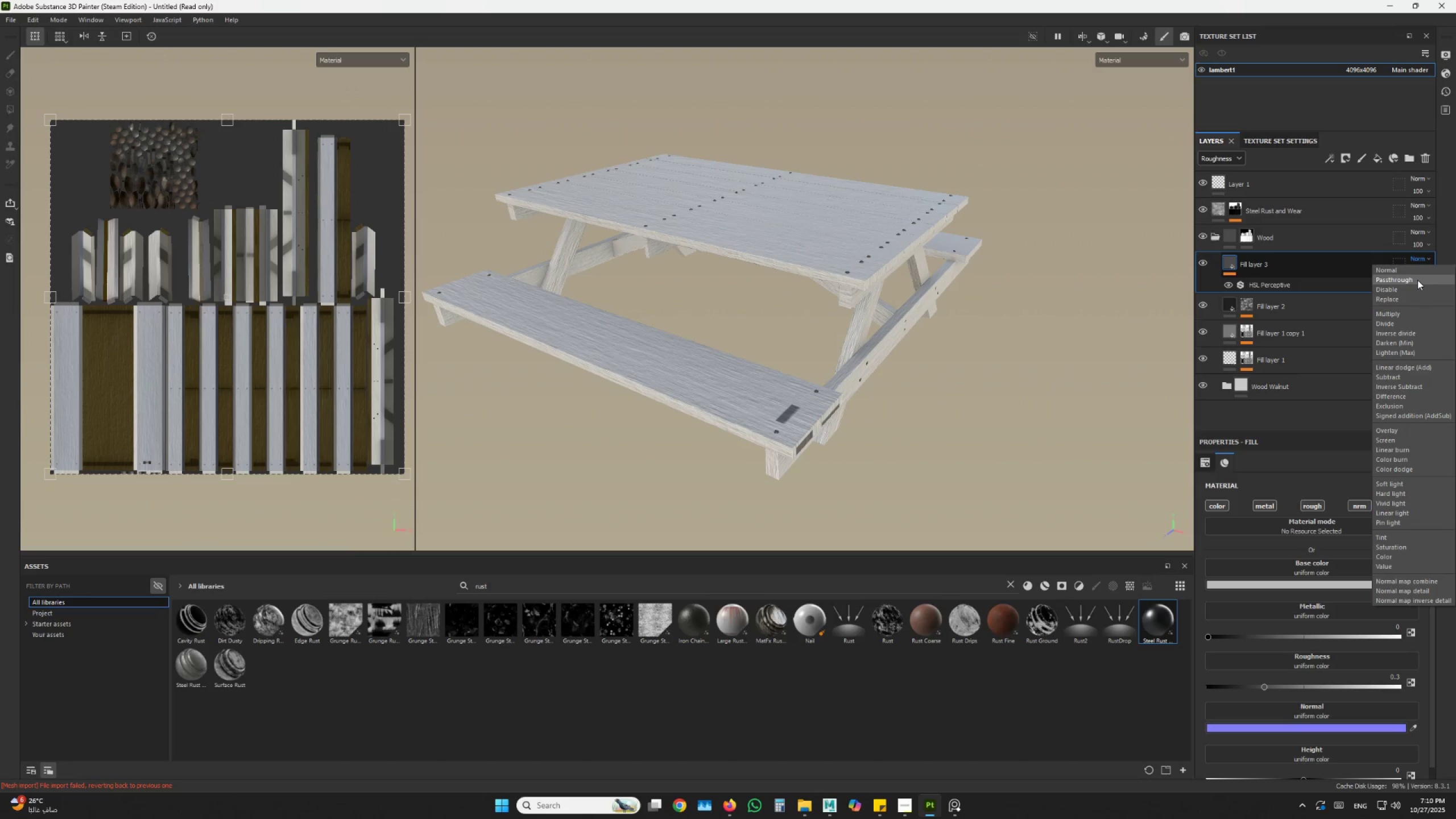 
left_click([1417, 280])
 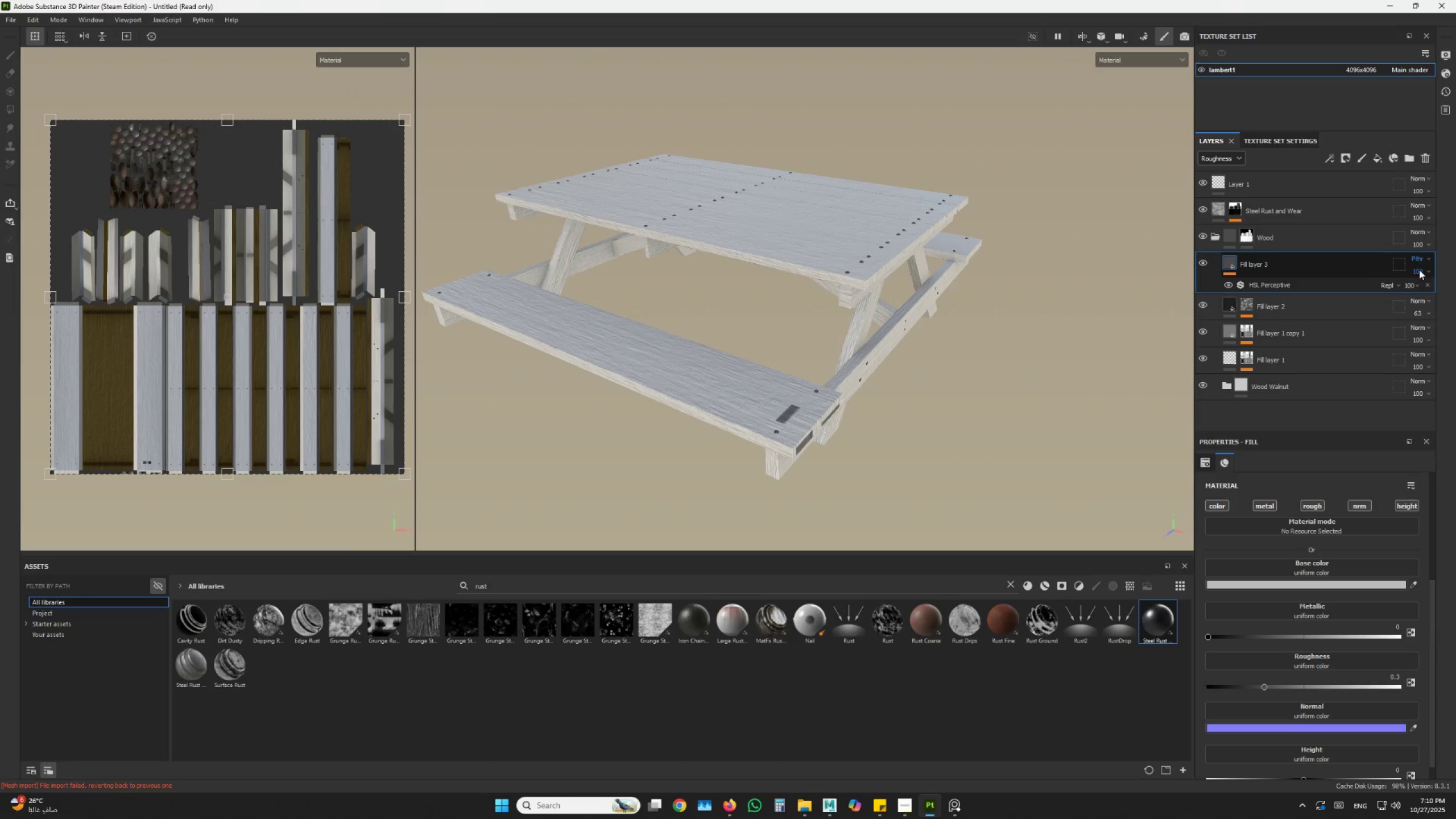 
left_click([1420, 270])
 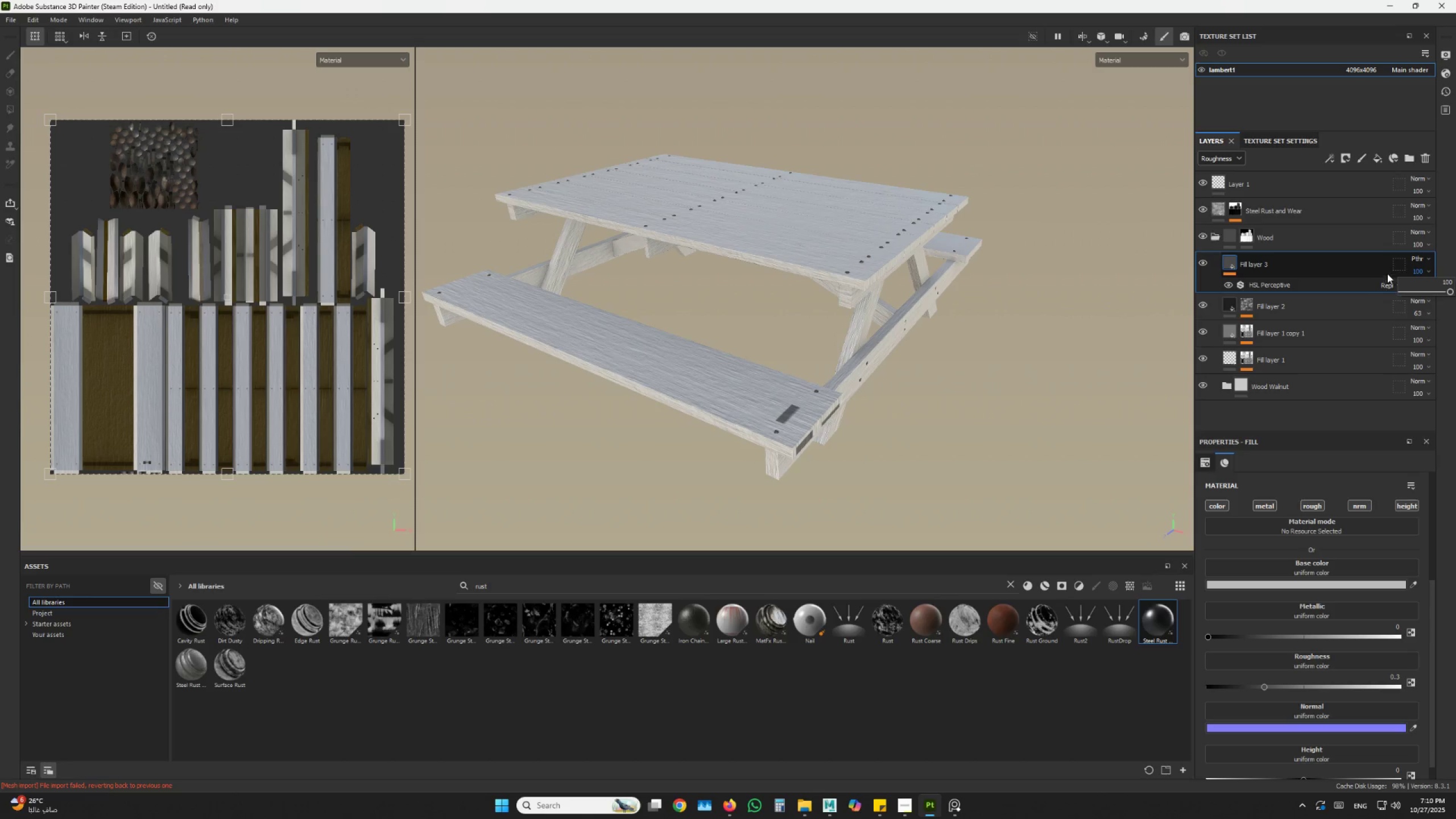 
left_click([1372, 267])
 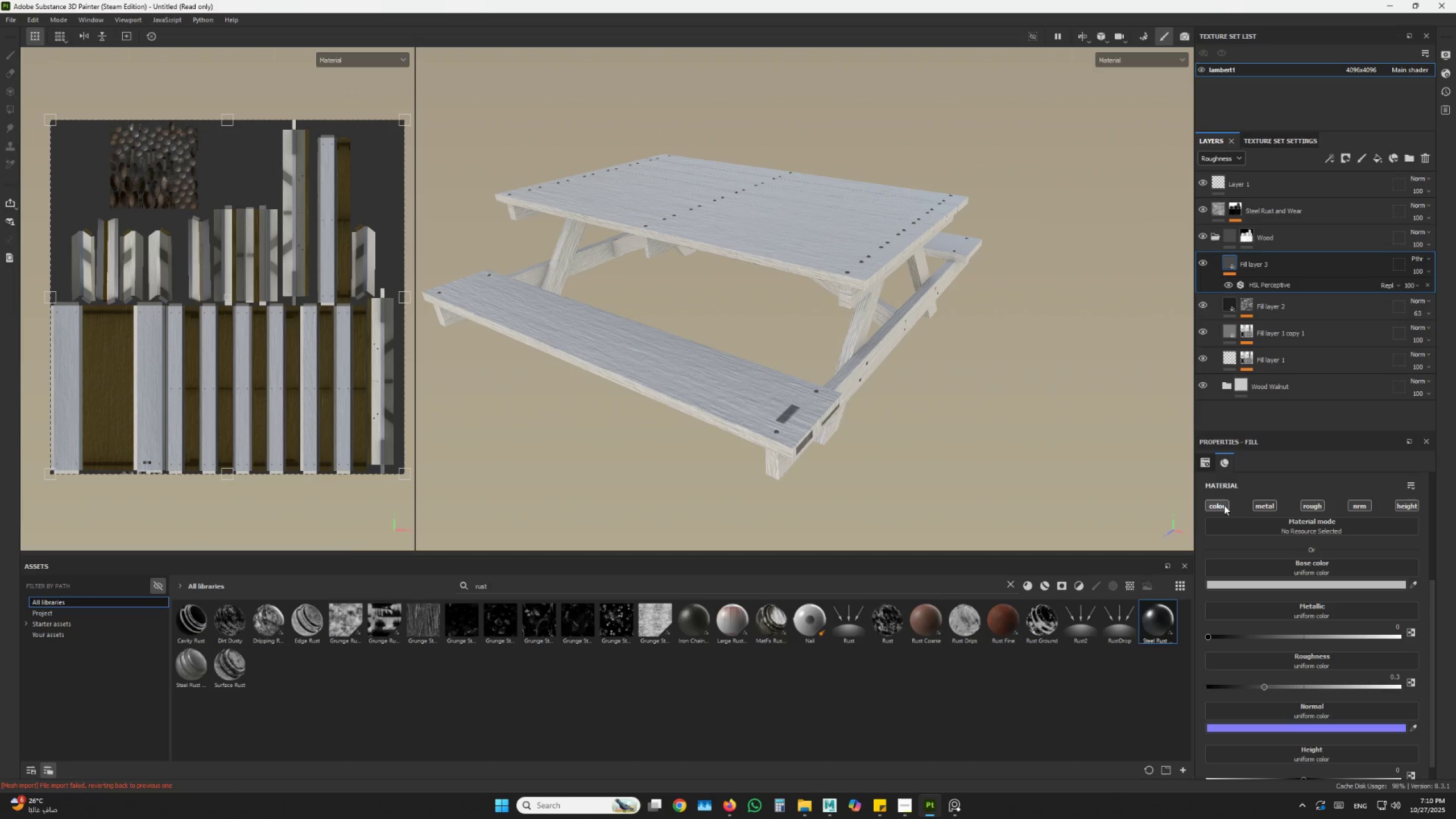 
hold_key(key=ControlLeft, duration=0.59)
 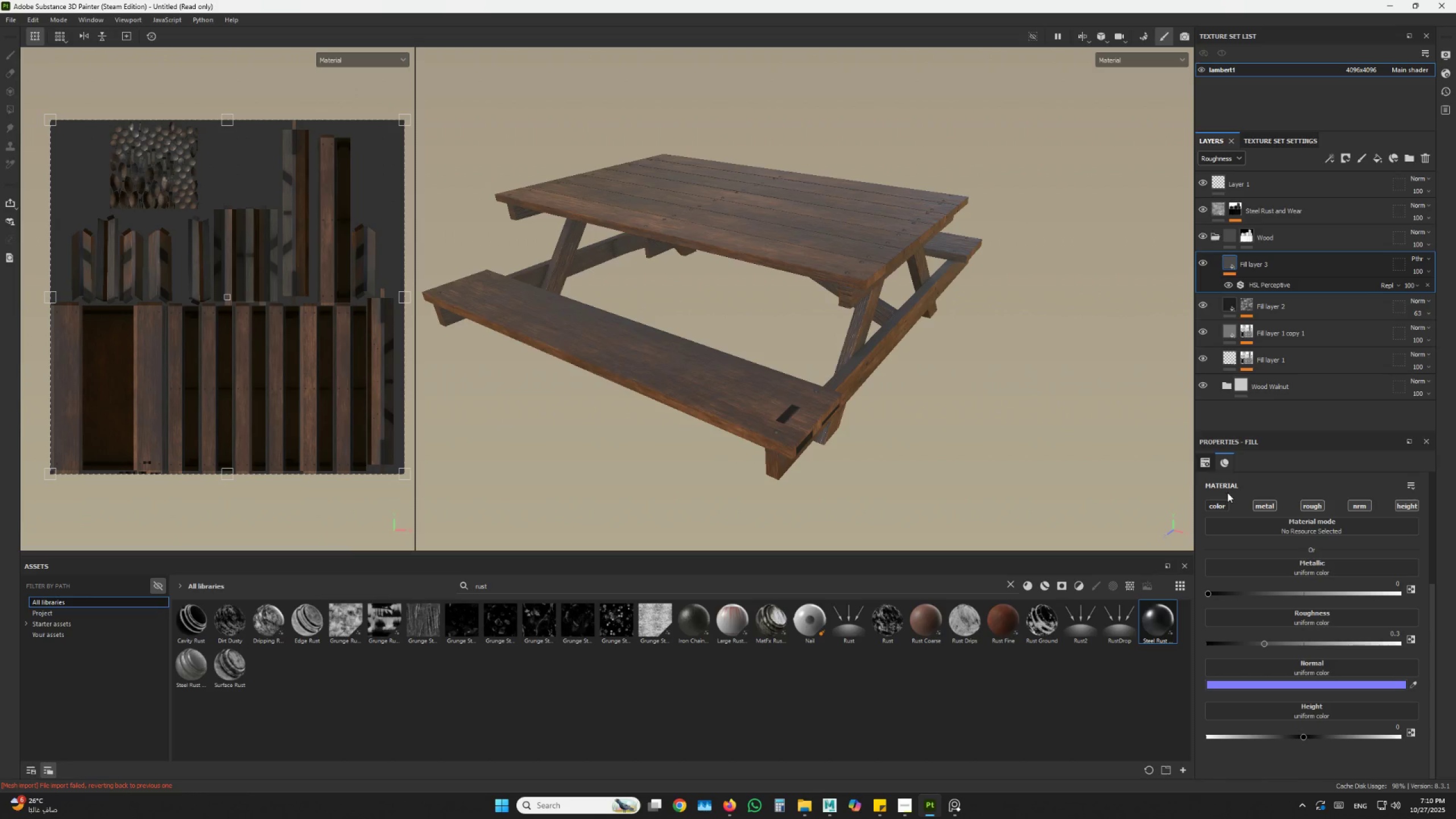 
hold_key(key=AltLeft, duration=0.36)
 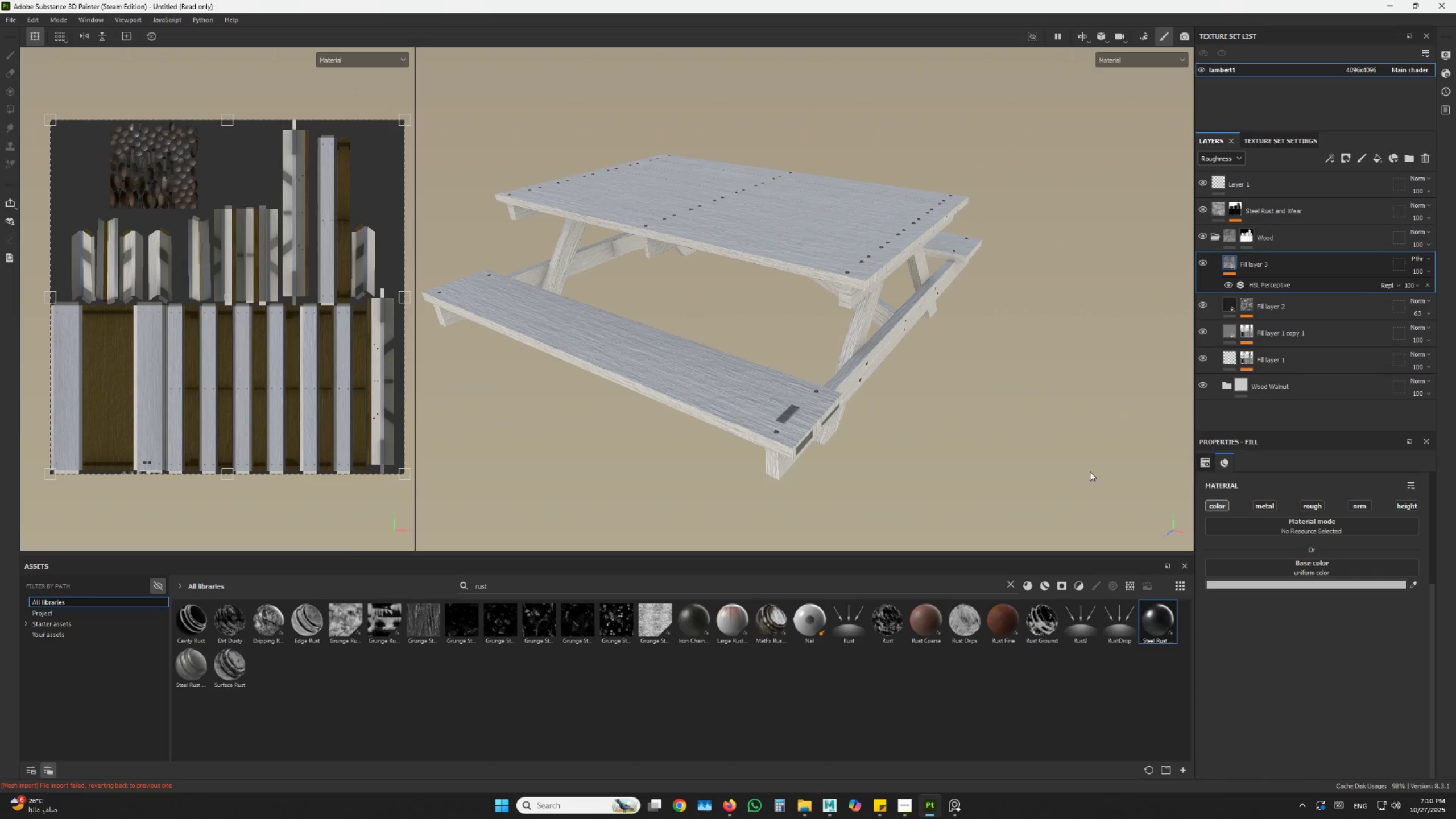 
scroll: coordinate [861, 264], scroll_direction: up, amount: 1.0
 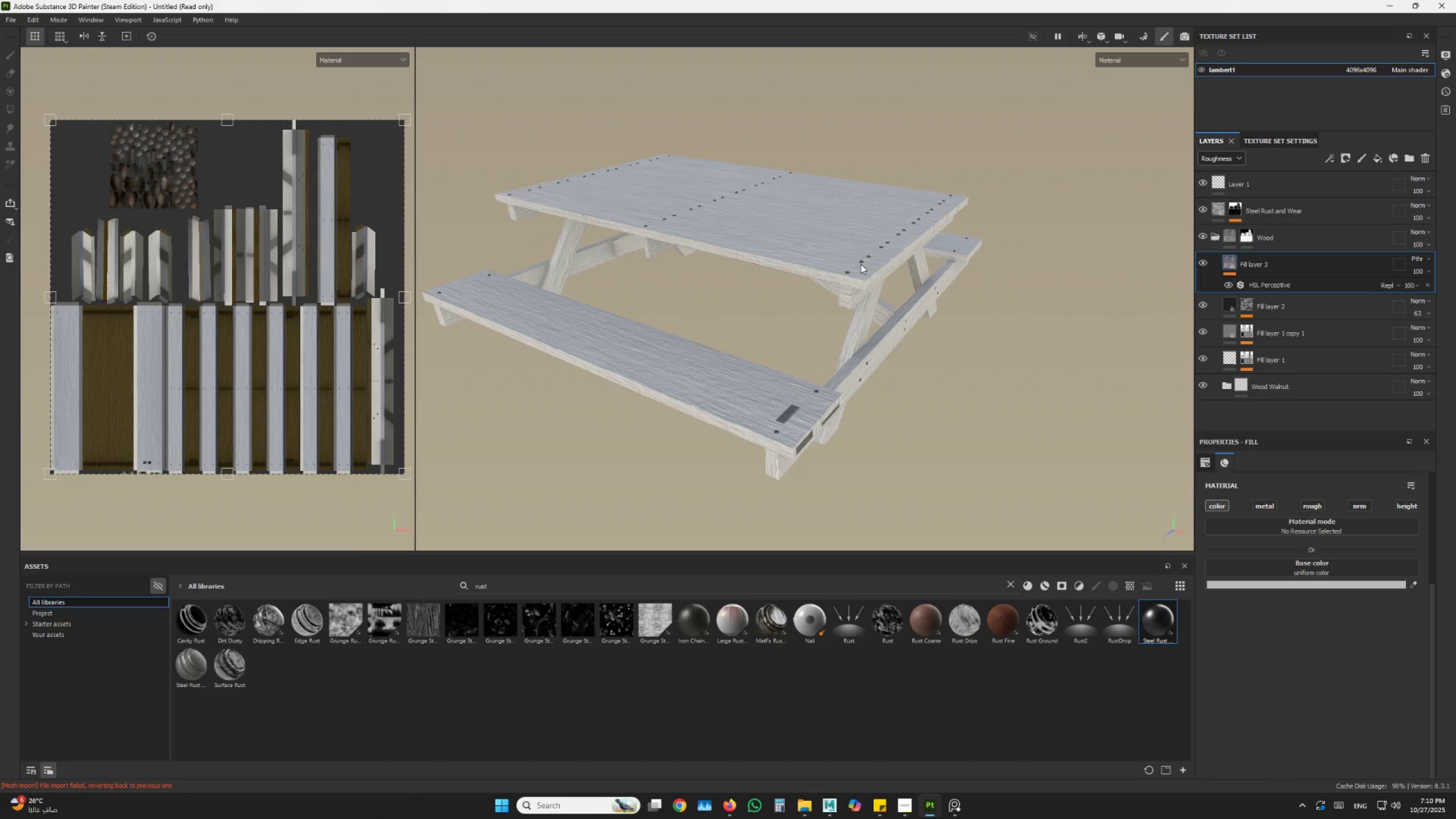 
hold_key(key=AltLeft, duration=0.7)
left_click_drag(start_coordinate=[867, 276], to_coordinate=[858, 298])
 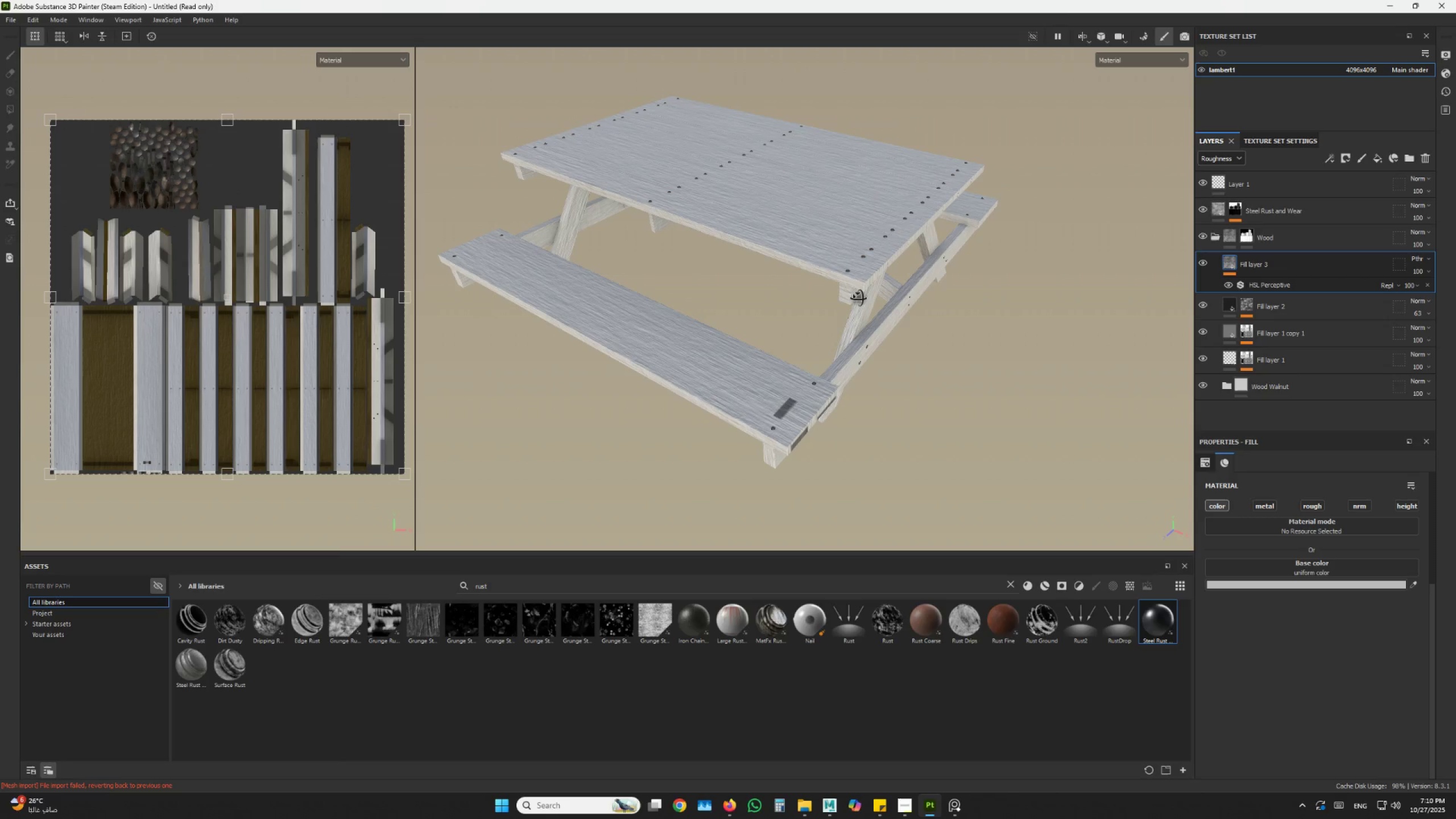 
hold_key(key=AltLeft, duration=4.33)
left_click([1273, 281])
 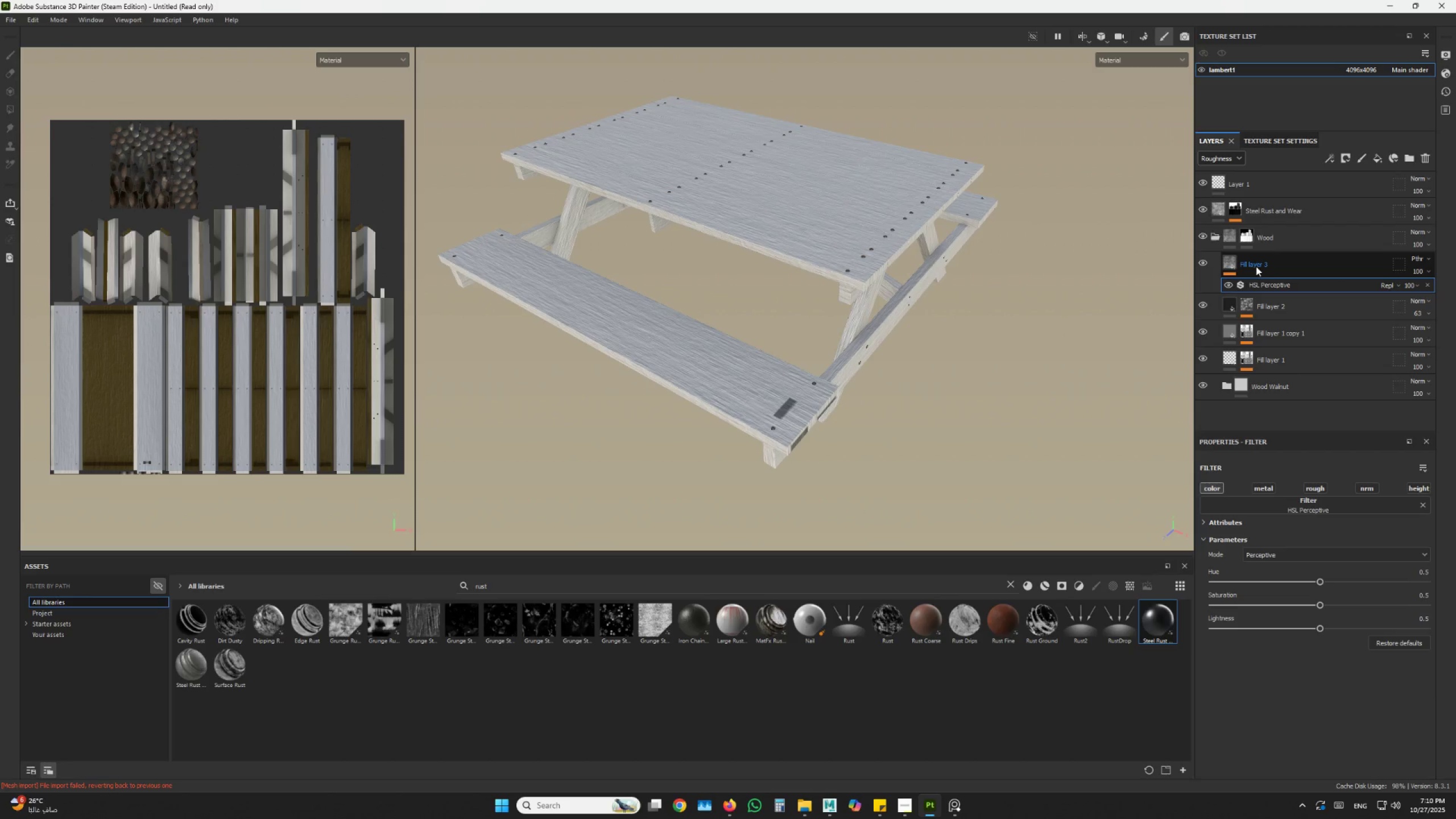 
hold_key(key=AltLeft, duration=0.62)
 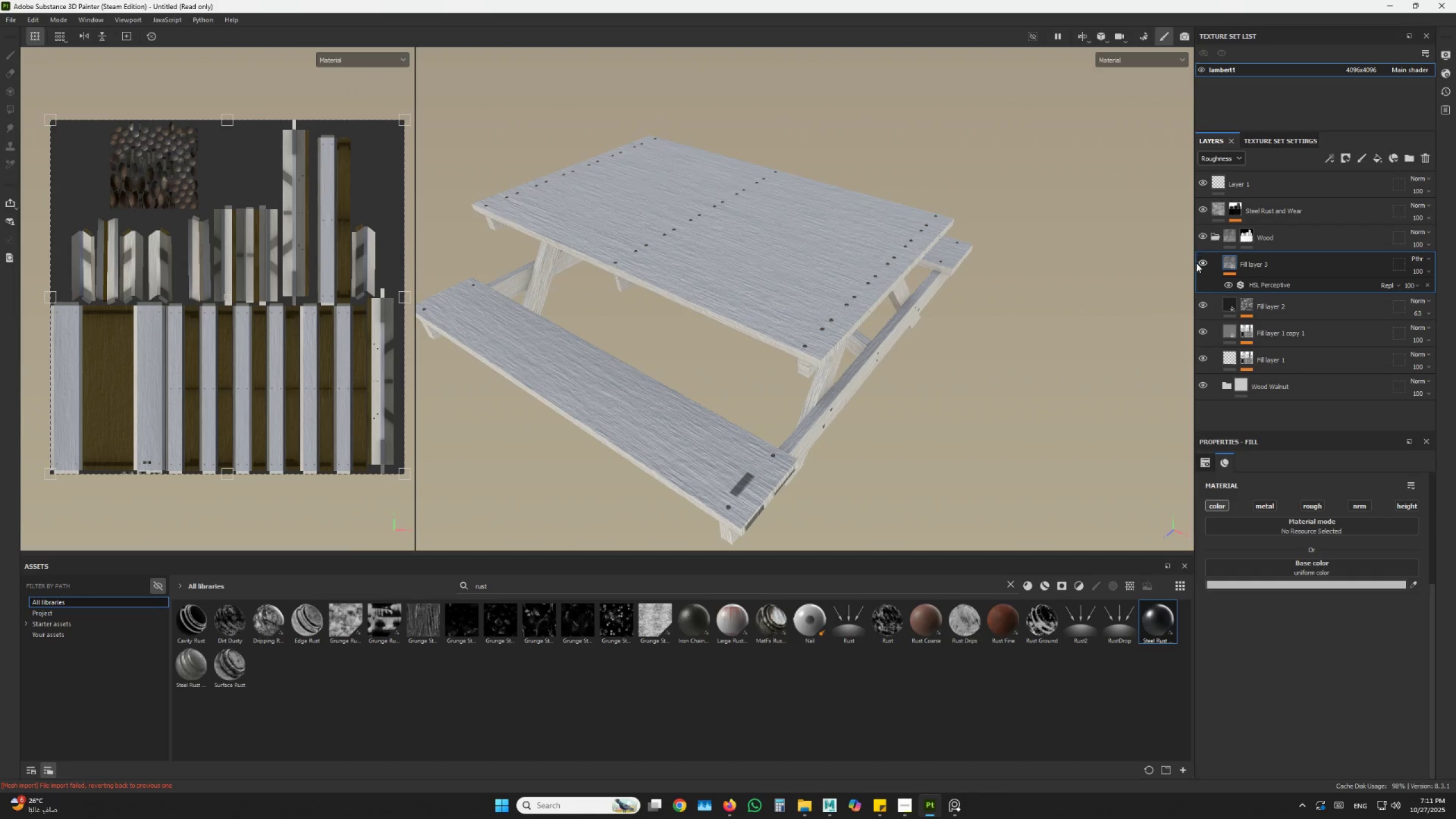 
left_click([1201, 265])
 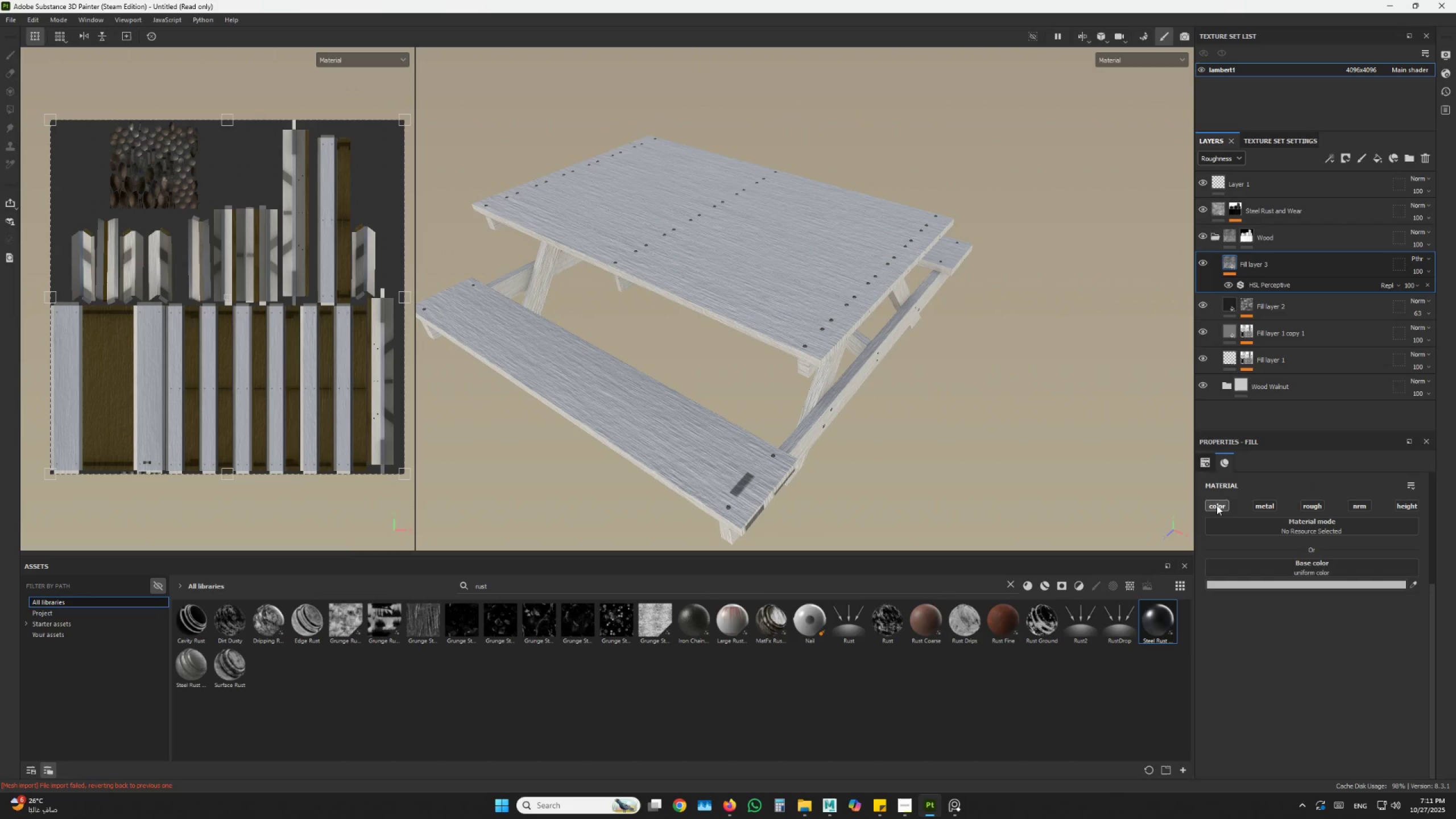 
left_click([1276, 284])
 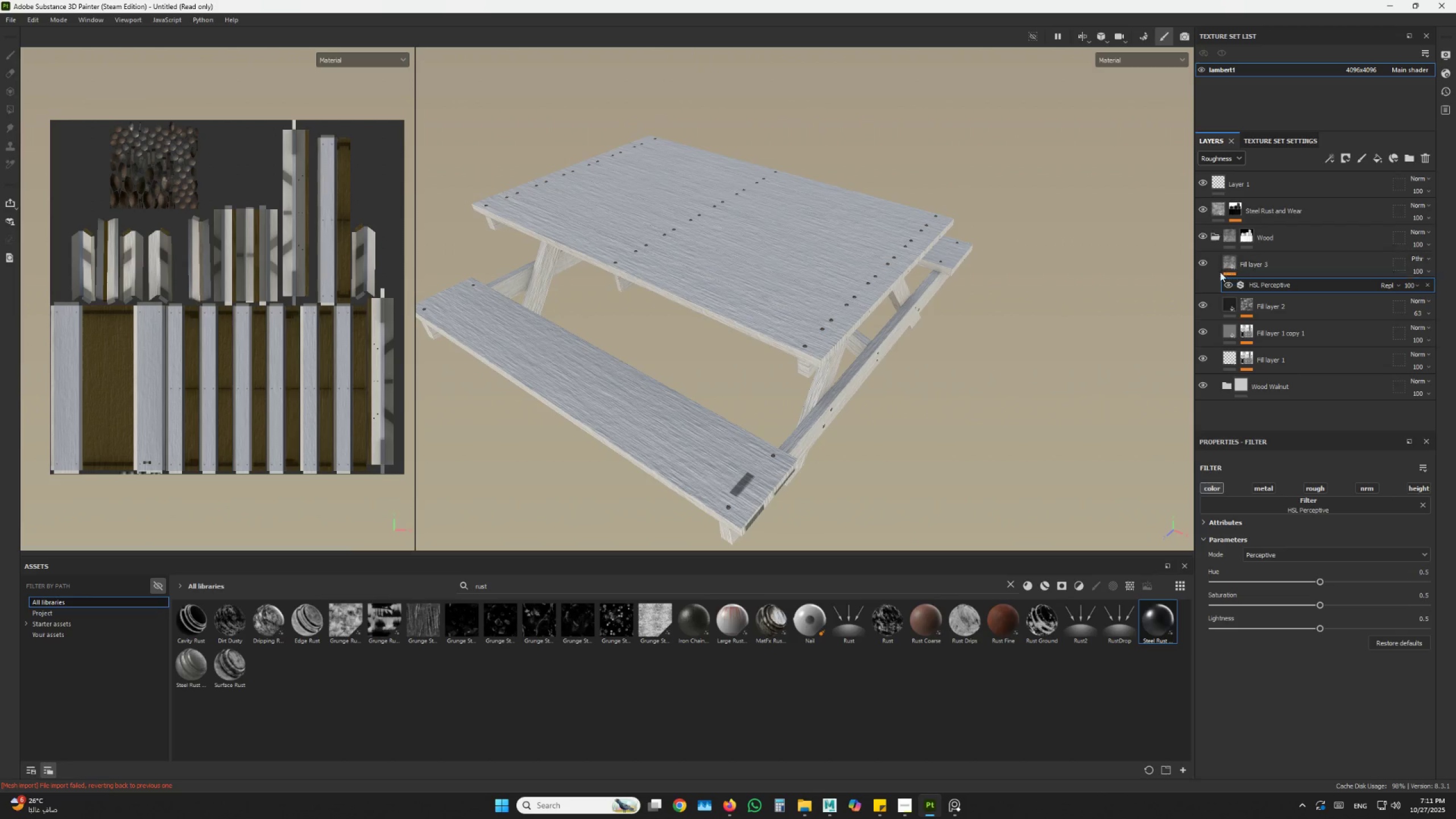 
left_click([1234, 262])
 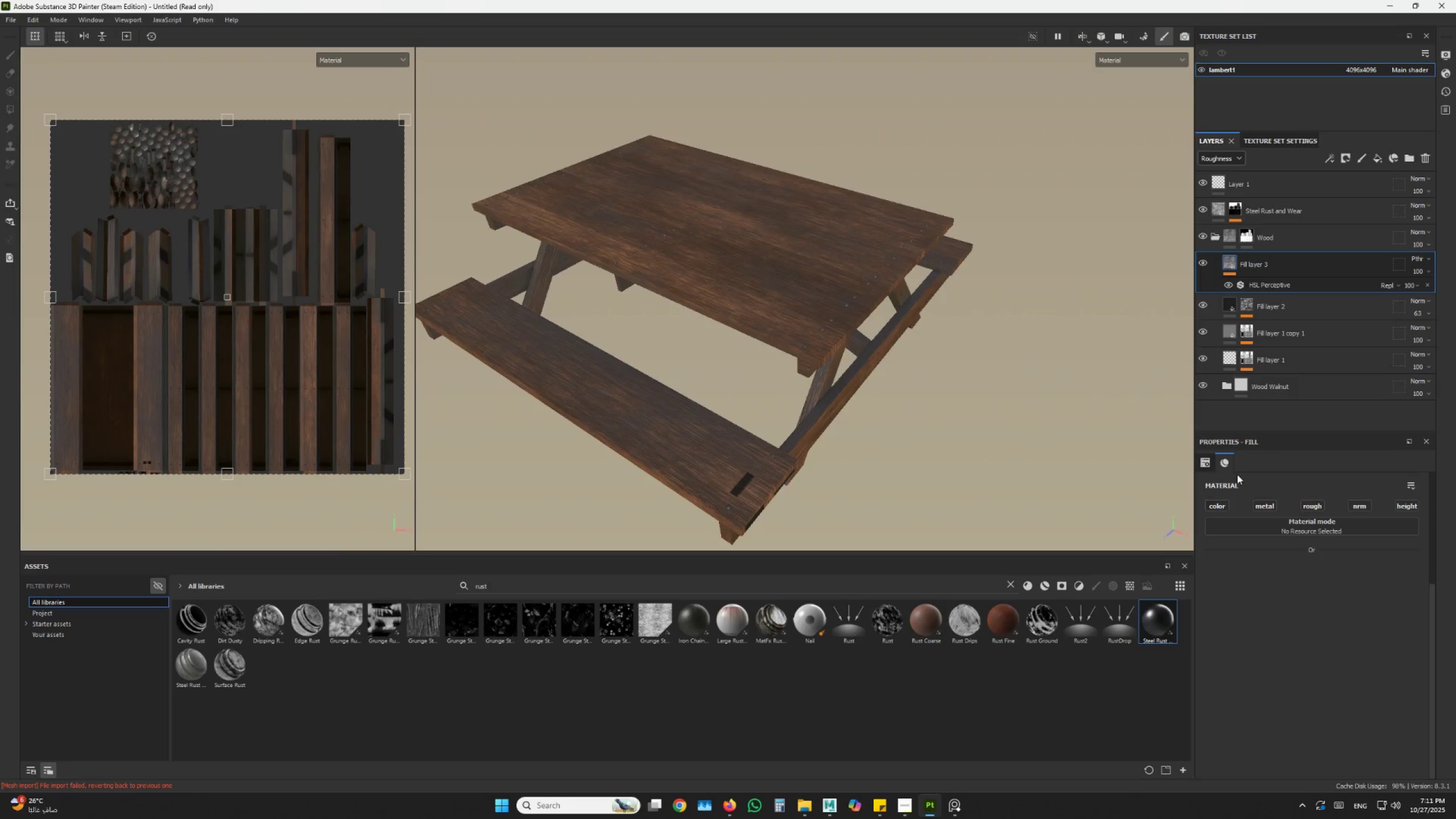 
left_click([1283, 288])
 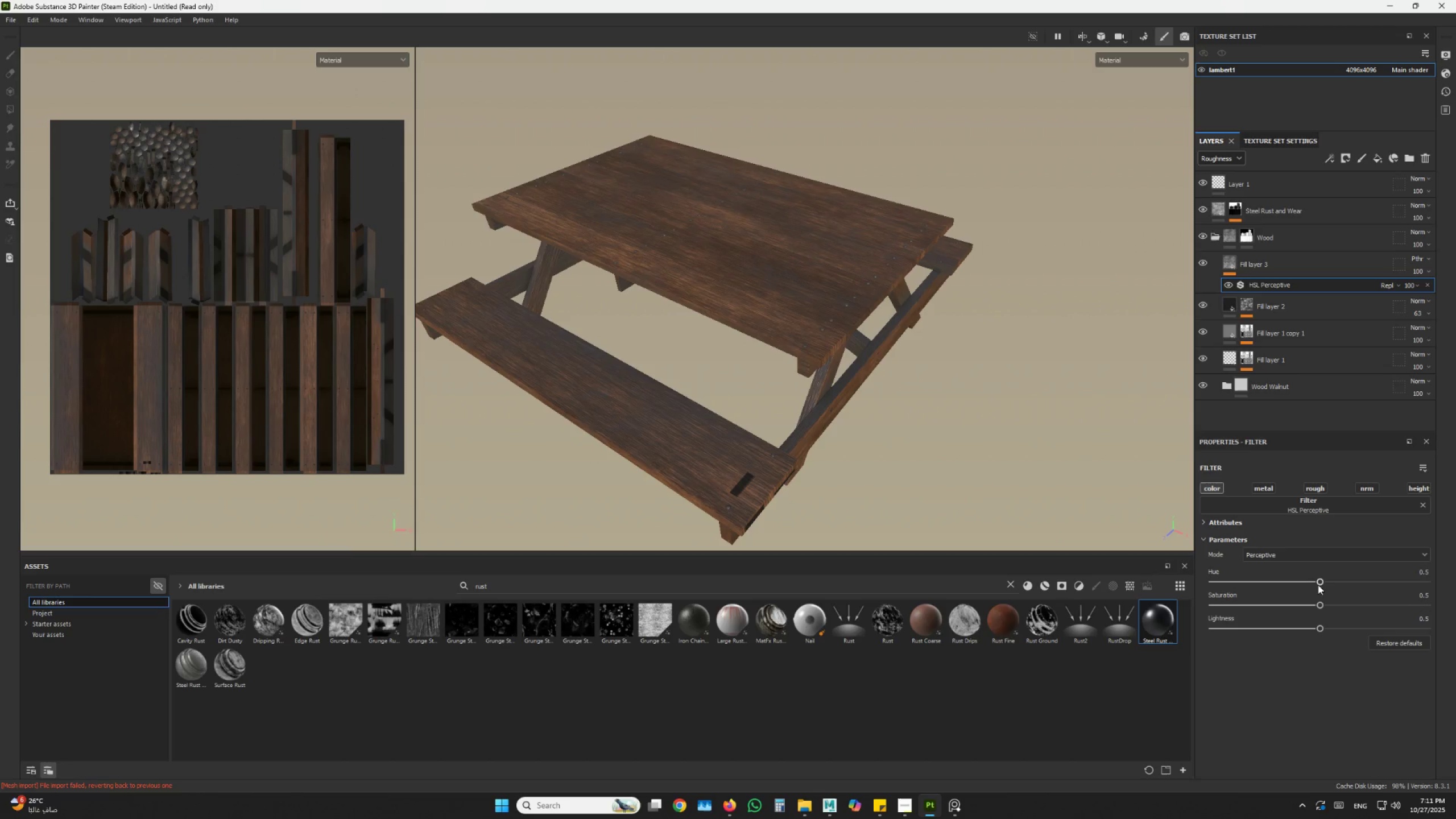 
left_click_drag(start_coordinate=[1320, 603], to_coordinate=[1240, 613])
 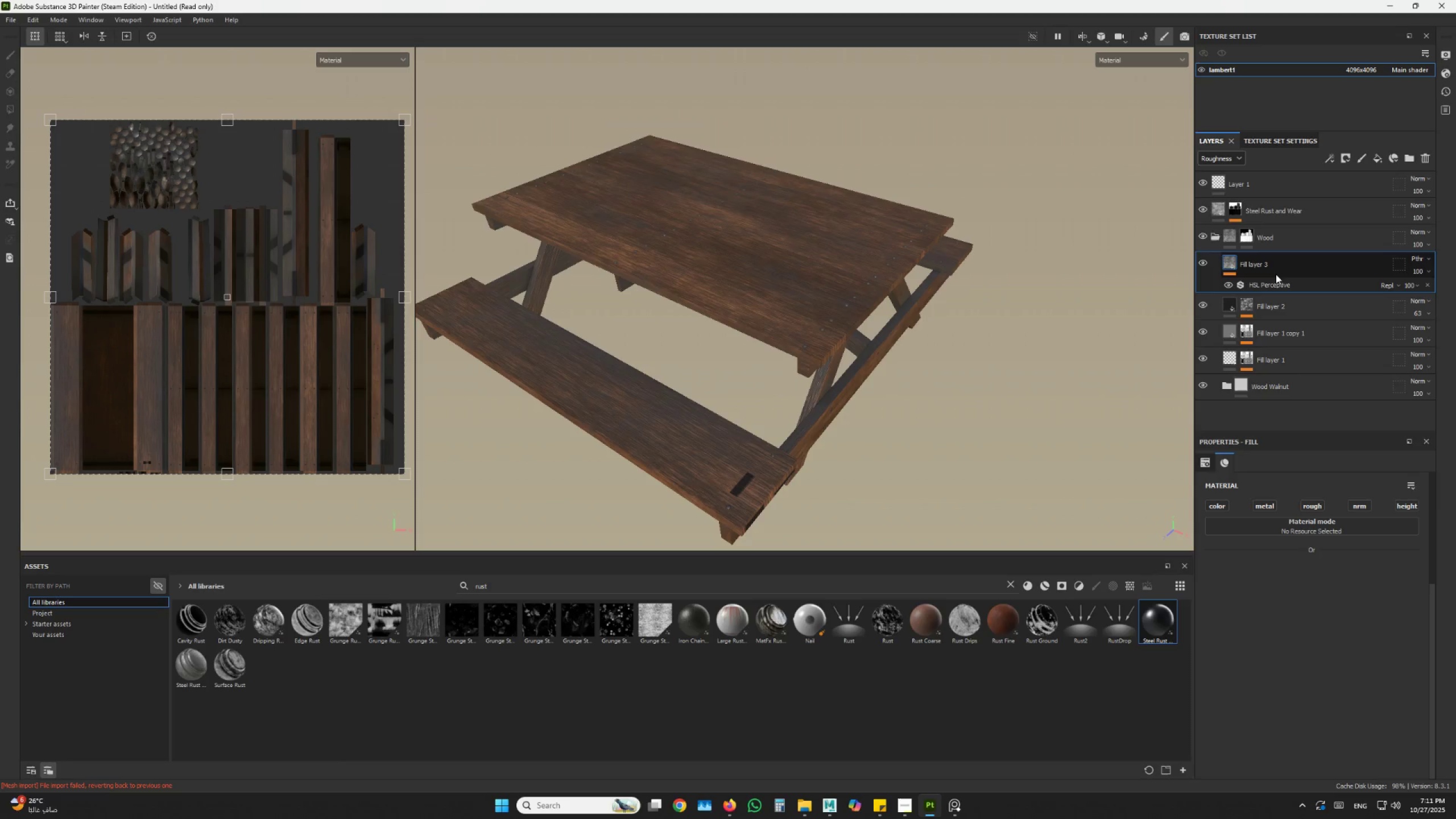 
left_click([1213, 508])
 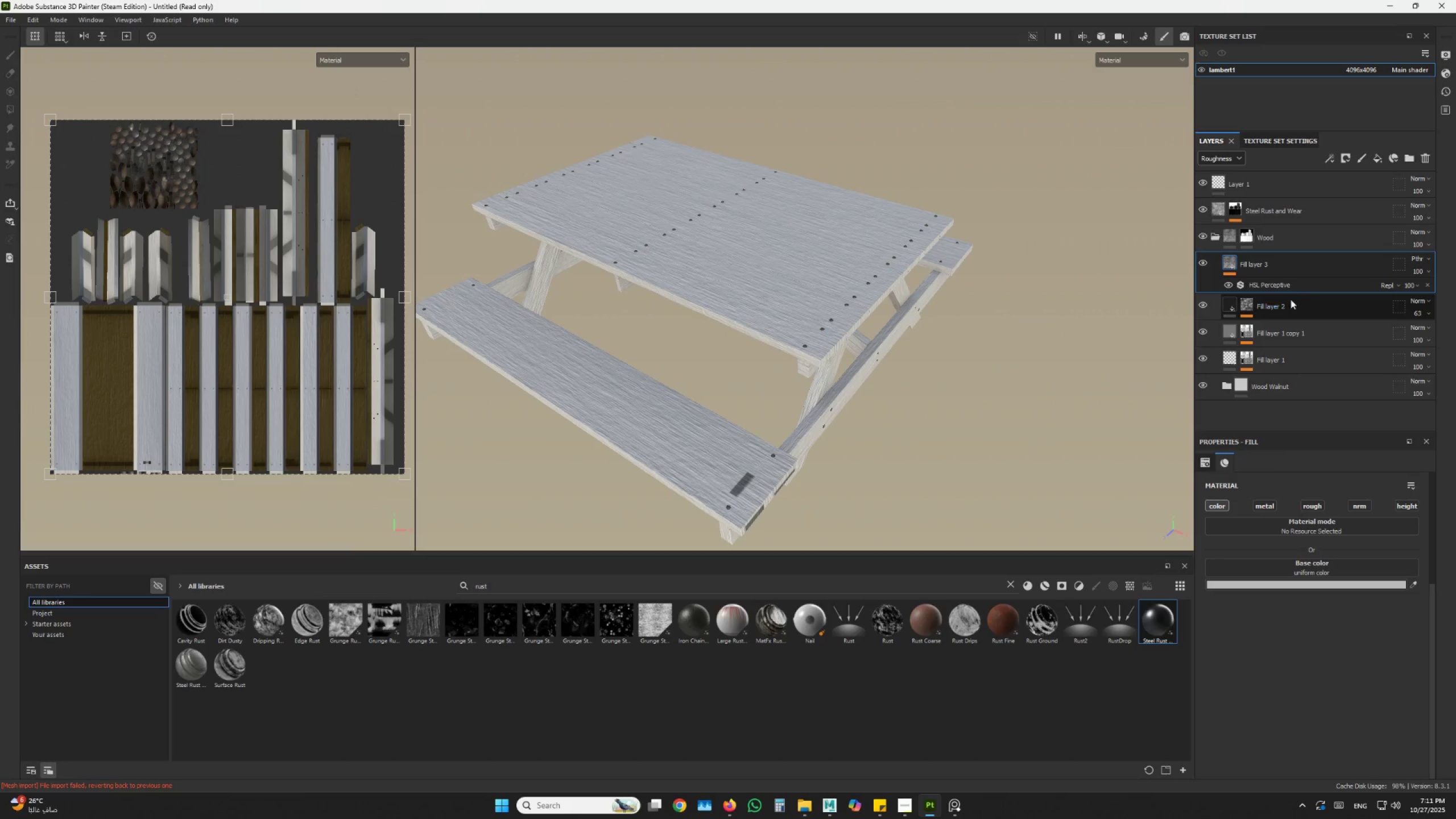 
left_click([1279, 279])
 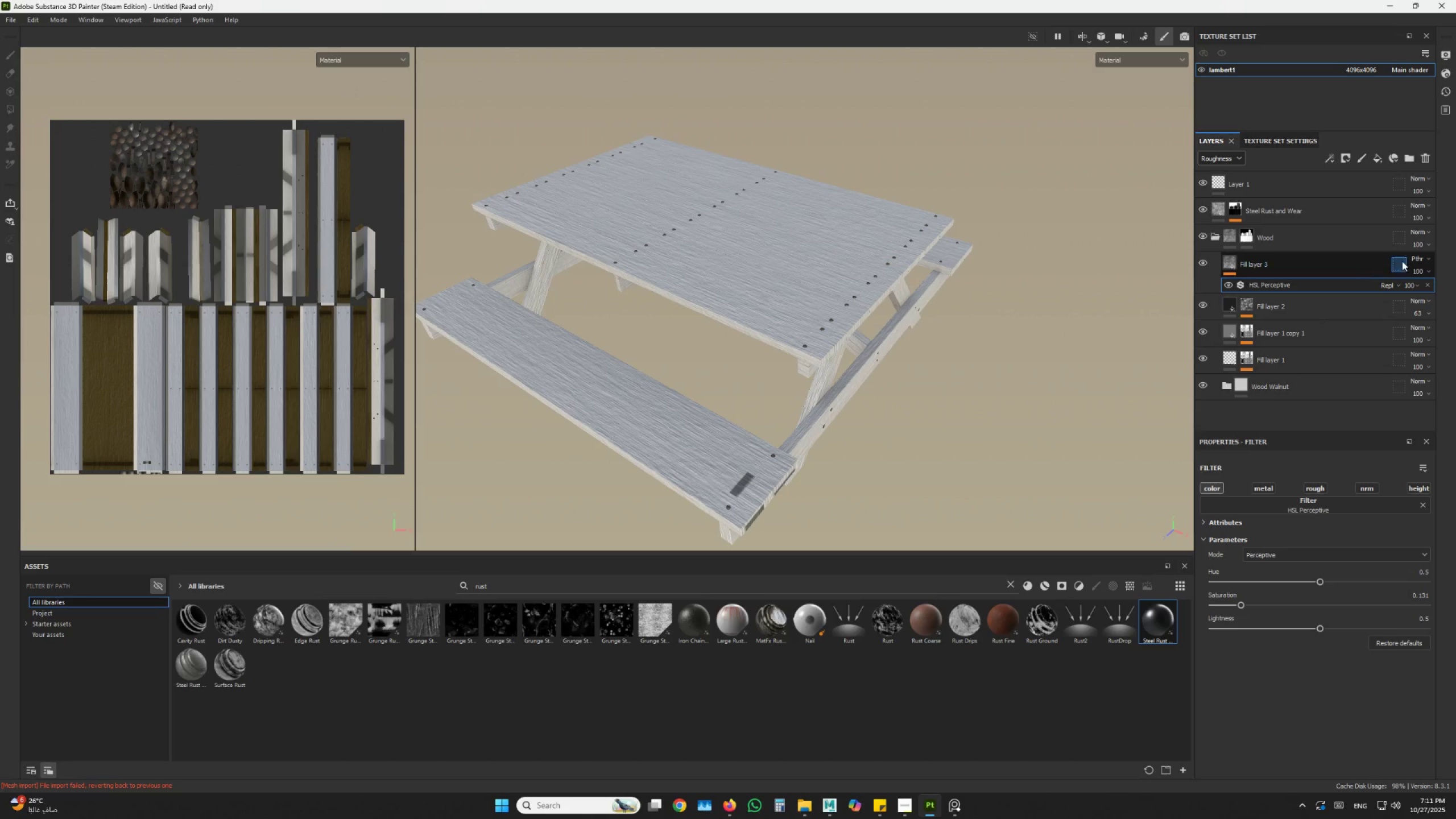 
left_click([1417, 259])
 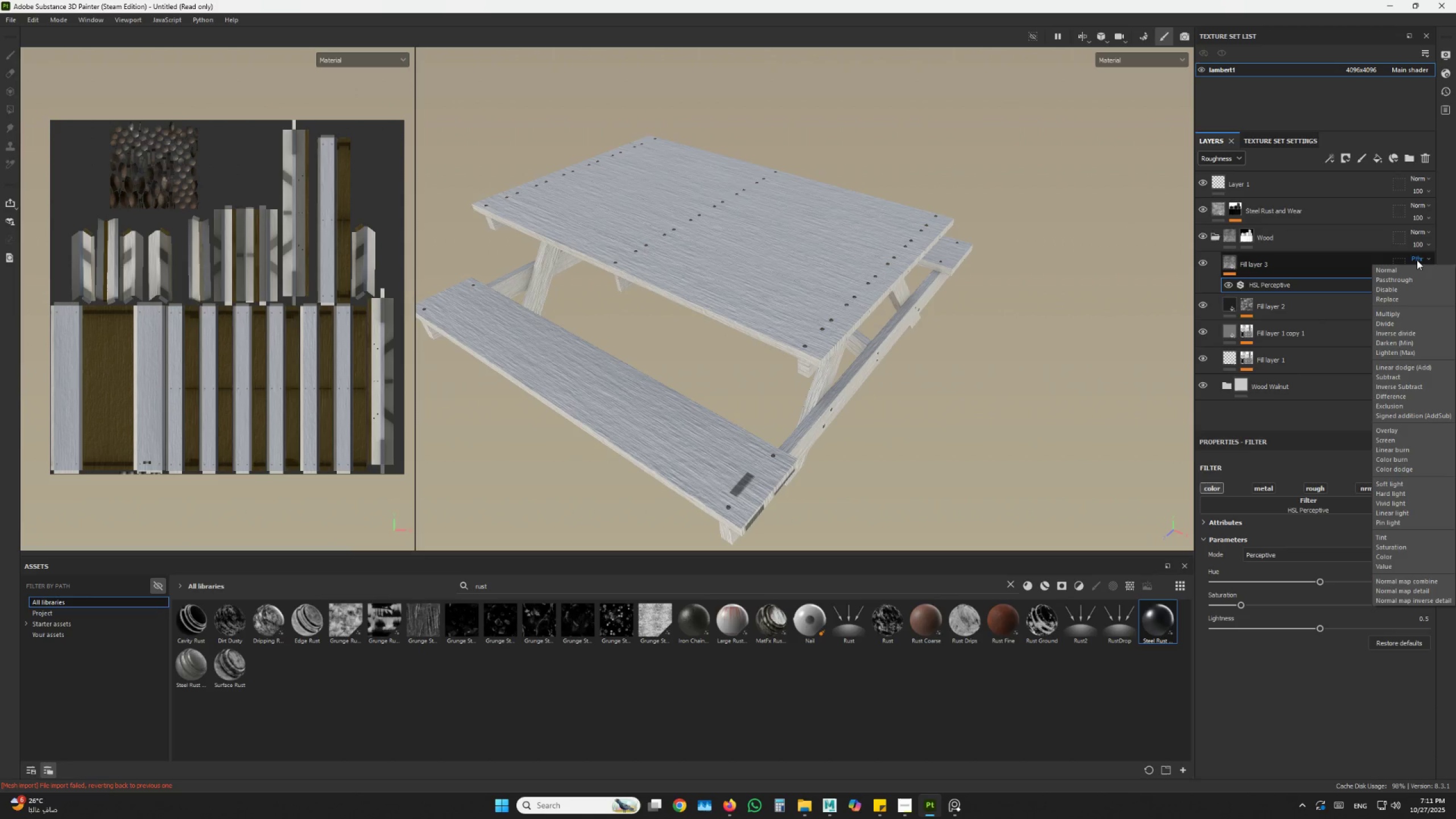 
left_click([1417, 260])
 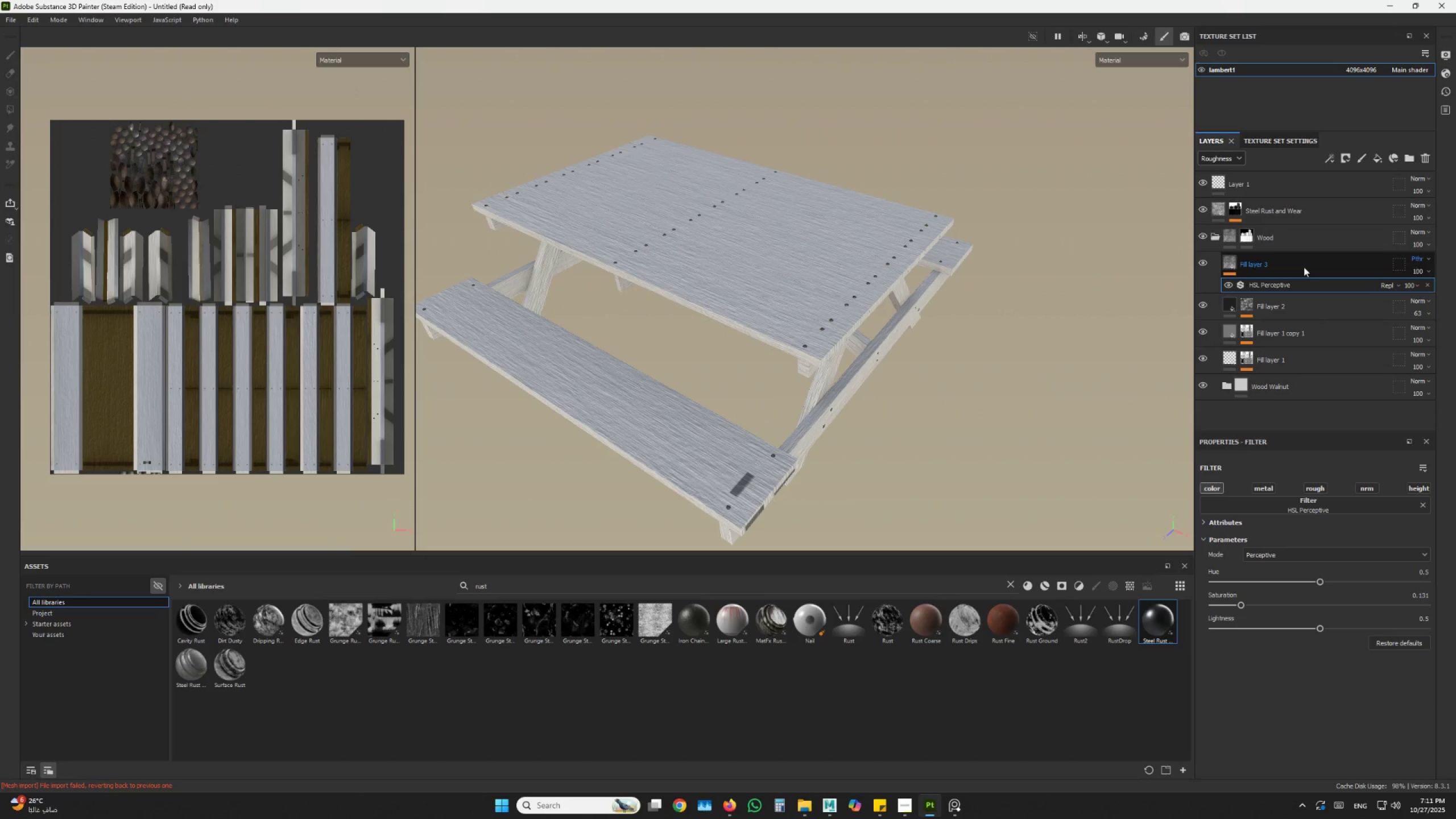 
left_click_drag(start_coordinate=[1290, 267], to_coordinate=[1310, 228])
 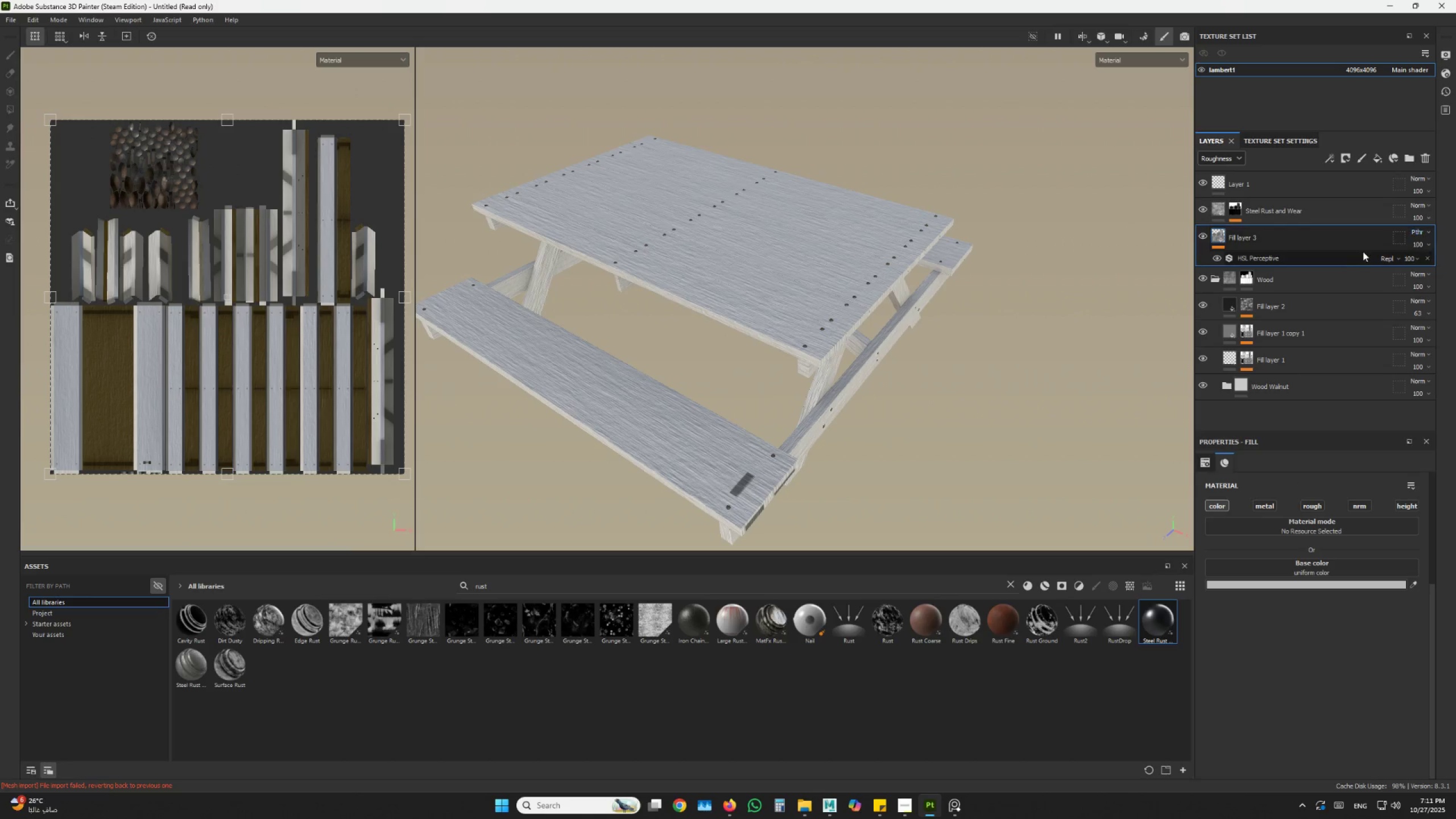 
left_click([1299, 257])
 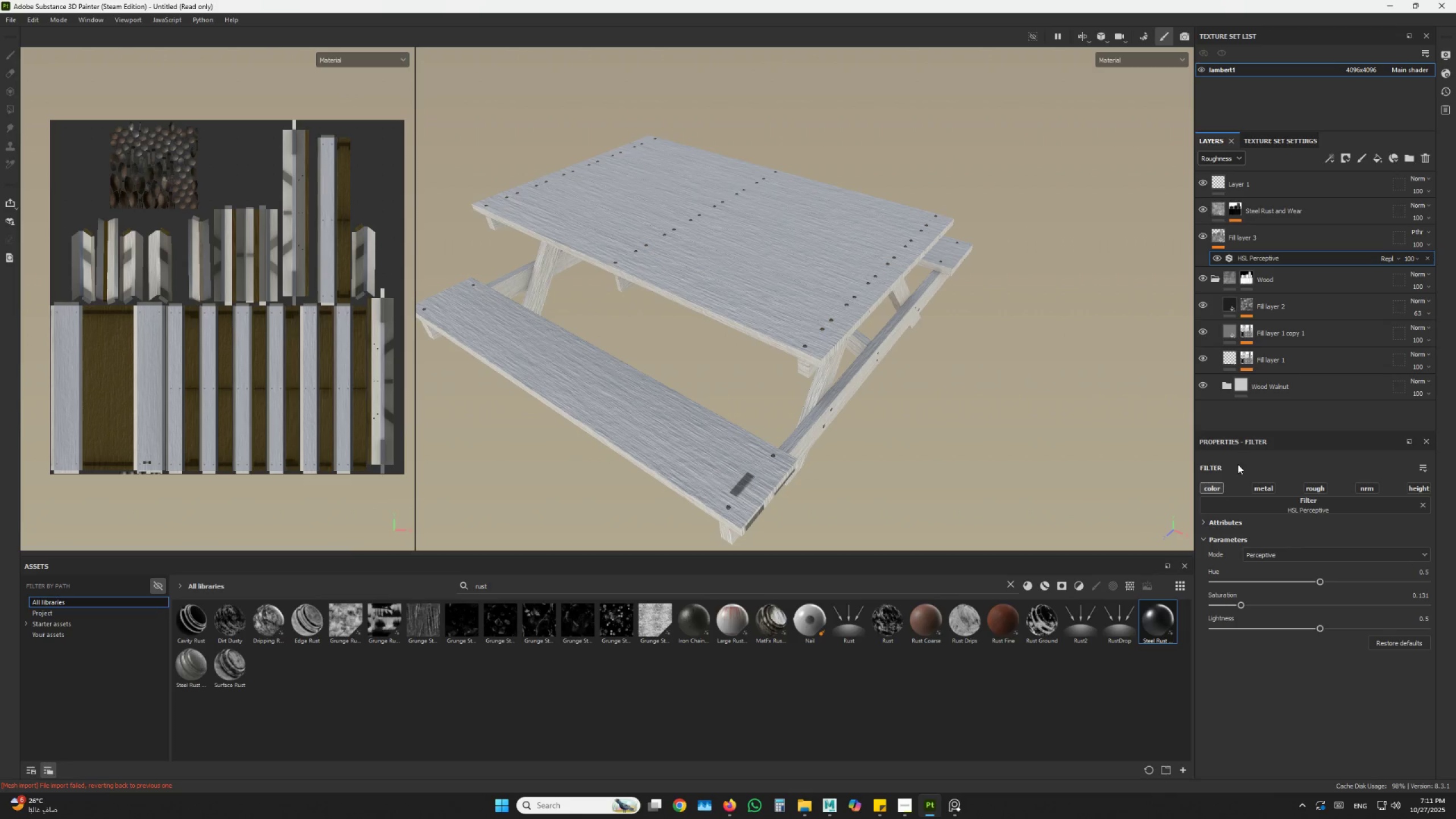 
left_click([1216, 483])
 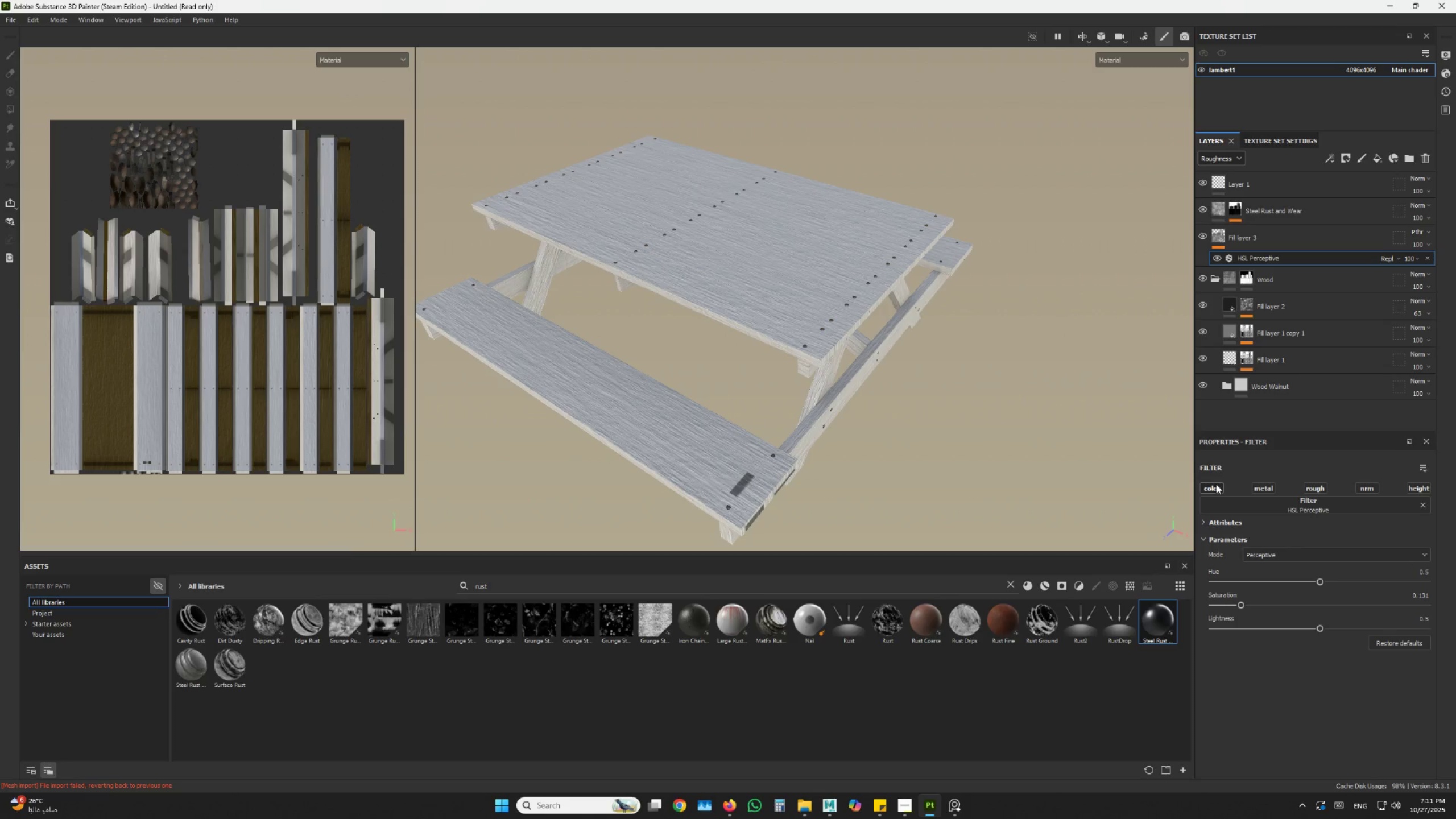 
left_click([1216, 484])
 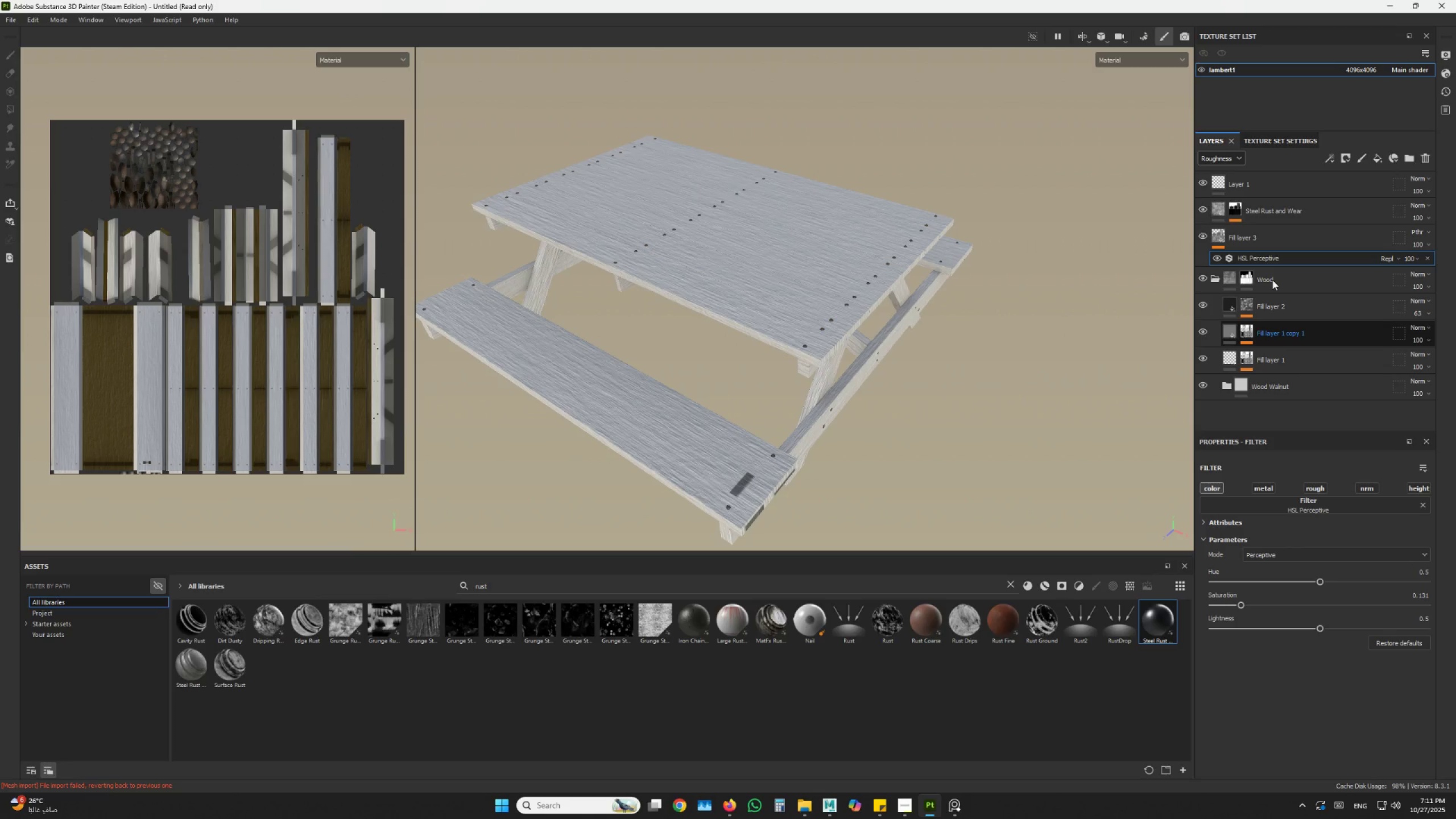 
left_click([1216, 233])
 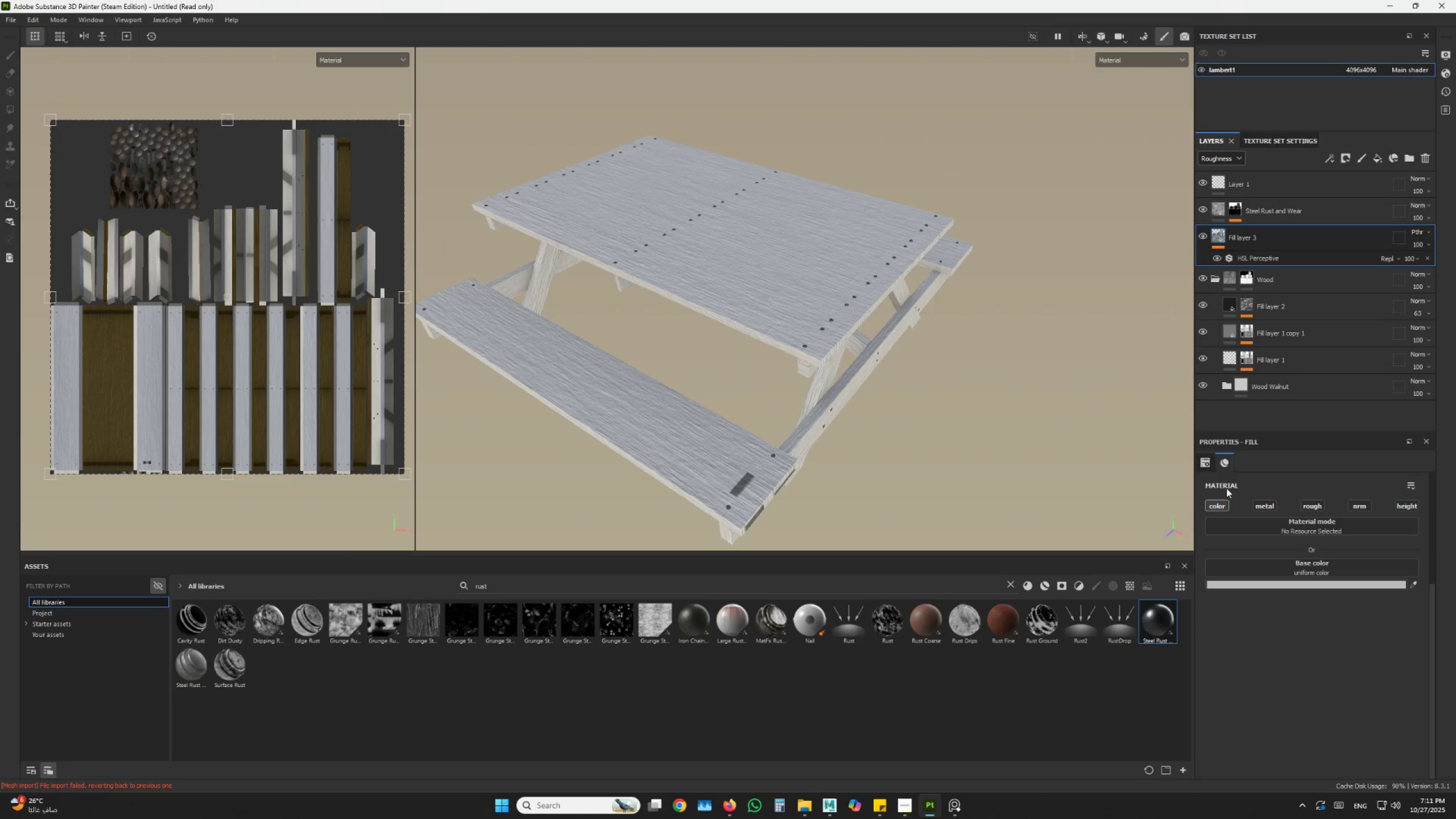 
left_click([1225, 500])
 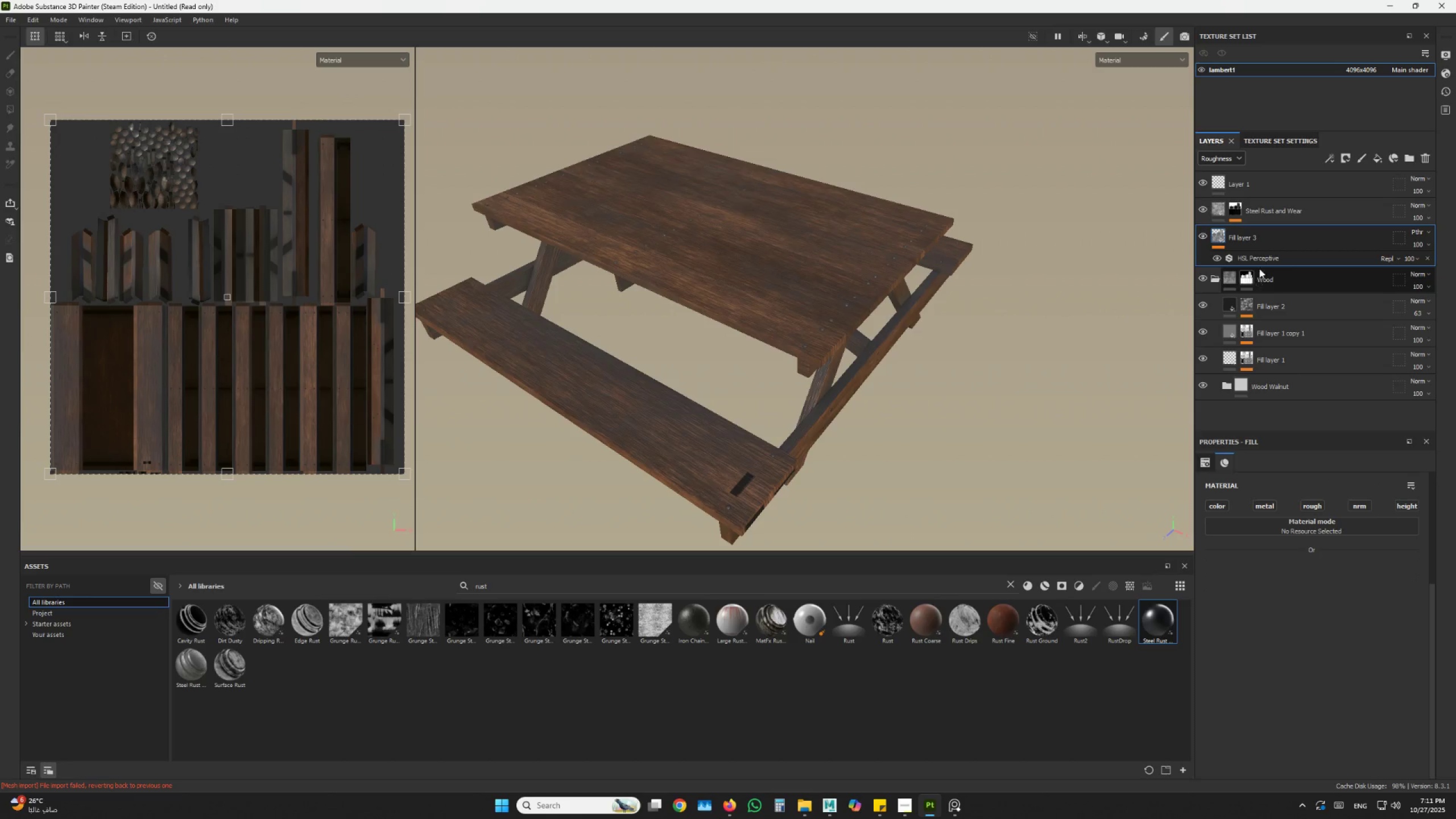 
left_click([1264, 254])
 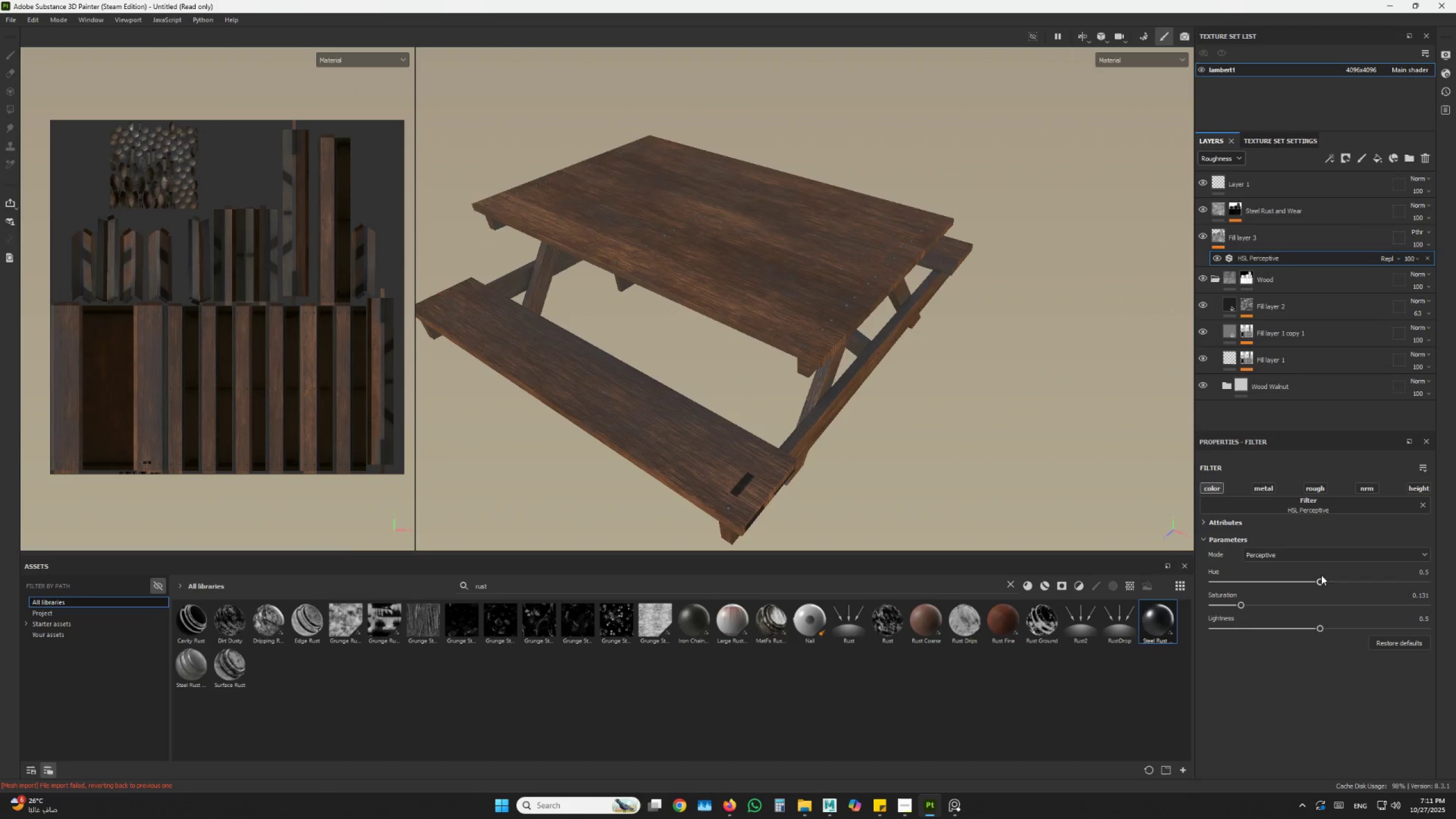 
left_click_drag(start_coordinate=[1338, 577], to_coordinate=[1362, 571])
 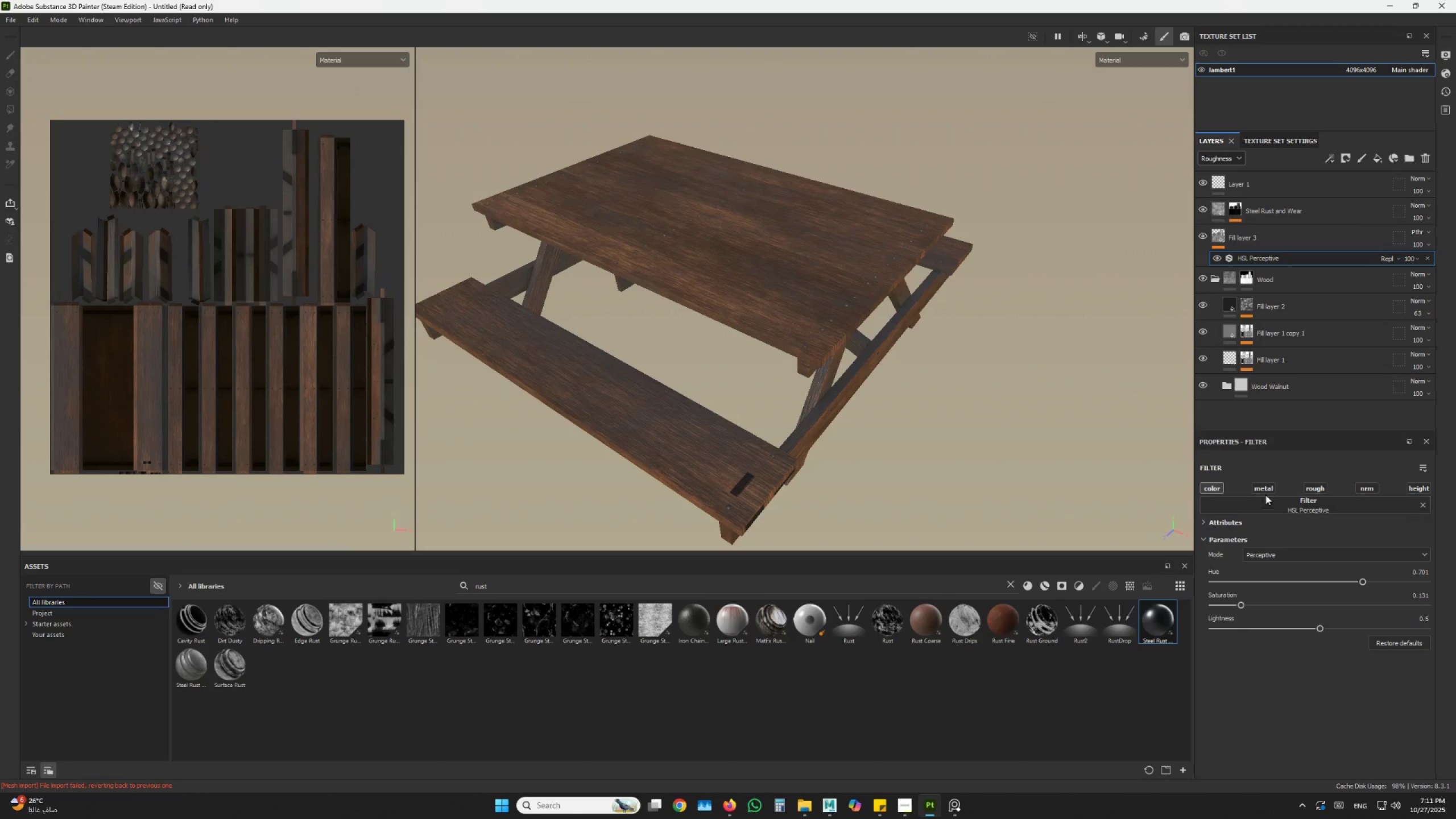 
left_click([1268, 488])
 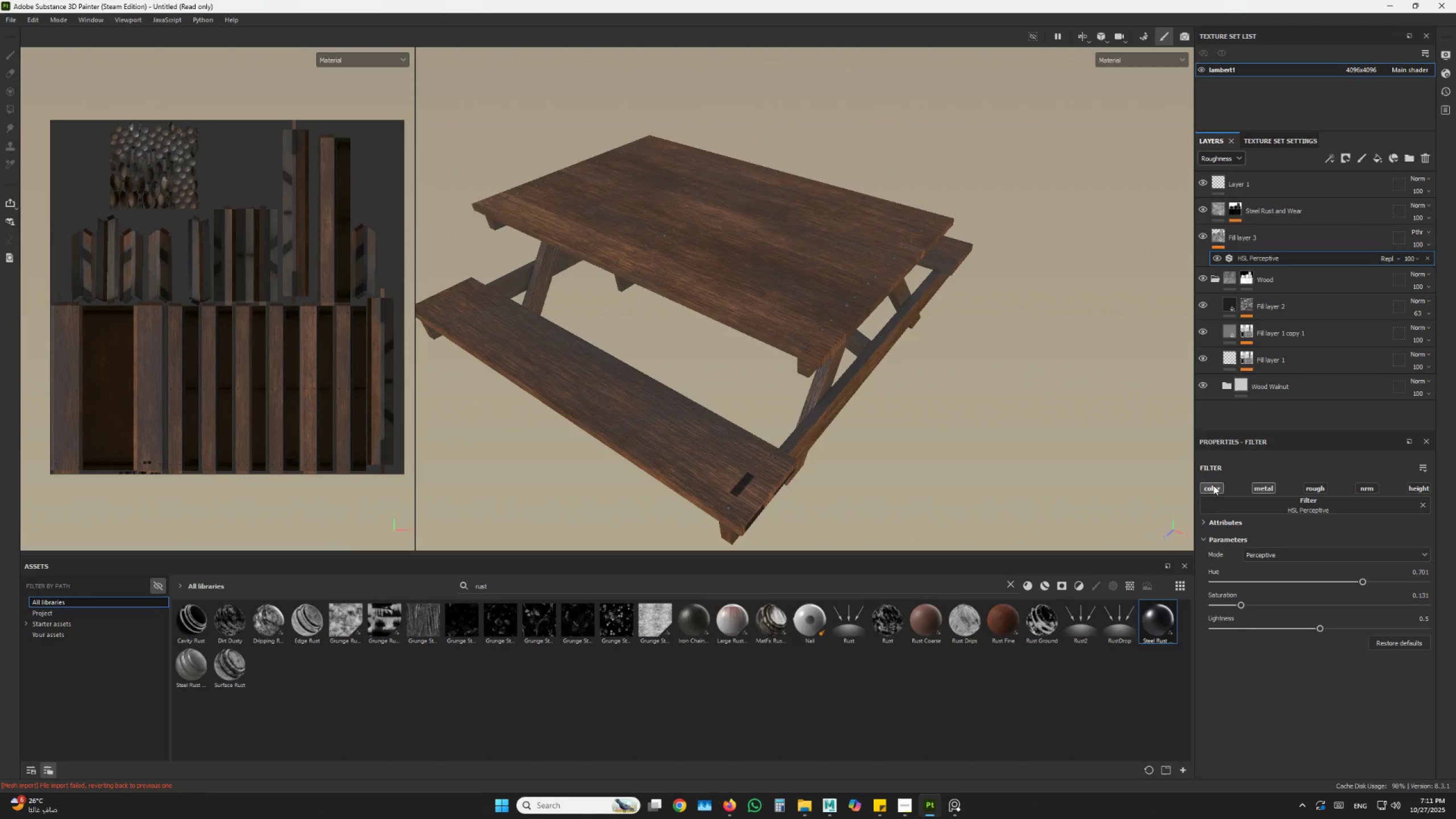 
triple_click([1260, 489])
 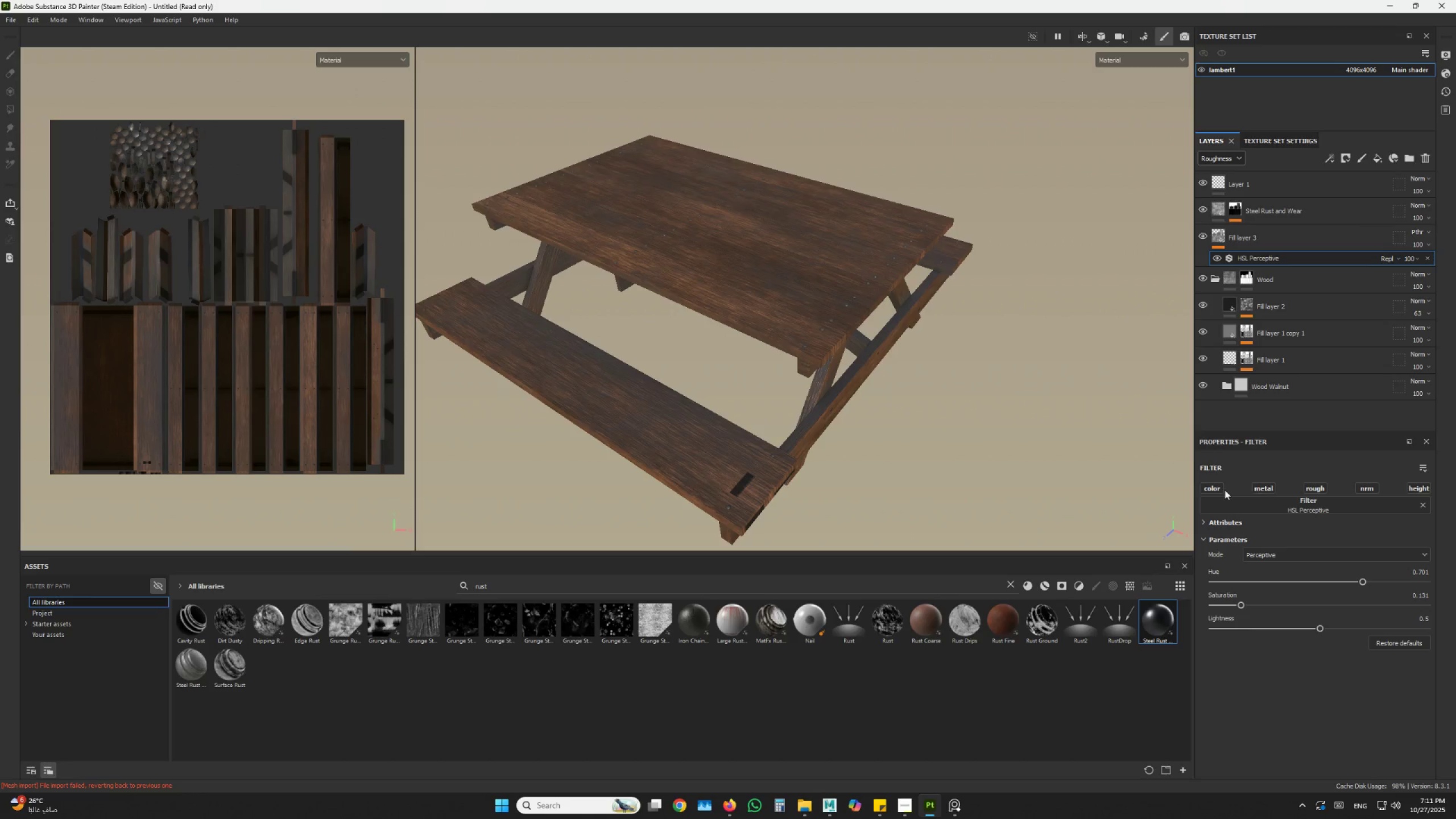 
triple_click([1219, 490])
 